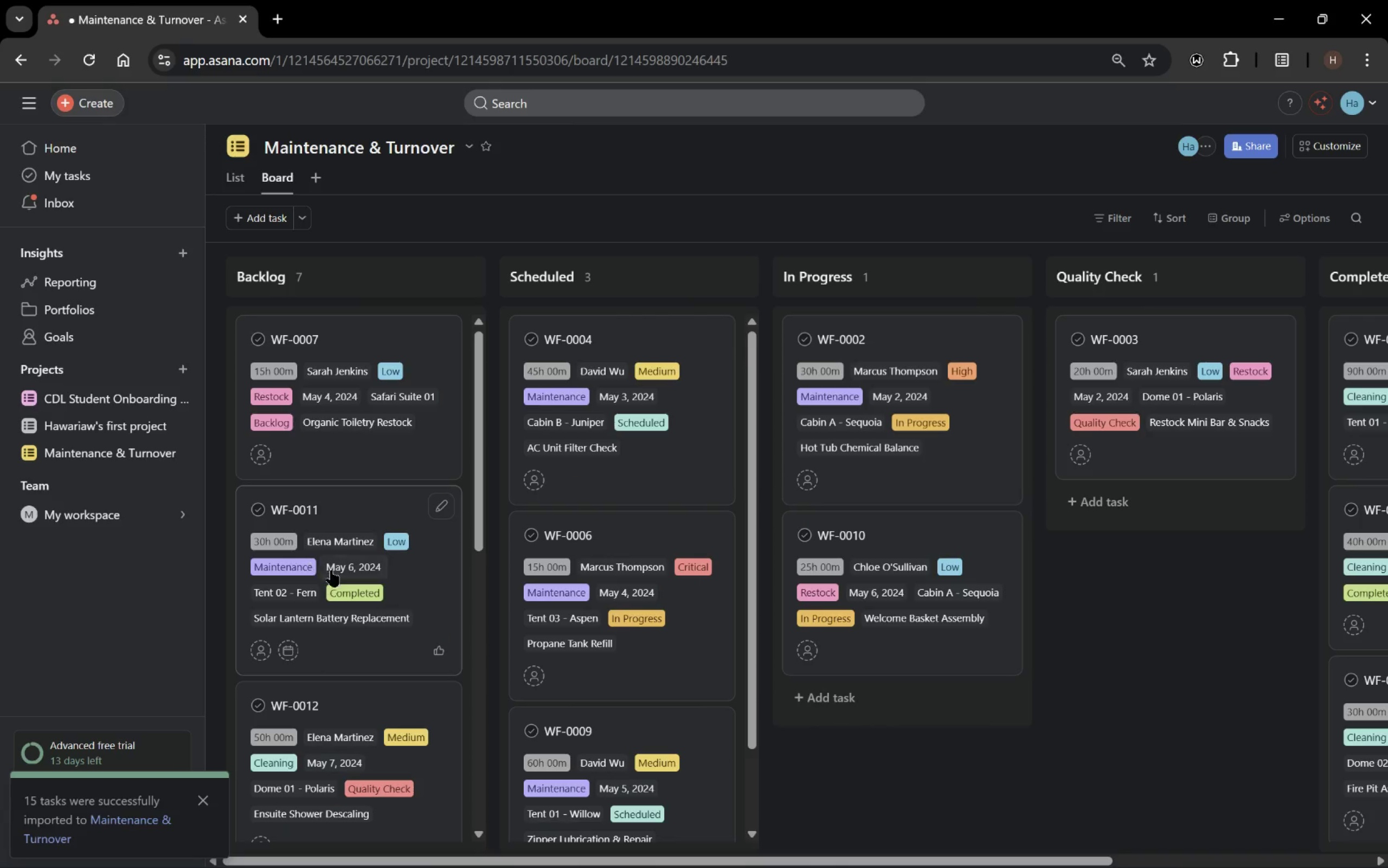 
left_click_drag(start_coordinate=[364, 510], to_coordinate=[1121, 655])
 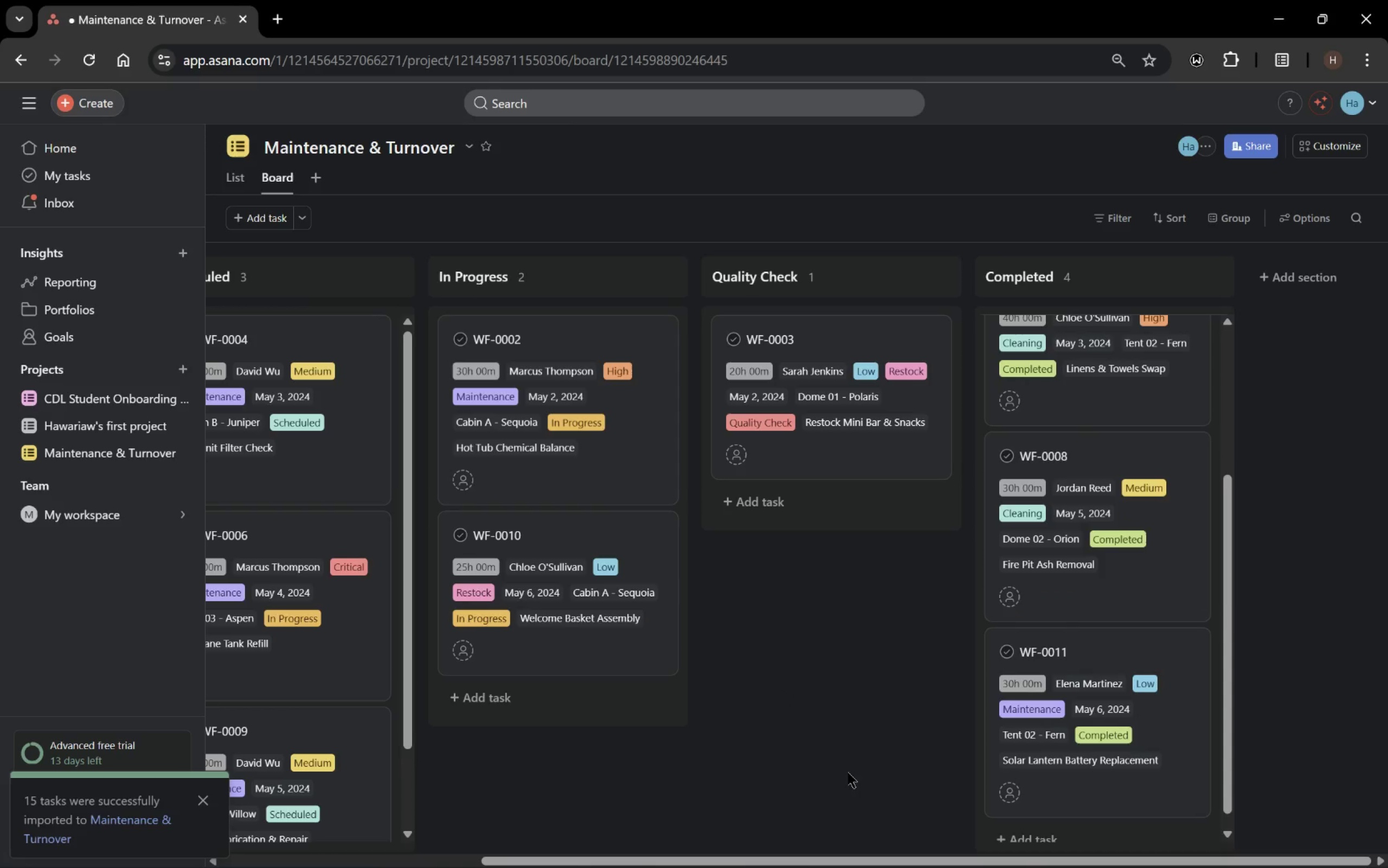 
scroll: coordinate [1042, 522], scroll_direction: none, amount: 0.0
 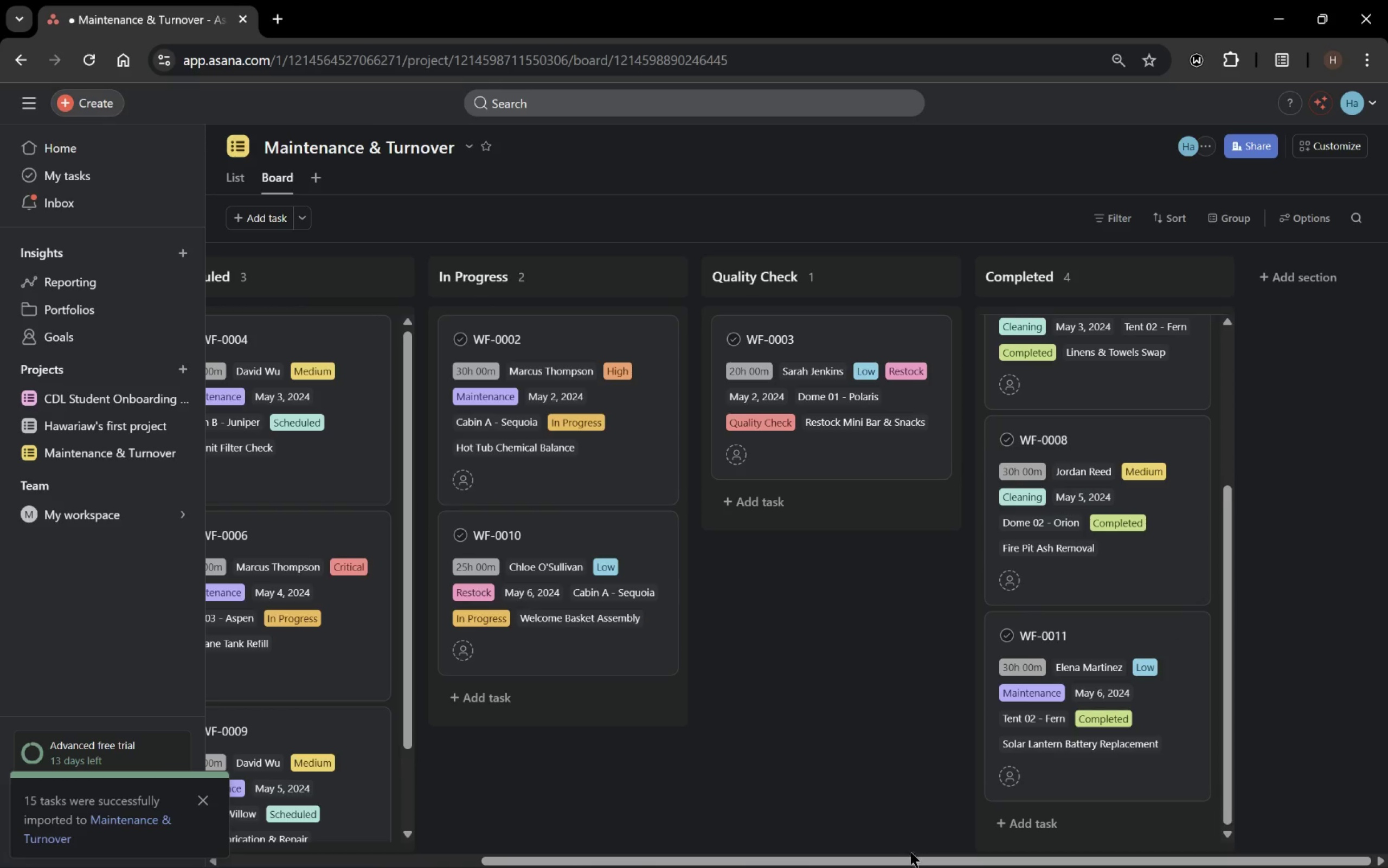 
left_click_drag(start_coordinate=[911, 860], to_coordinate=[634, 867])
 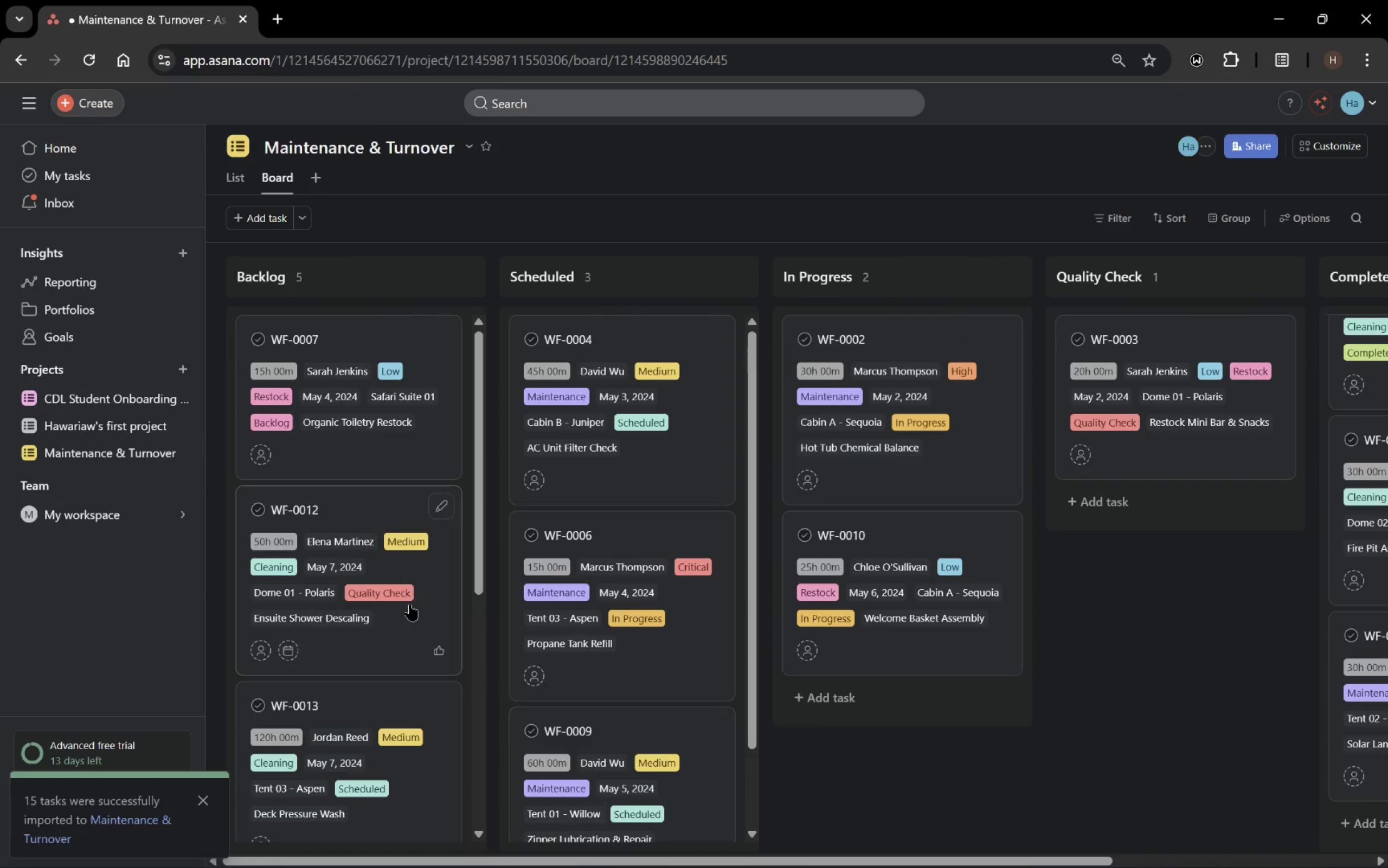 
scroll: coordinate [405, 595], scroll_direction: none, amount: 0.0
 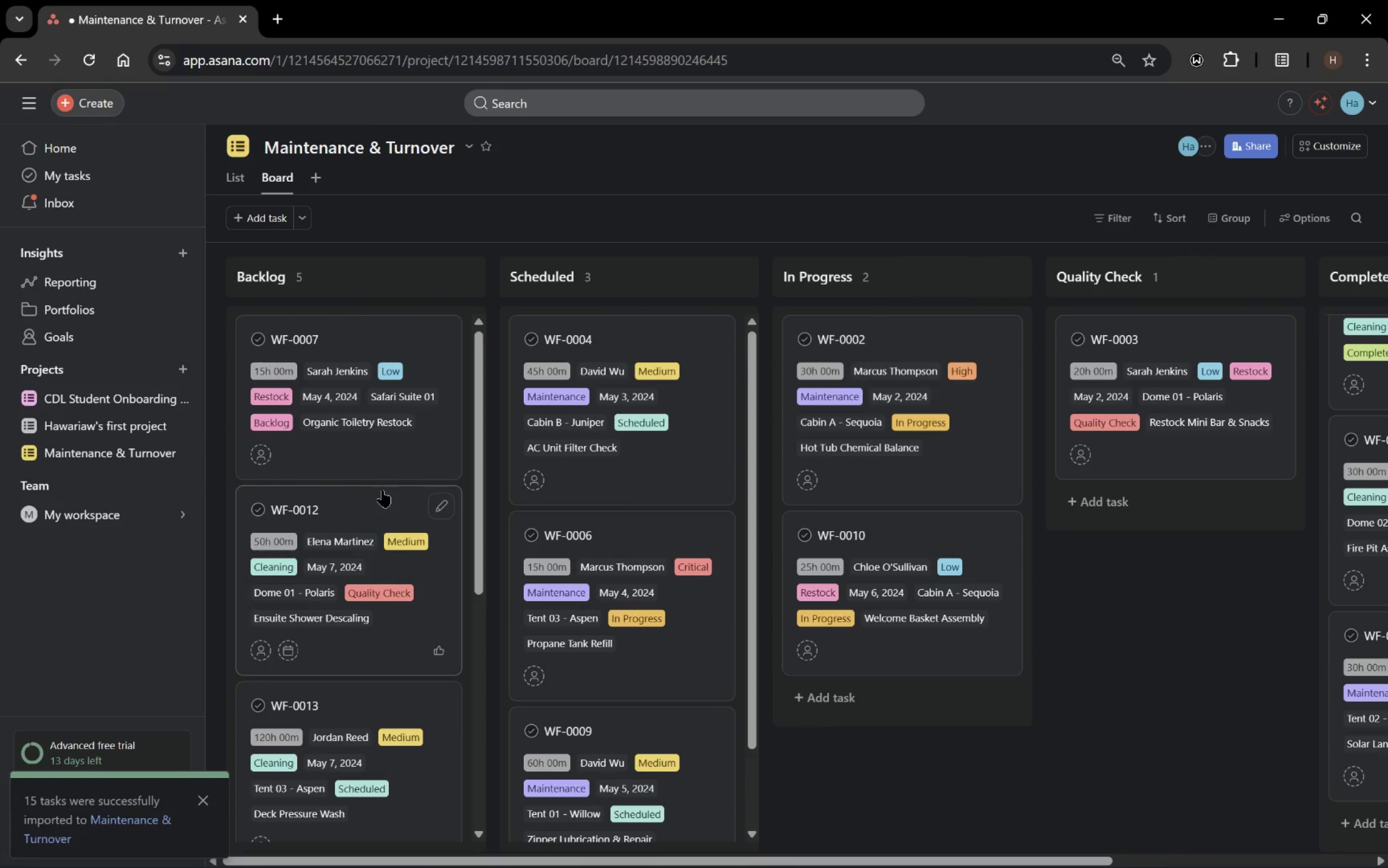 
left_click_drag(start_coordinate=[386, 497], to_coordinate=[1128, 504])
 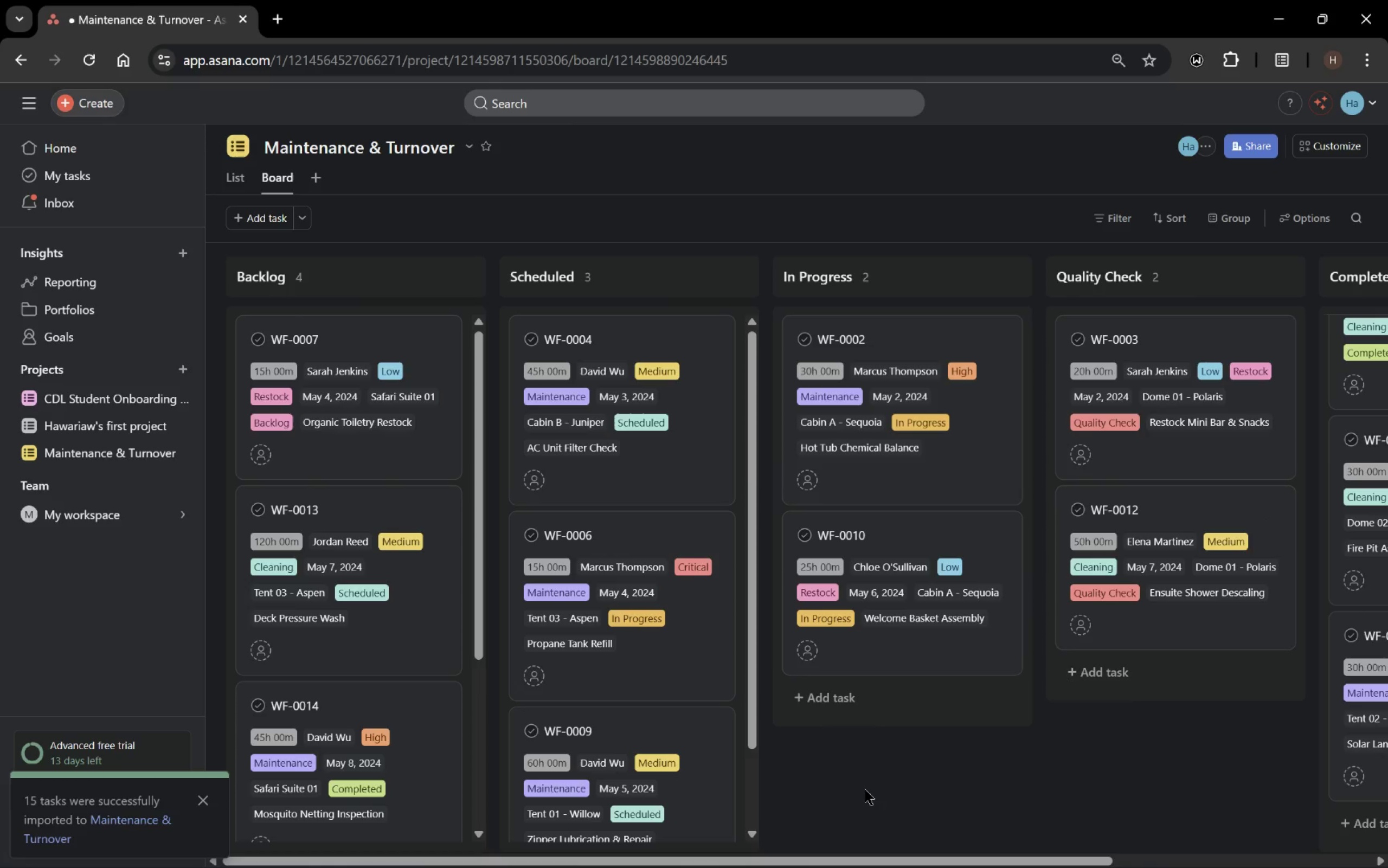 
wait(34.18)
 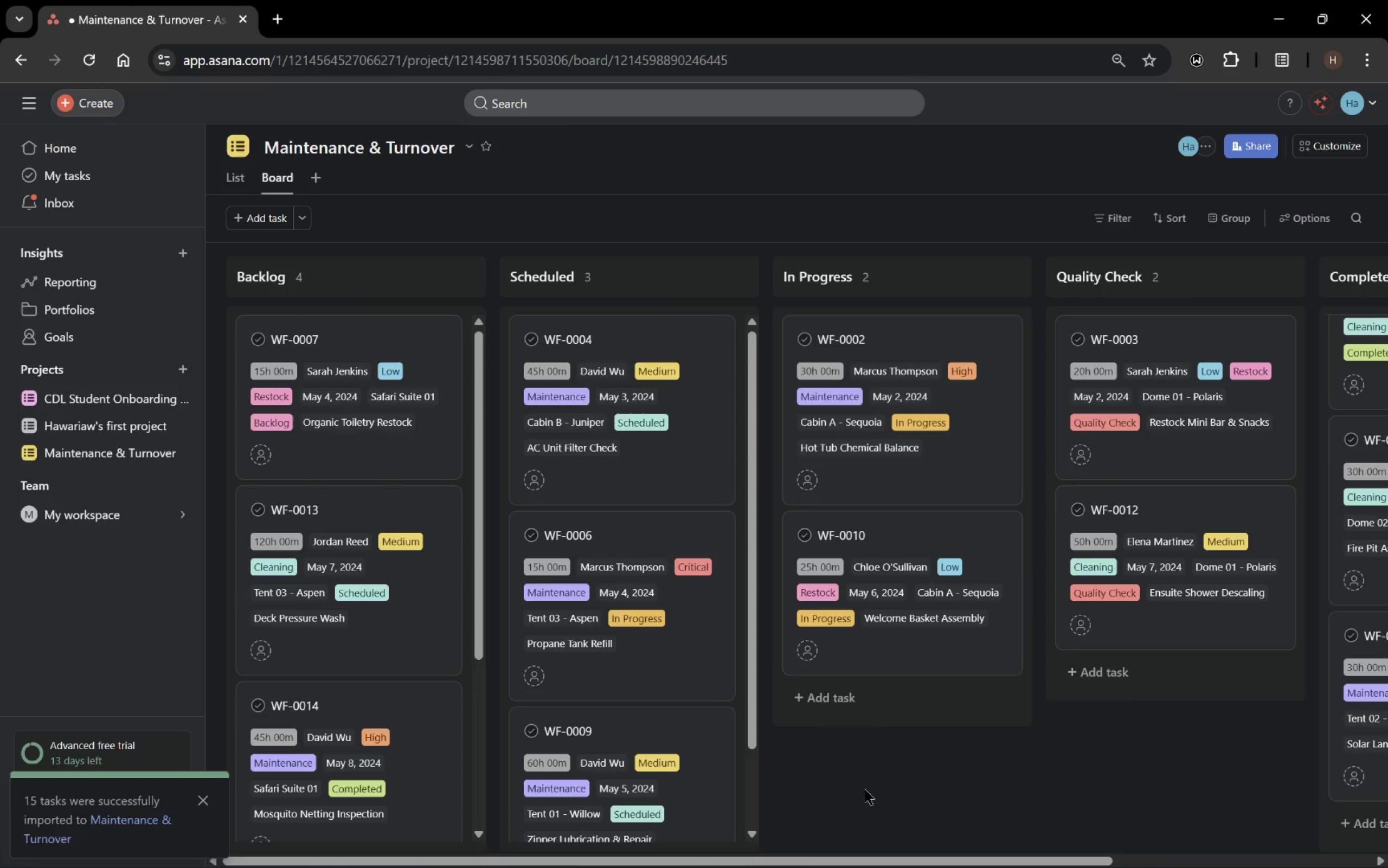 
scroll: coordinate [347, 448], scroll_direction: none, amount: 0.0
 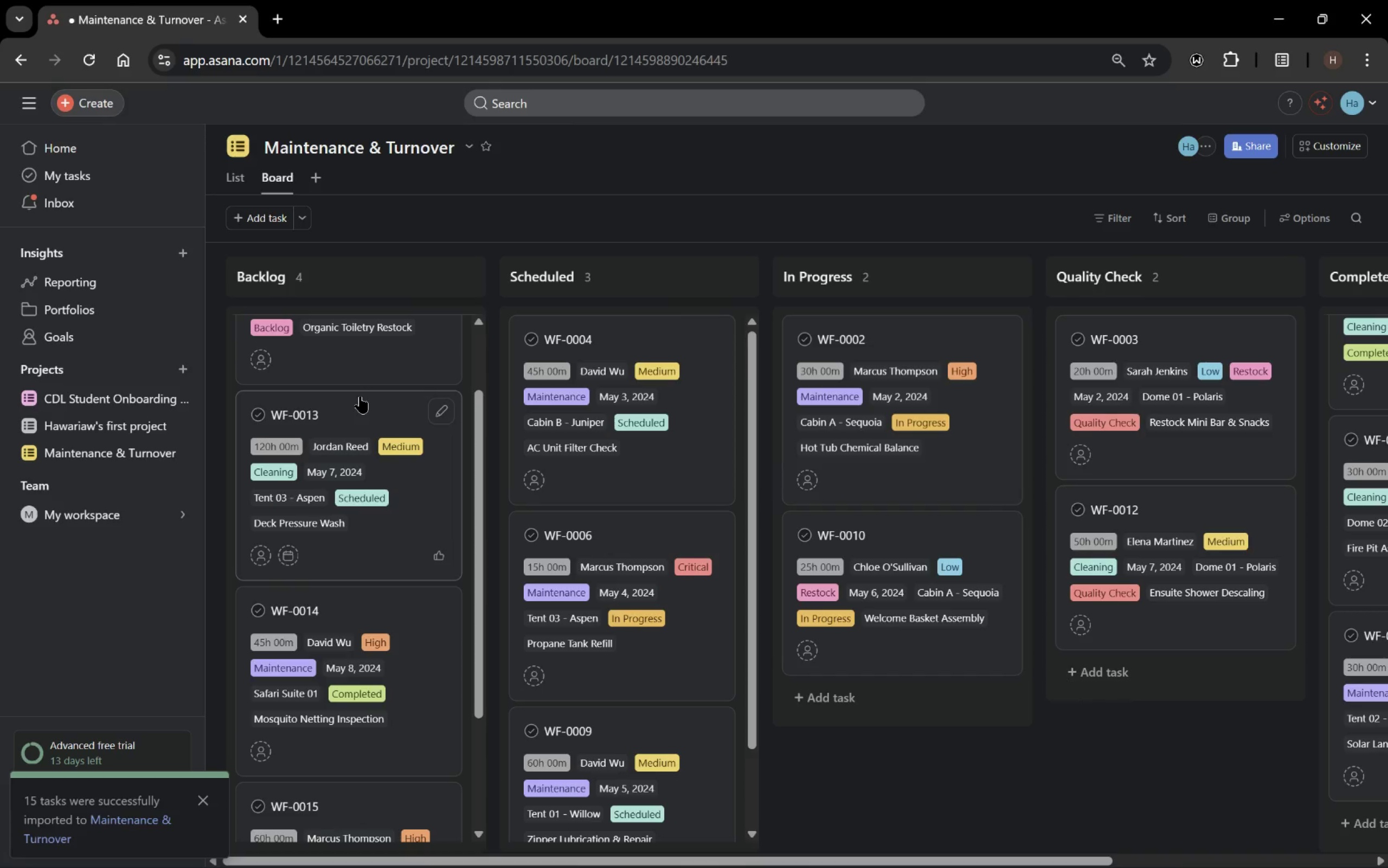 
wait(6.76)
 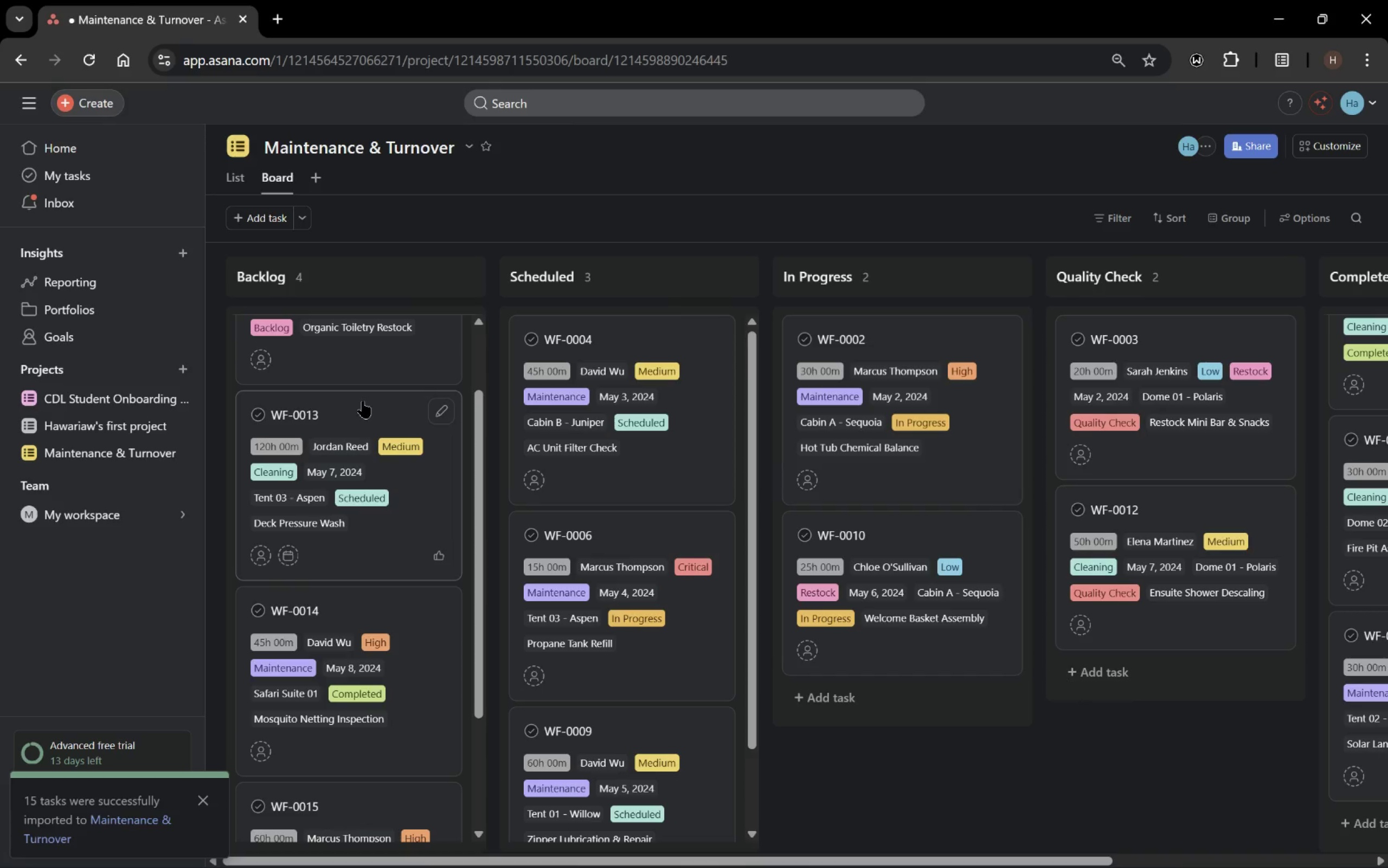 
left_click_drag(start_coordinate=[362, 398], to_coordinate=[636, 636])
 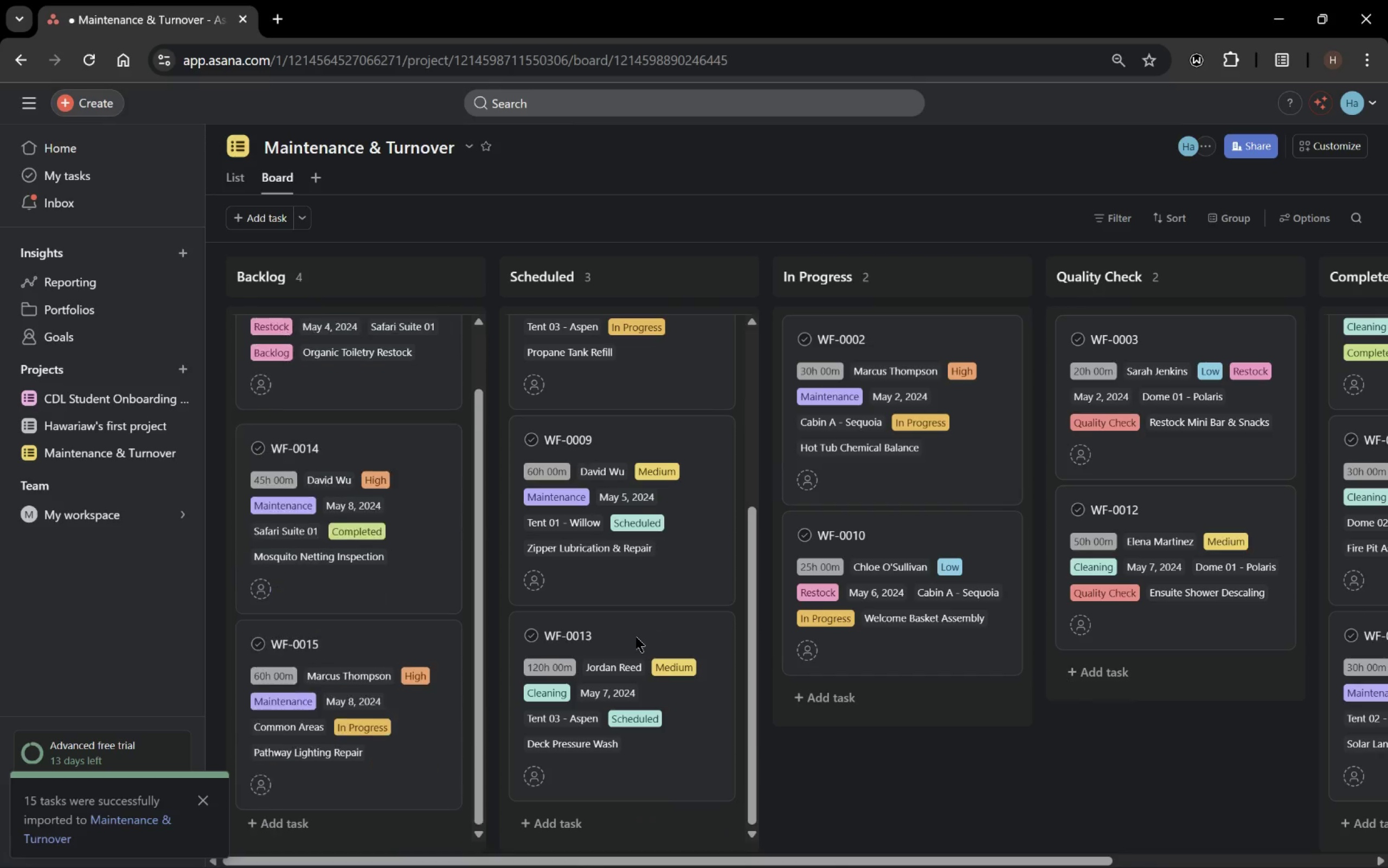 
scroll: coordinate [632, 587], scroll_direction: down, amount: 4.0
 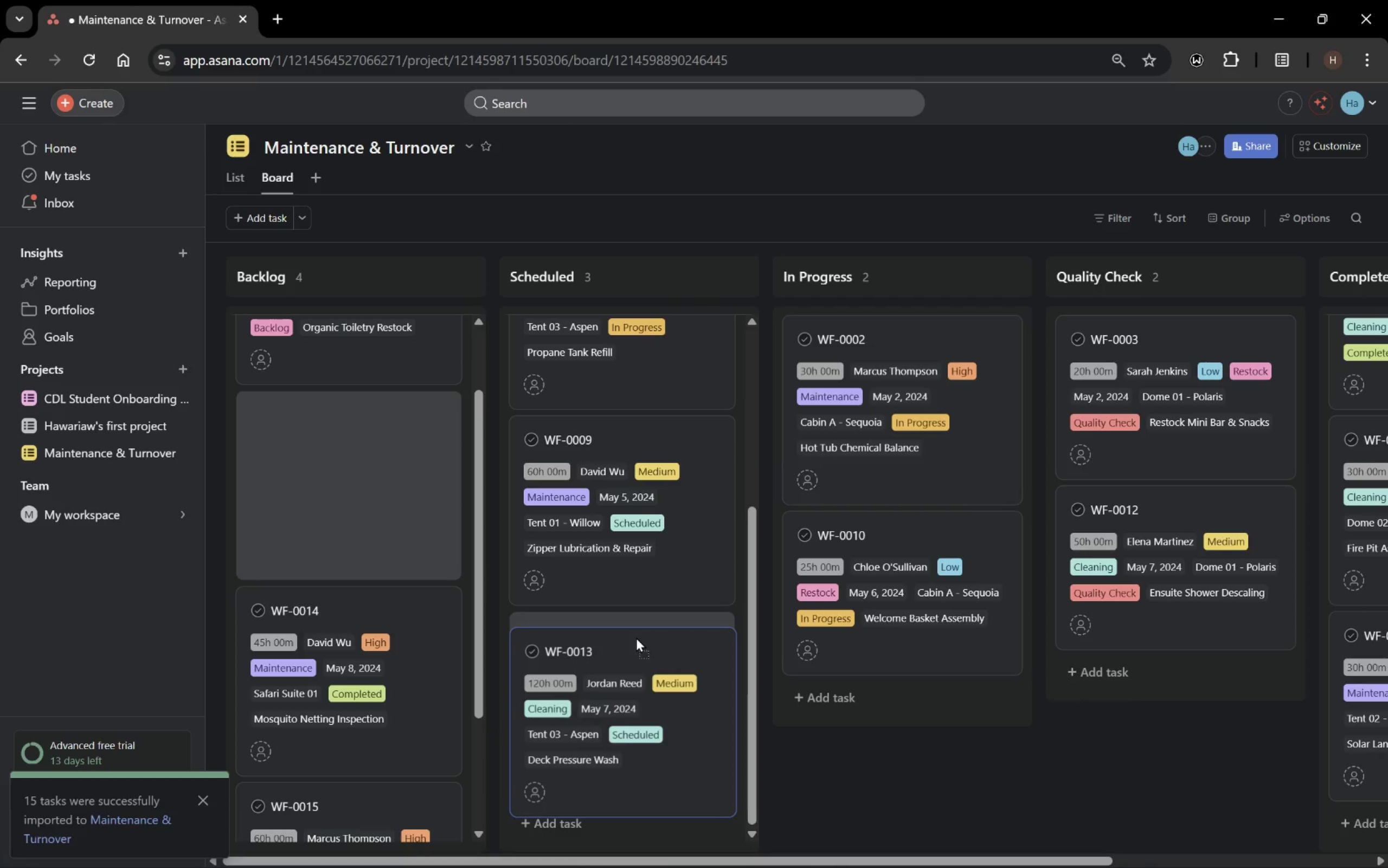 
mouse_move([399, 542])
 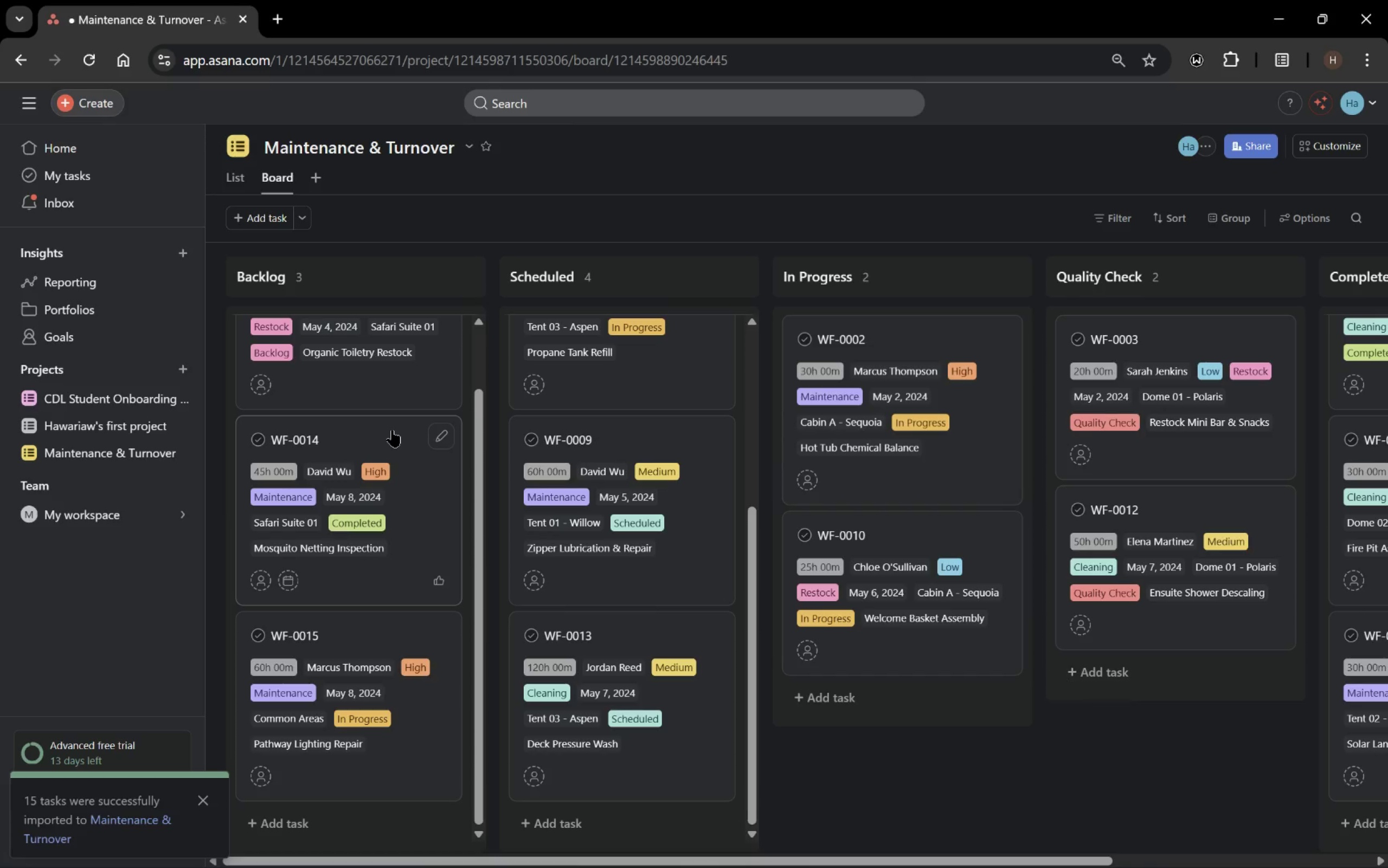 
wait(9.87)
 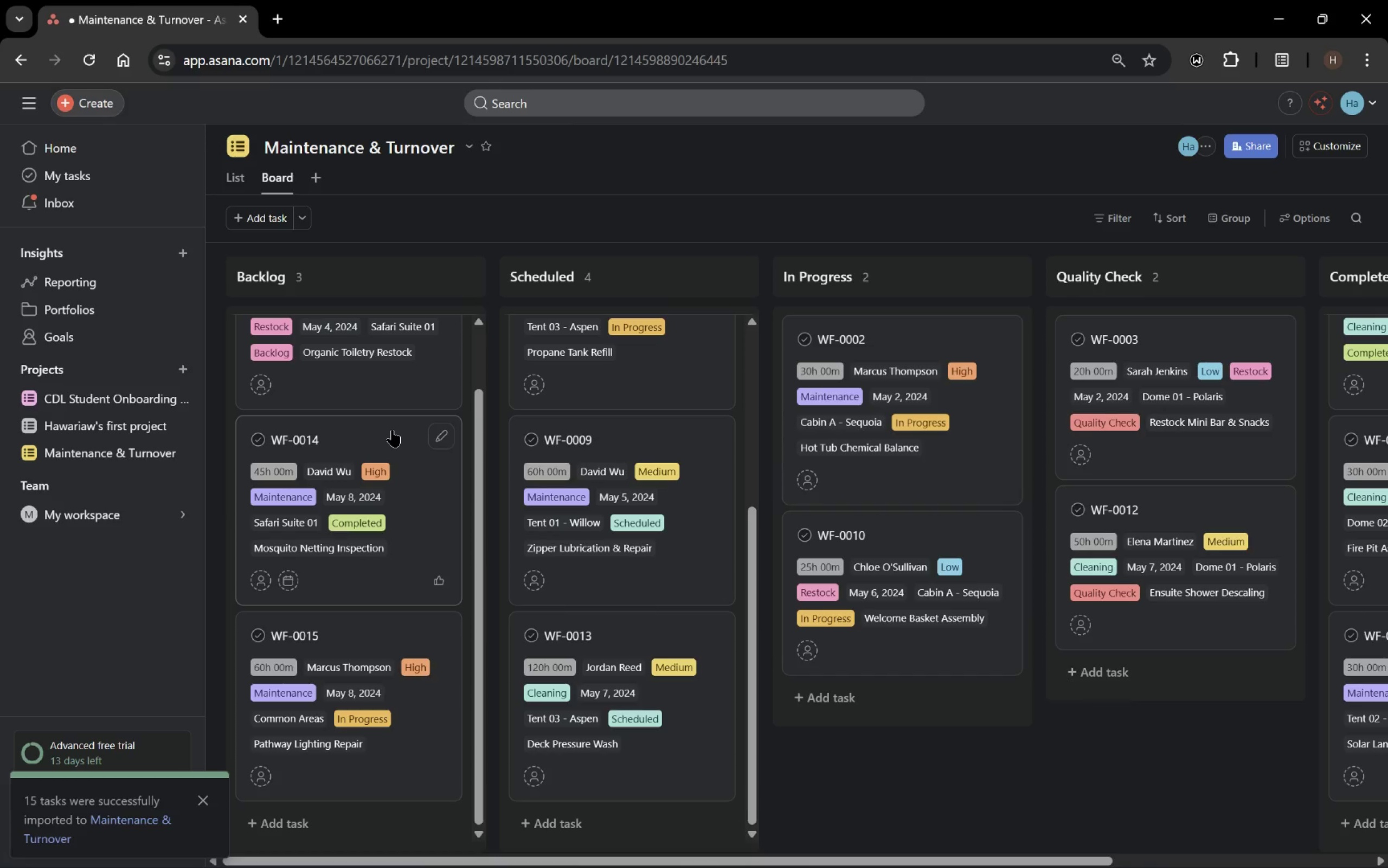 
left_click_drag(start_coordinate=[370, 625], to_coordinate=[911, 634])
 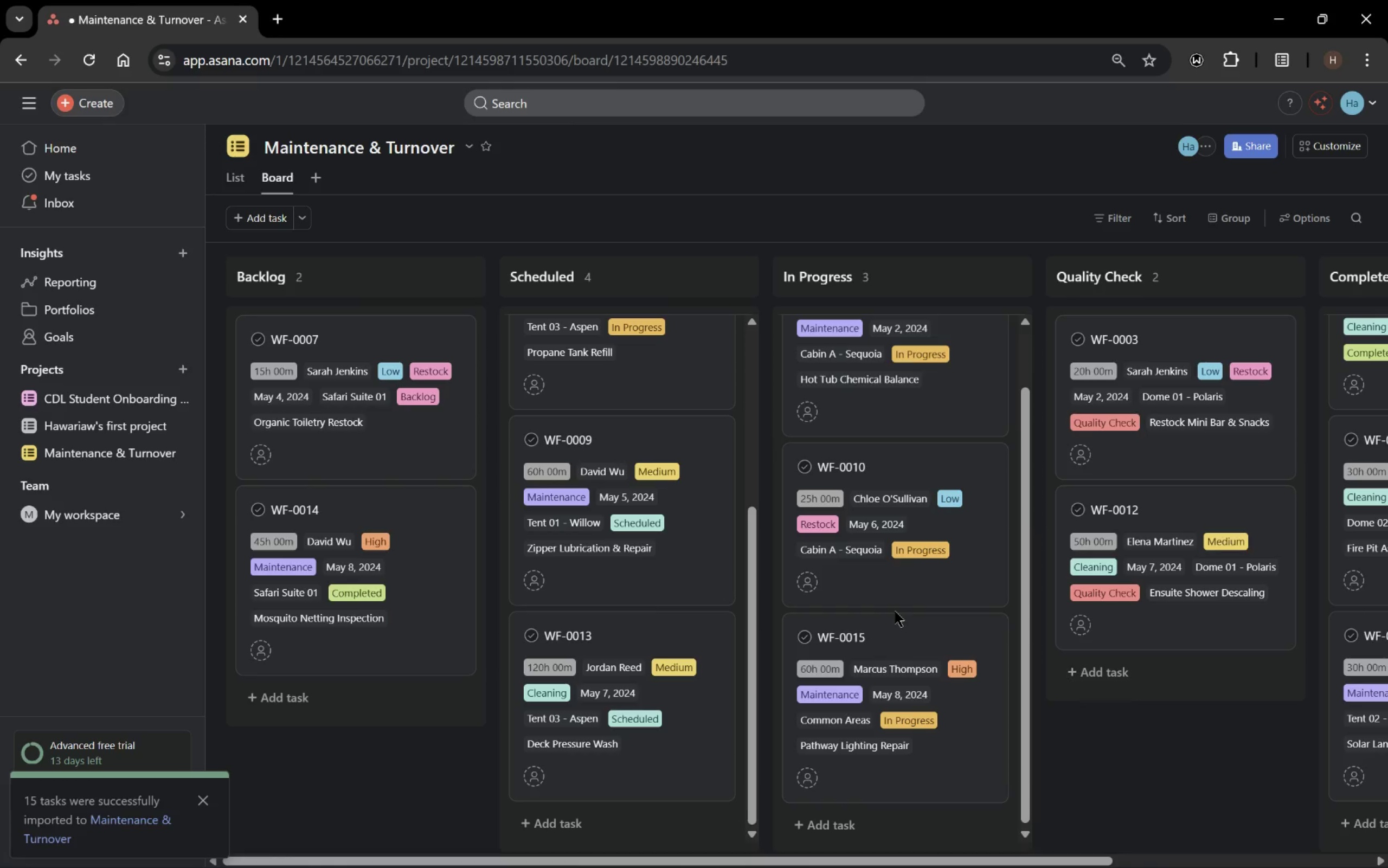 
wait(16.93)
 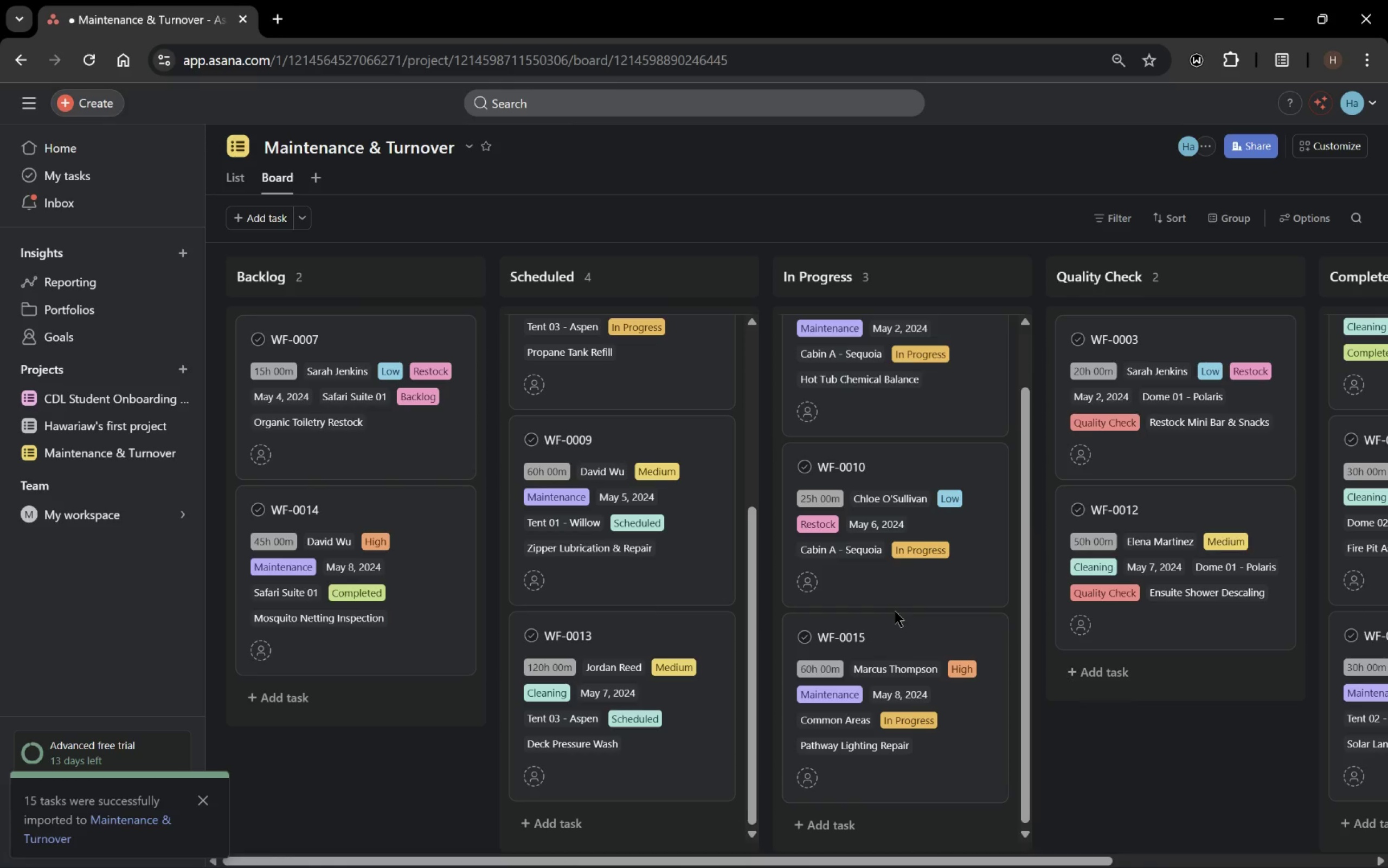 
left_click_drag(start_coordinate=[415, 497], to_coordinate=[1155, 645])
 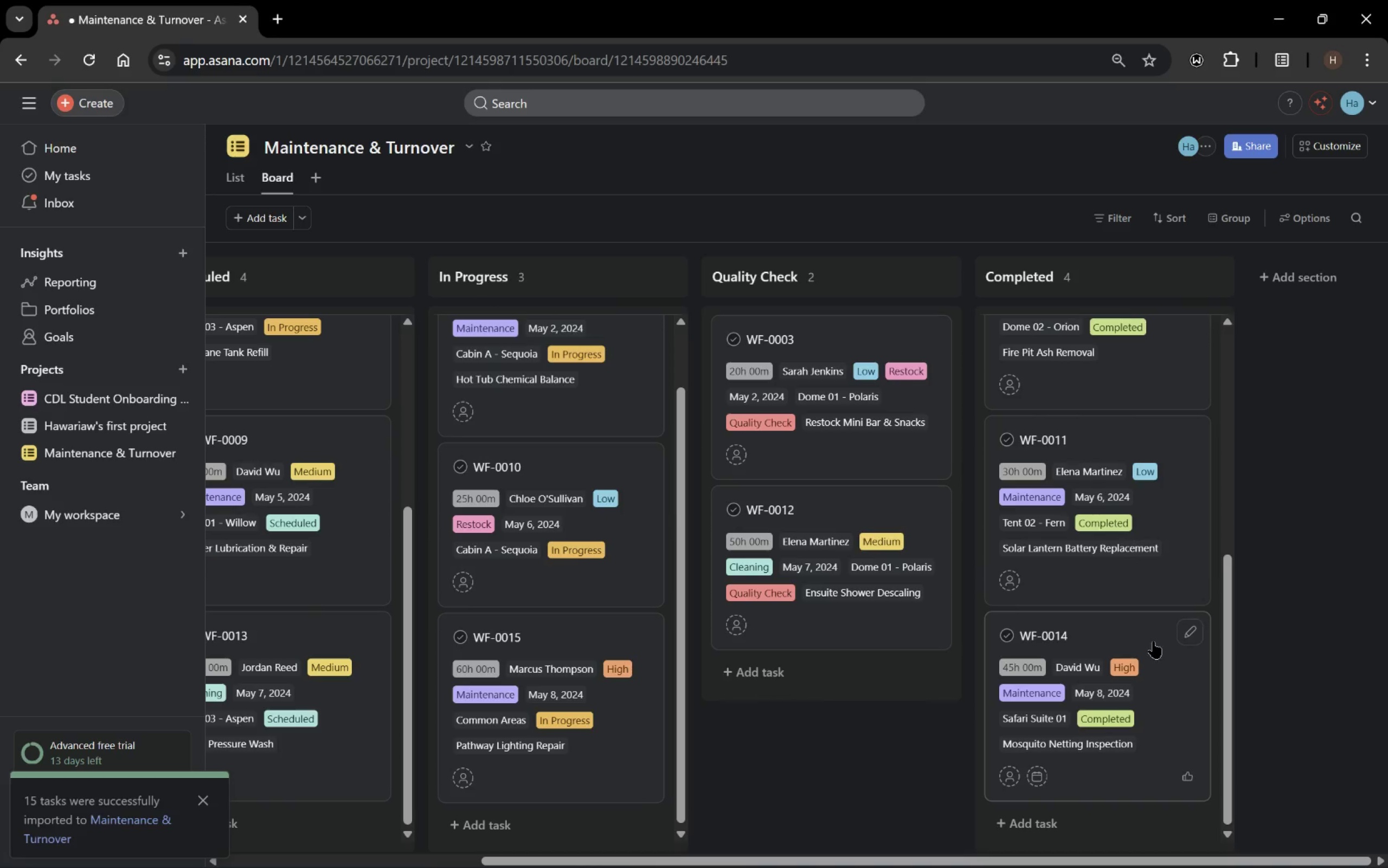 
scroll: coordinate [1151, 631], scroll_direction: down, amount: 2.0
 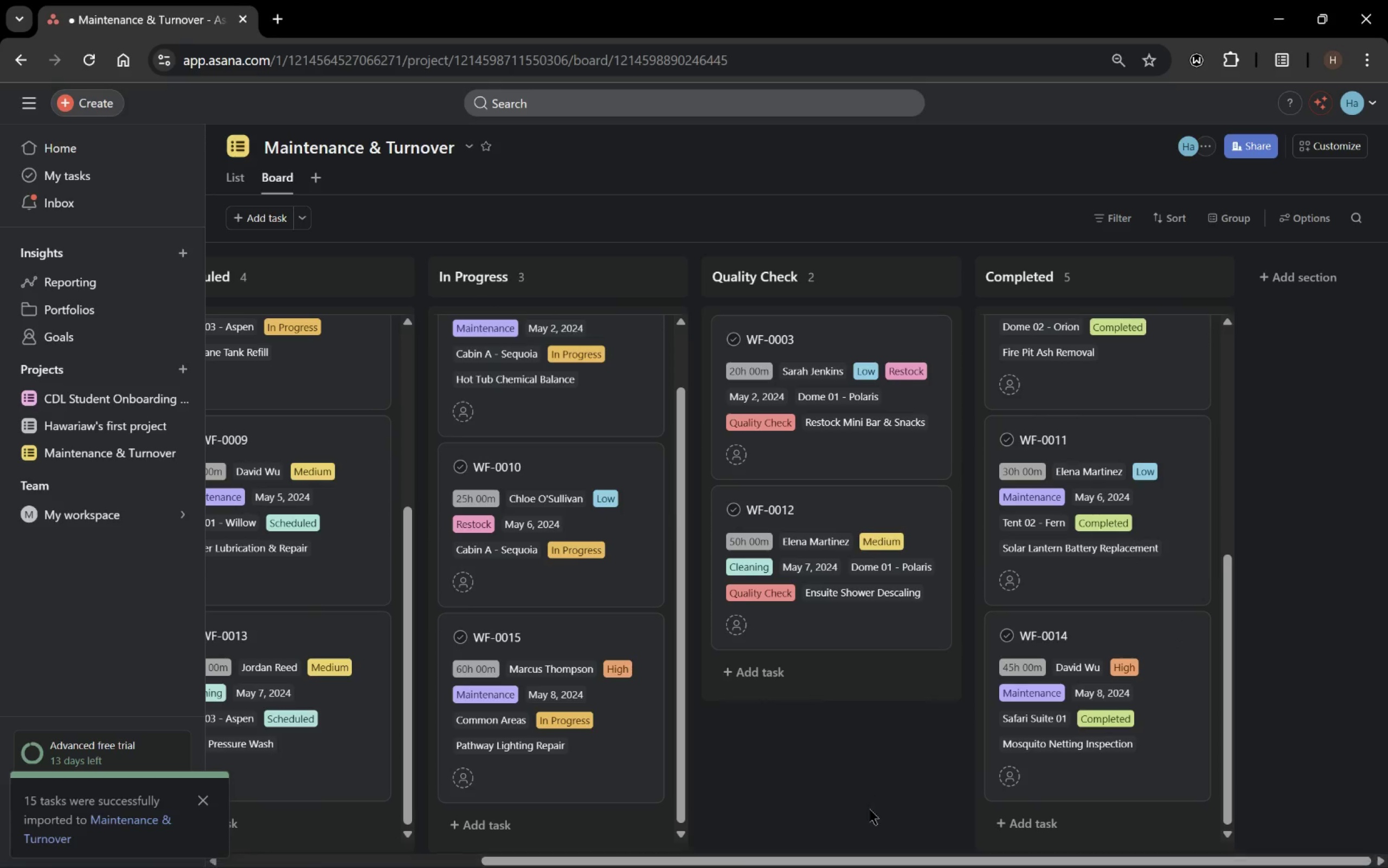 
left_click_drag(start_coordinate=[886, 858], to_coordinate=[582, 861])
 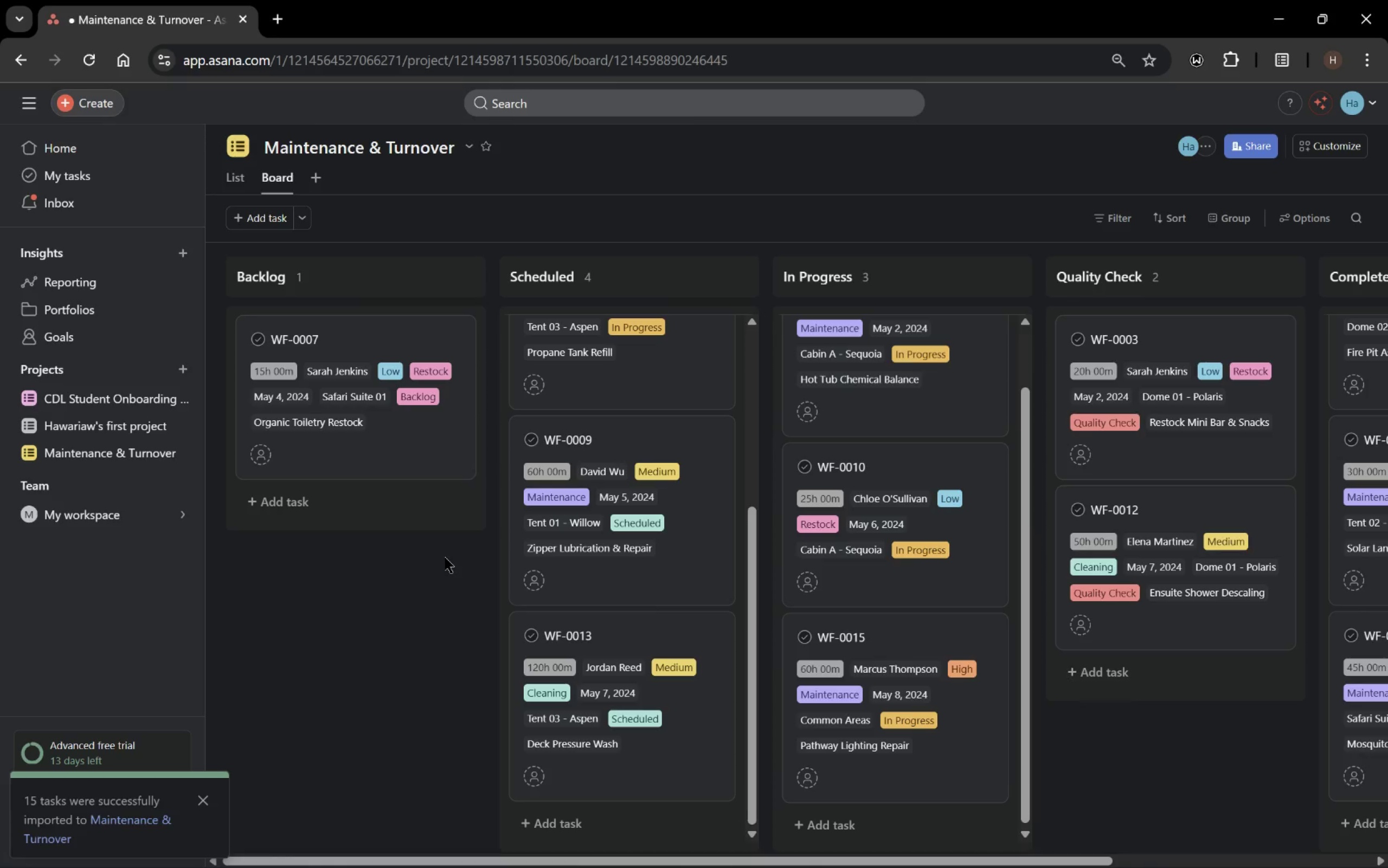 
mouse_move([385, 387])
 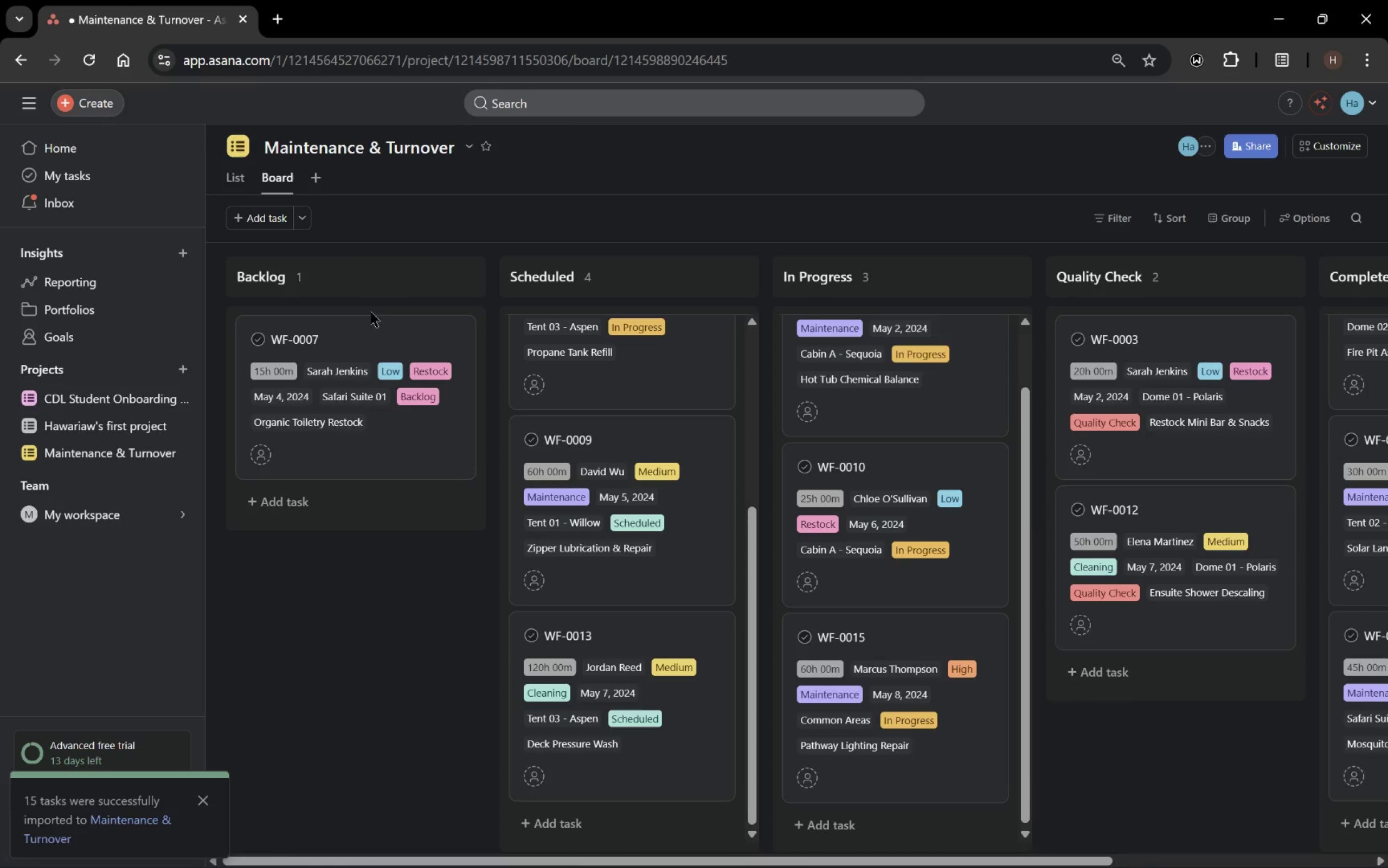 
left_click([370, 334])
 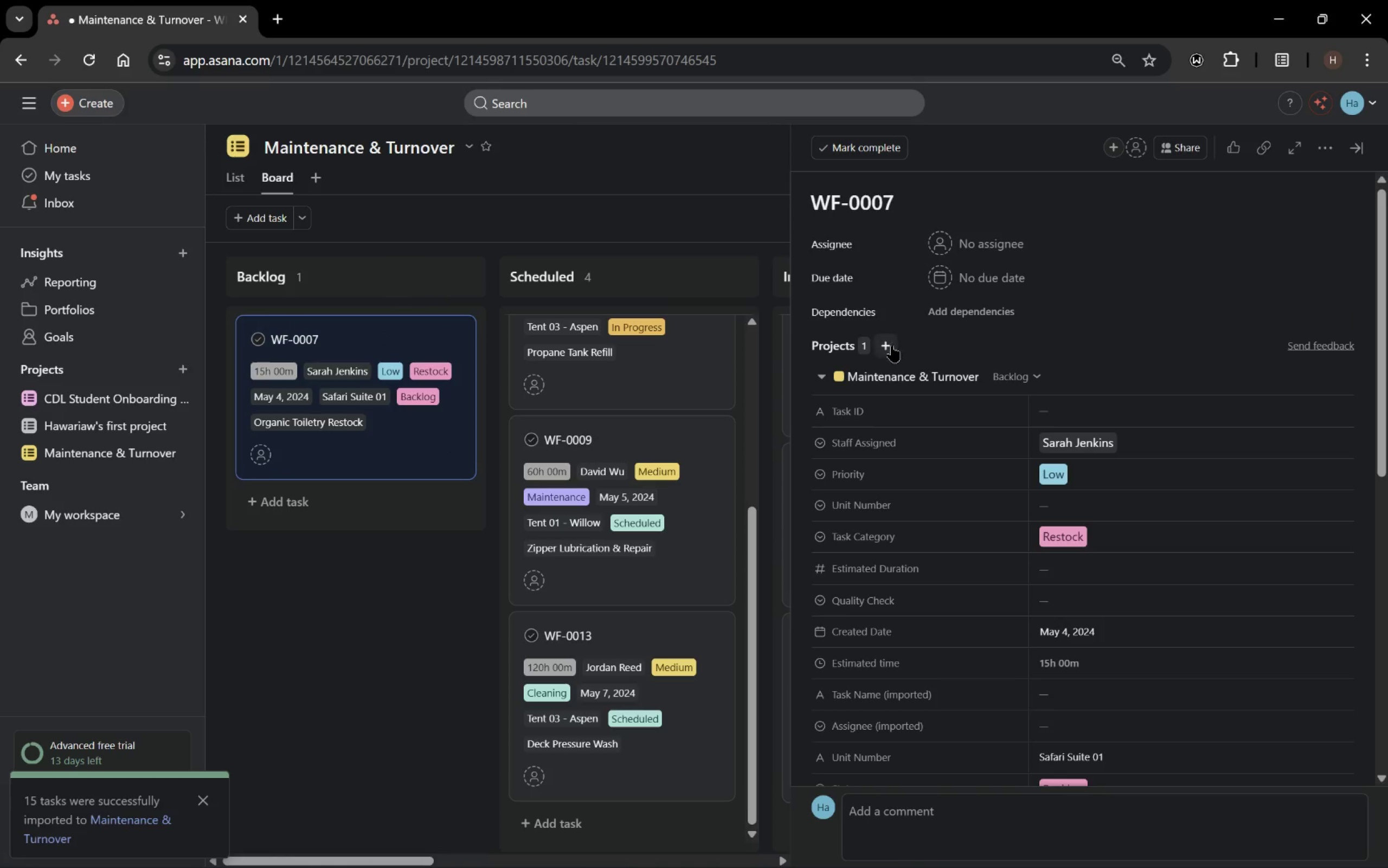 
wait(6.54)
 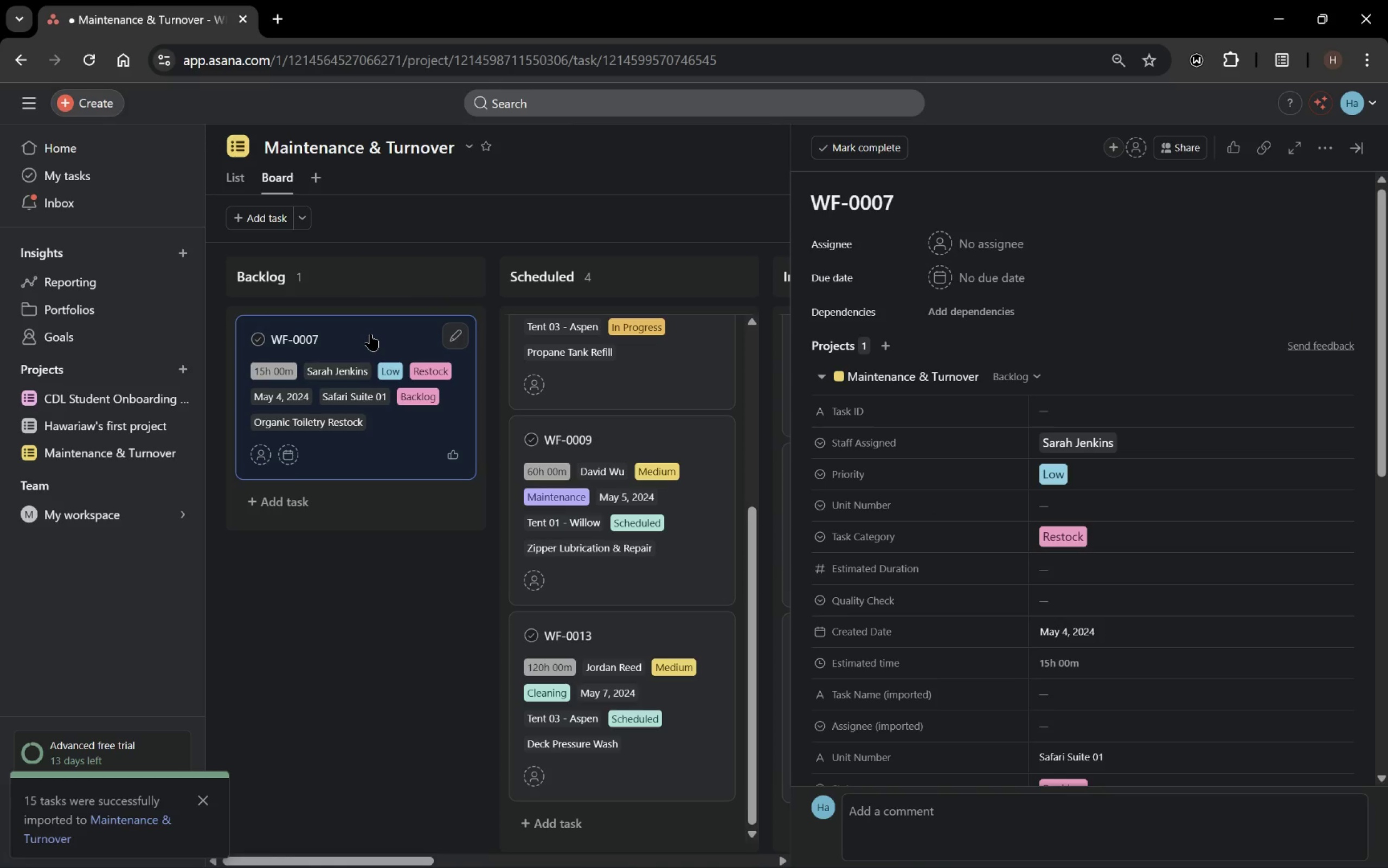 
scroll: coordinate [1046, 361], scroll_direction: down, amount: 2.0
 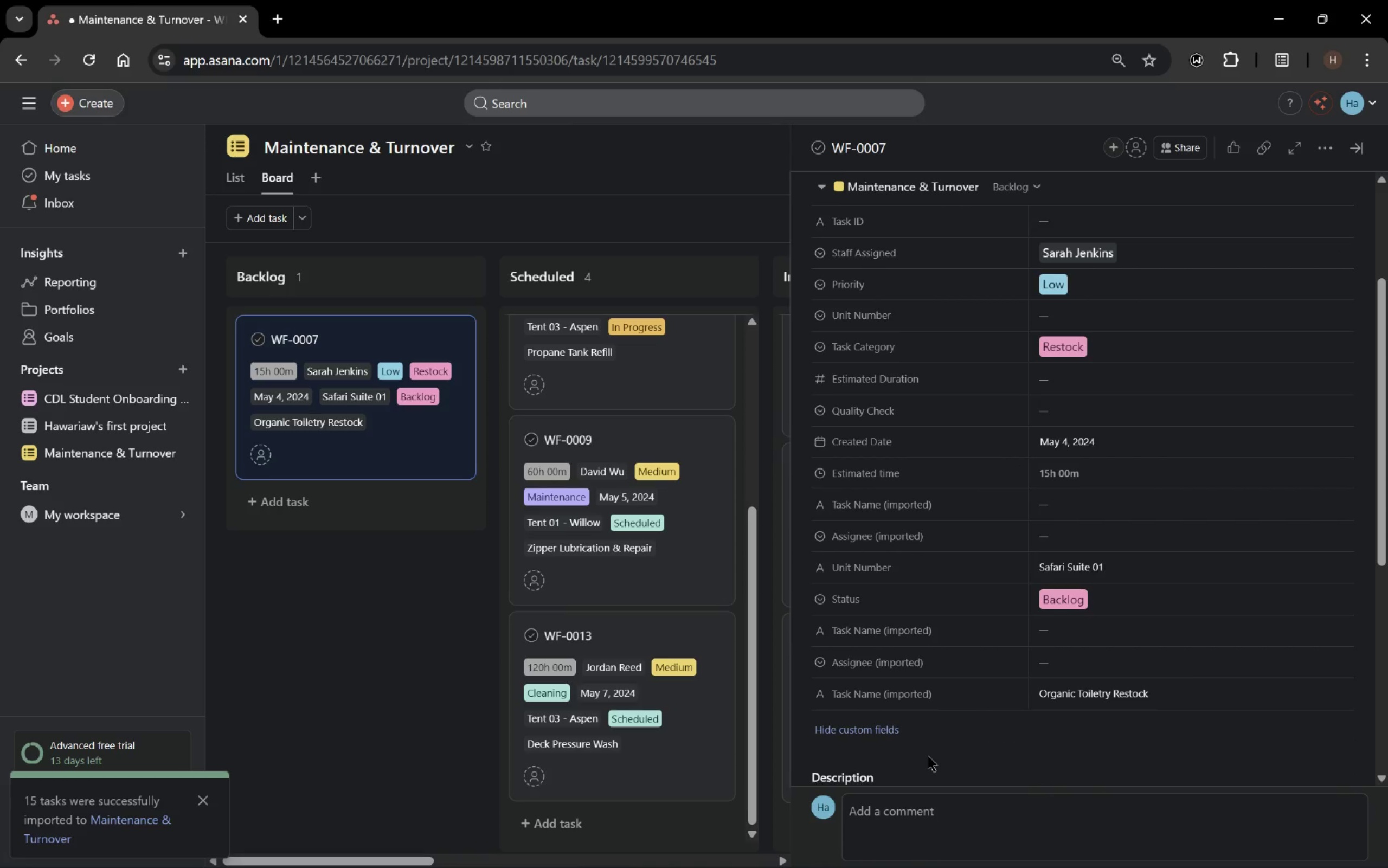 
wait(9.85)
 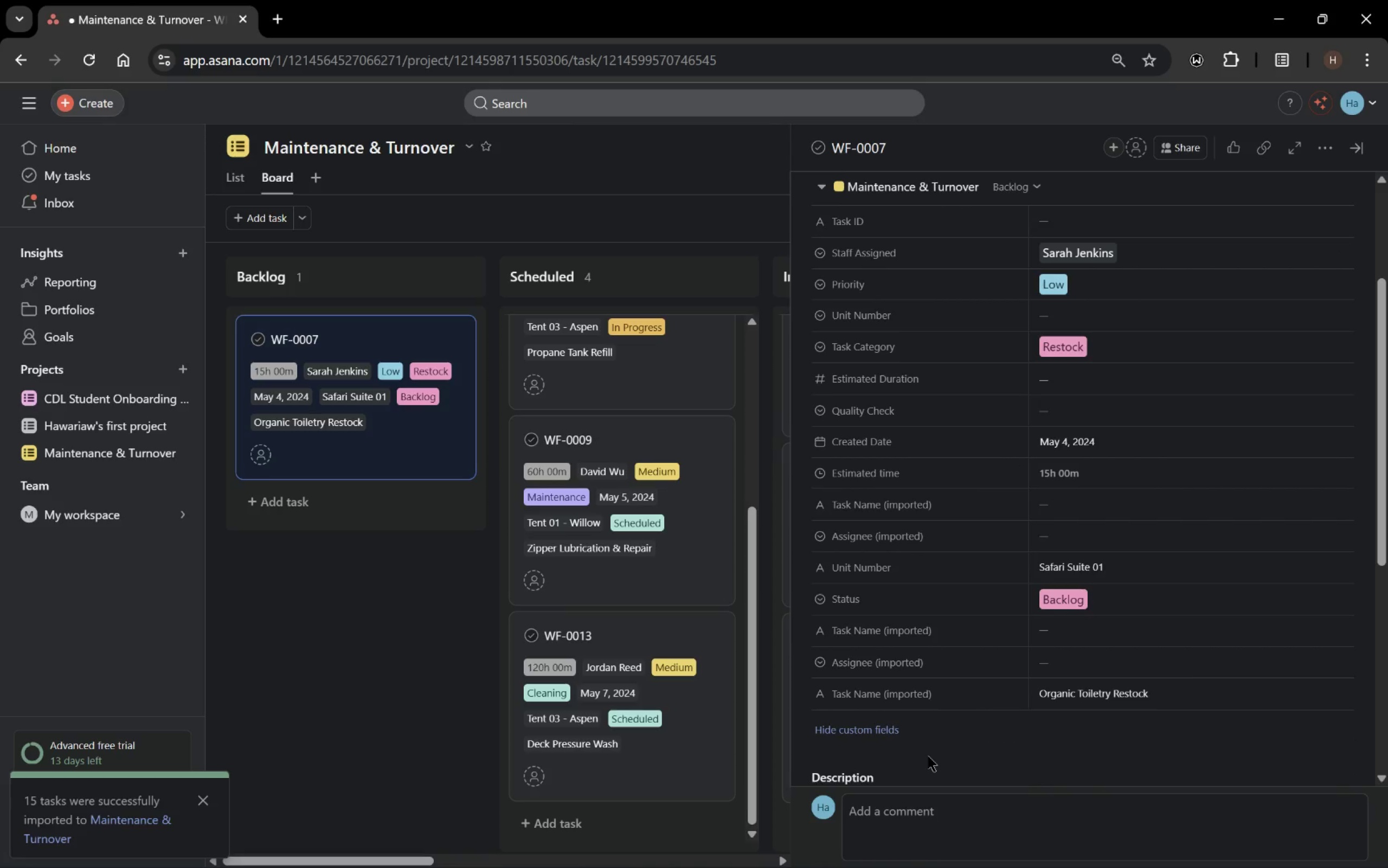 
scroll: coordinate [935, 721], scroll_direction: up, amount: 2.0
 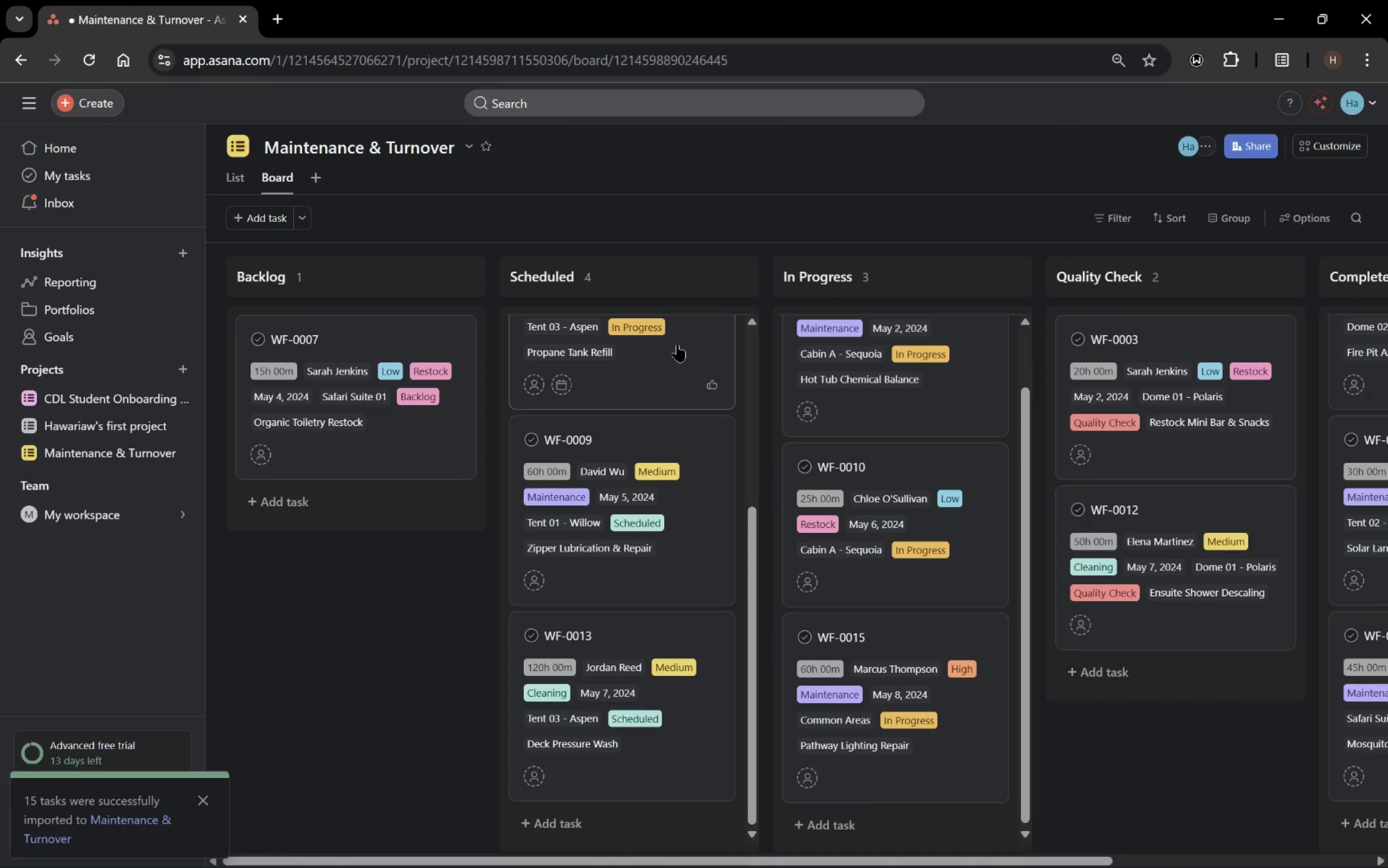 
wait(6.1)
 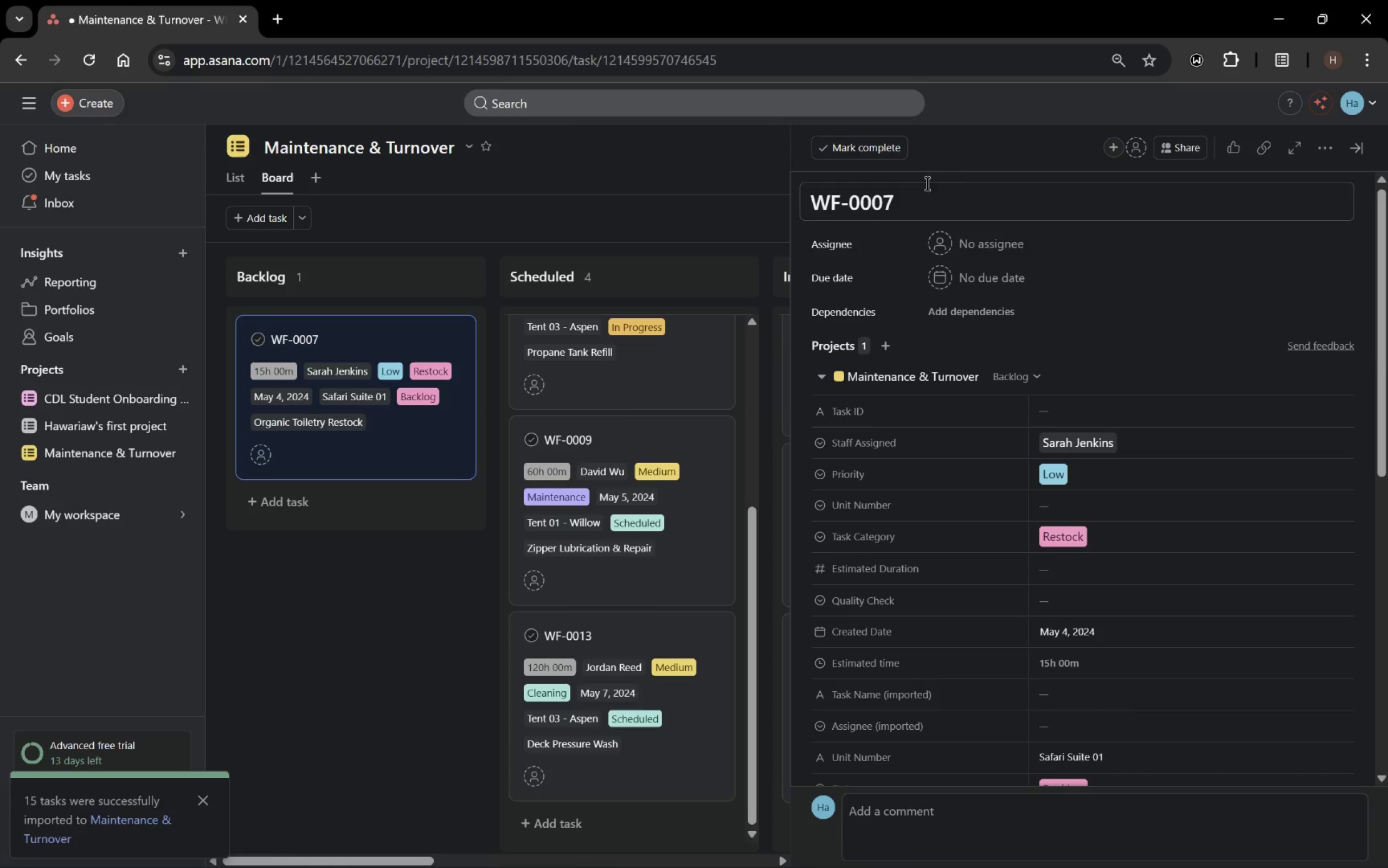 
scroll: coordinate [697, 554], scroll_direction: up, amount: 2.0
 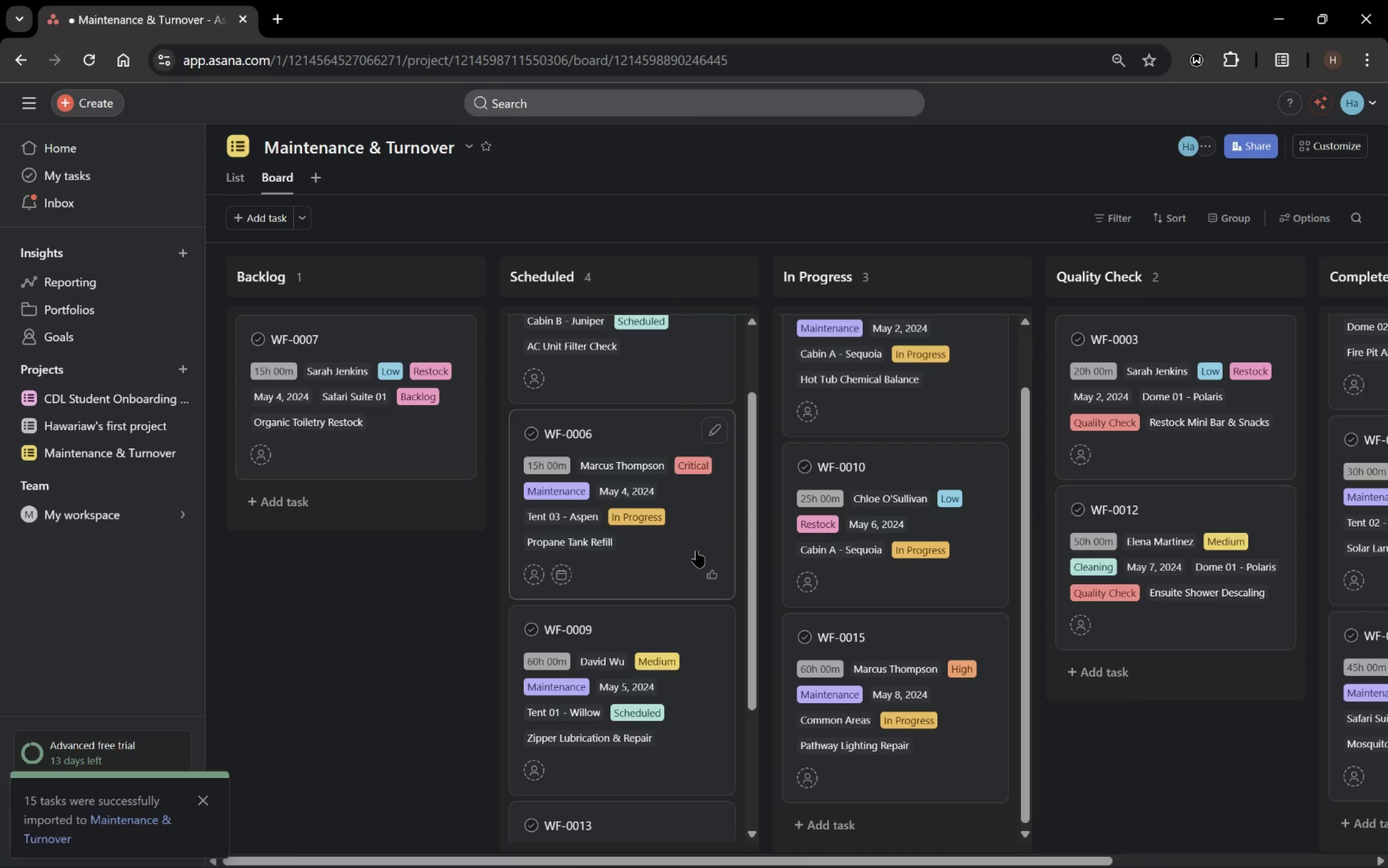 
left_click_drag(start_coordinate=[654, 428], to_coordinate=[942, 549])
 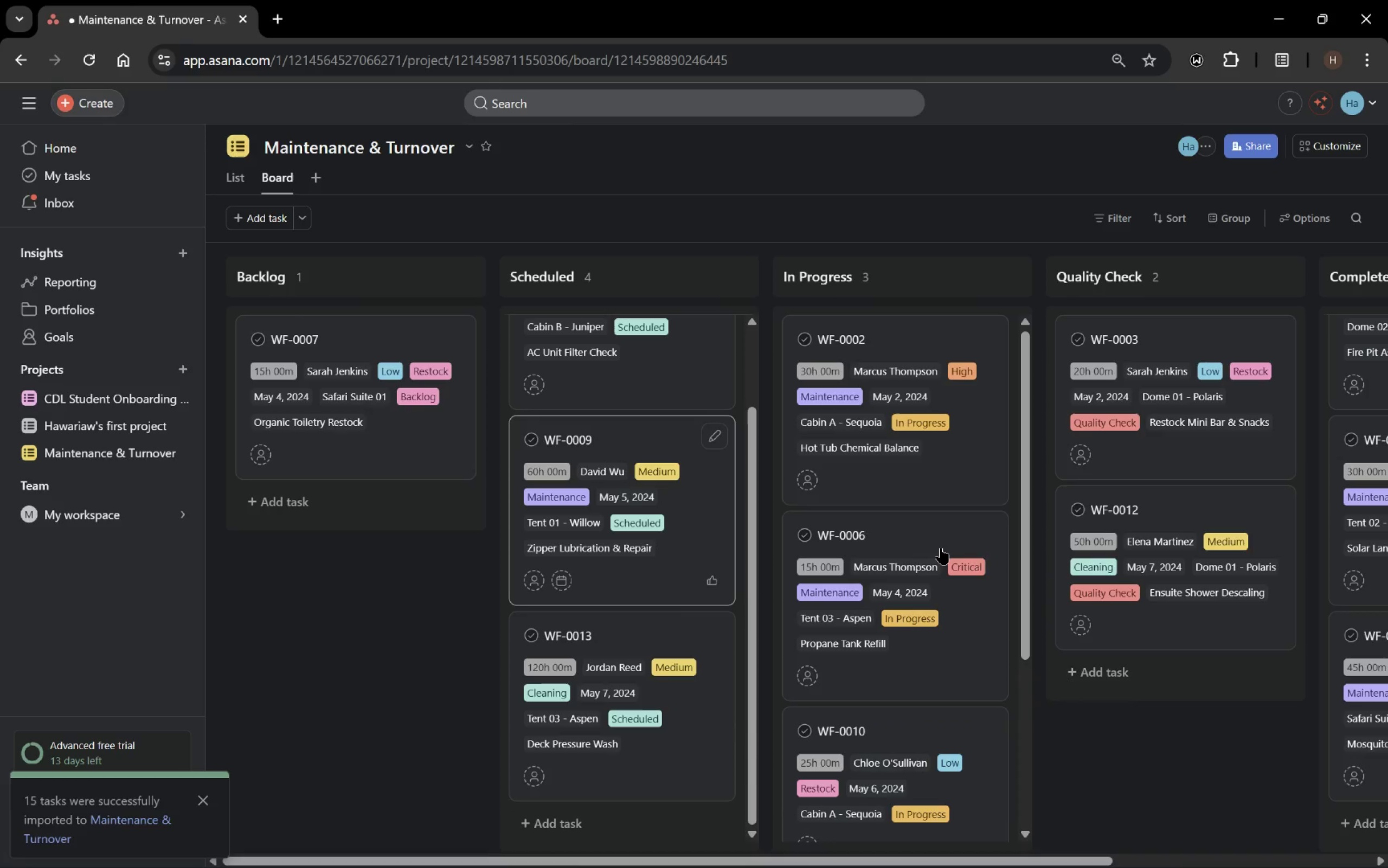 
scroll: coordinate [908, 550], scroll_direction: none, amount: 0.0
 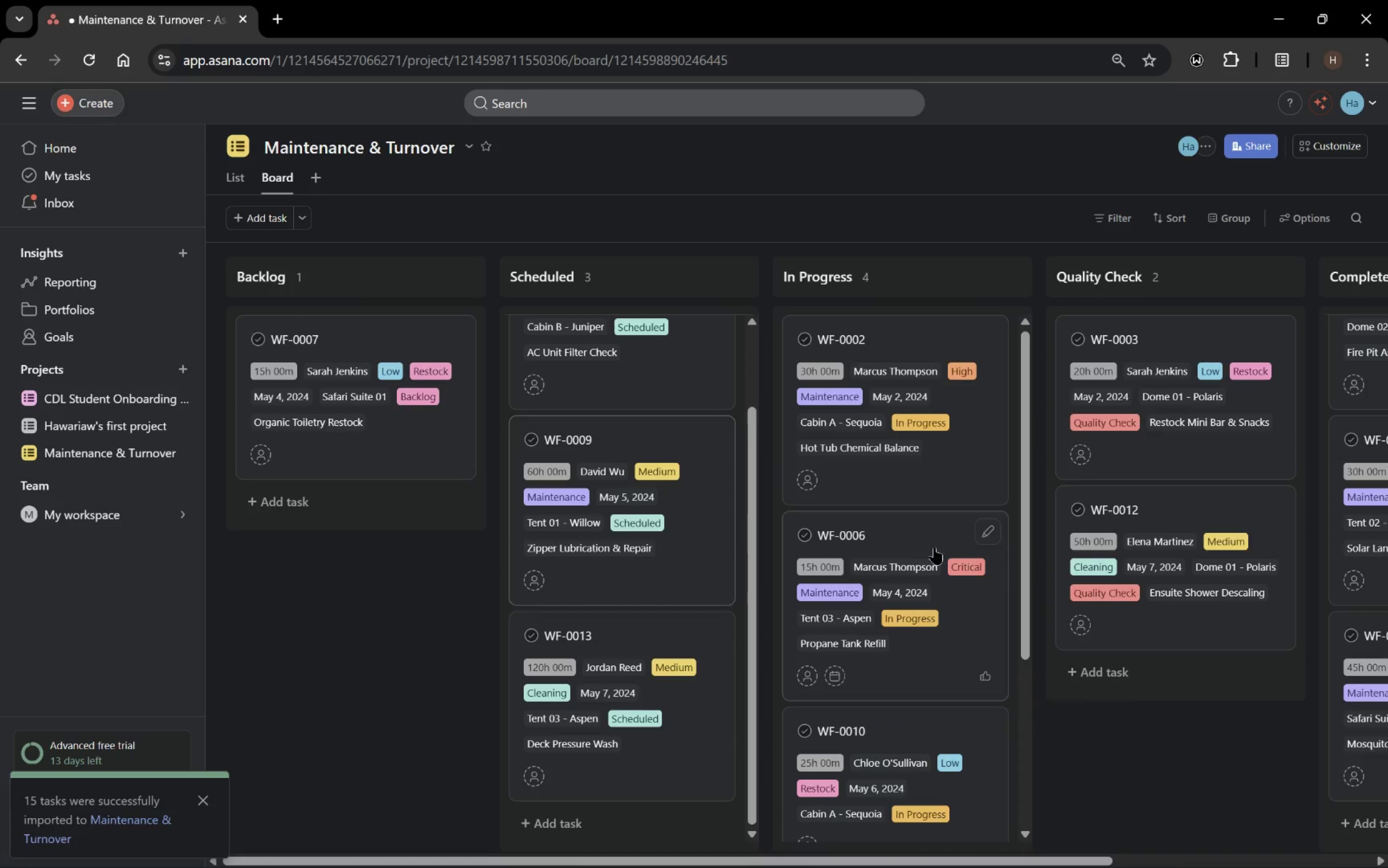 
scroll: coordinate [634, 535], scroll_direction: up, amount: 5.0
 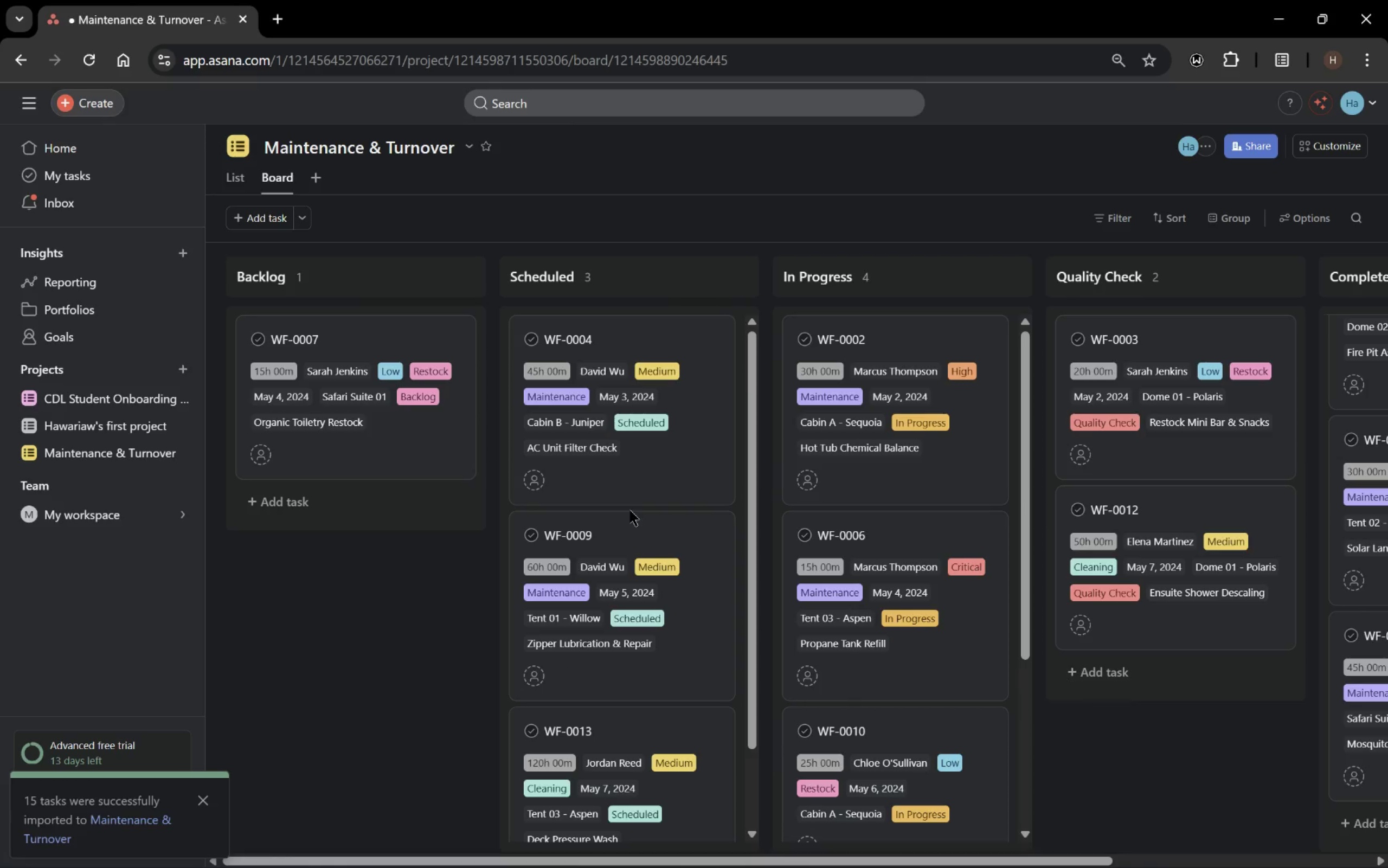 
wait(6.6)
 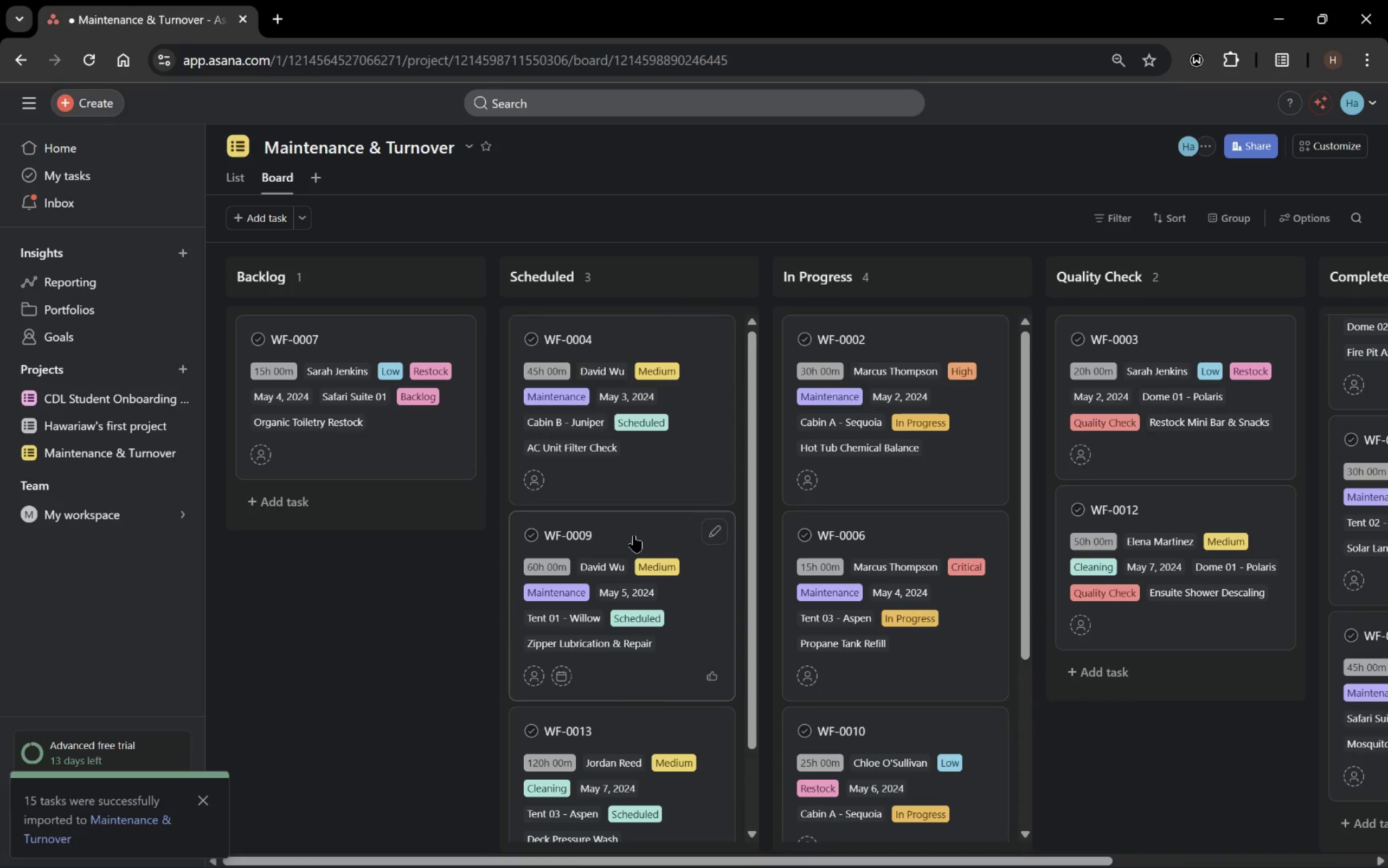 
scroll: coordinate [675, 495], scroll_direction: none, amount: 0.0
 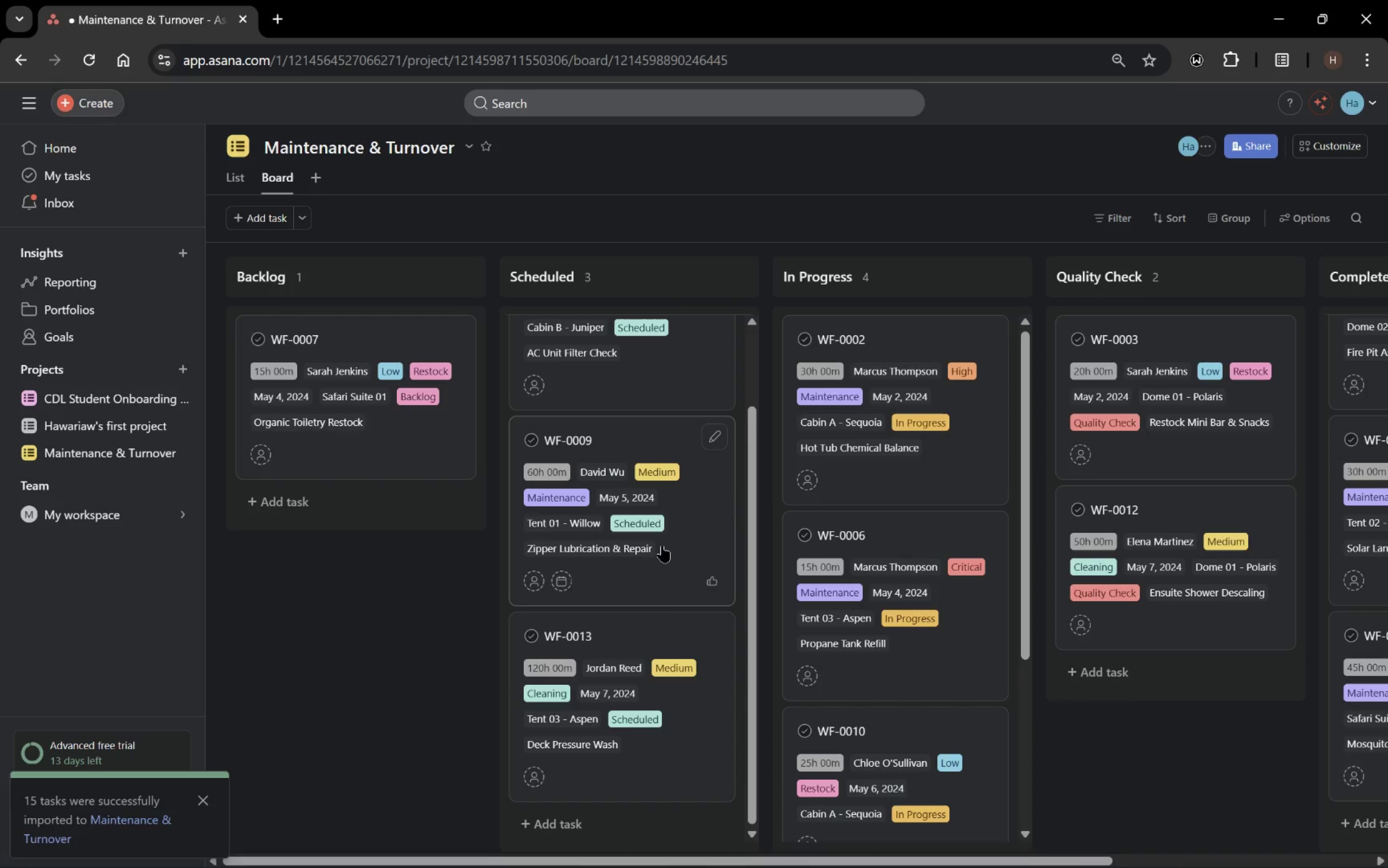 
scroll: coordinate [655, 637], scroll_direction: down, amount: 1.0
 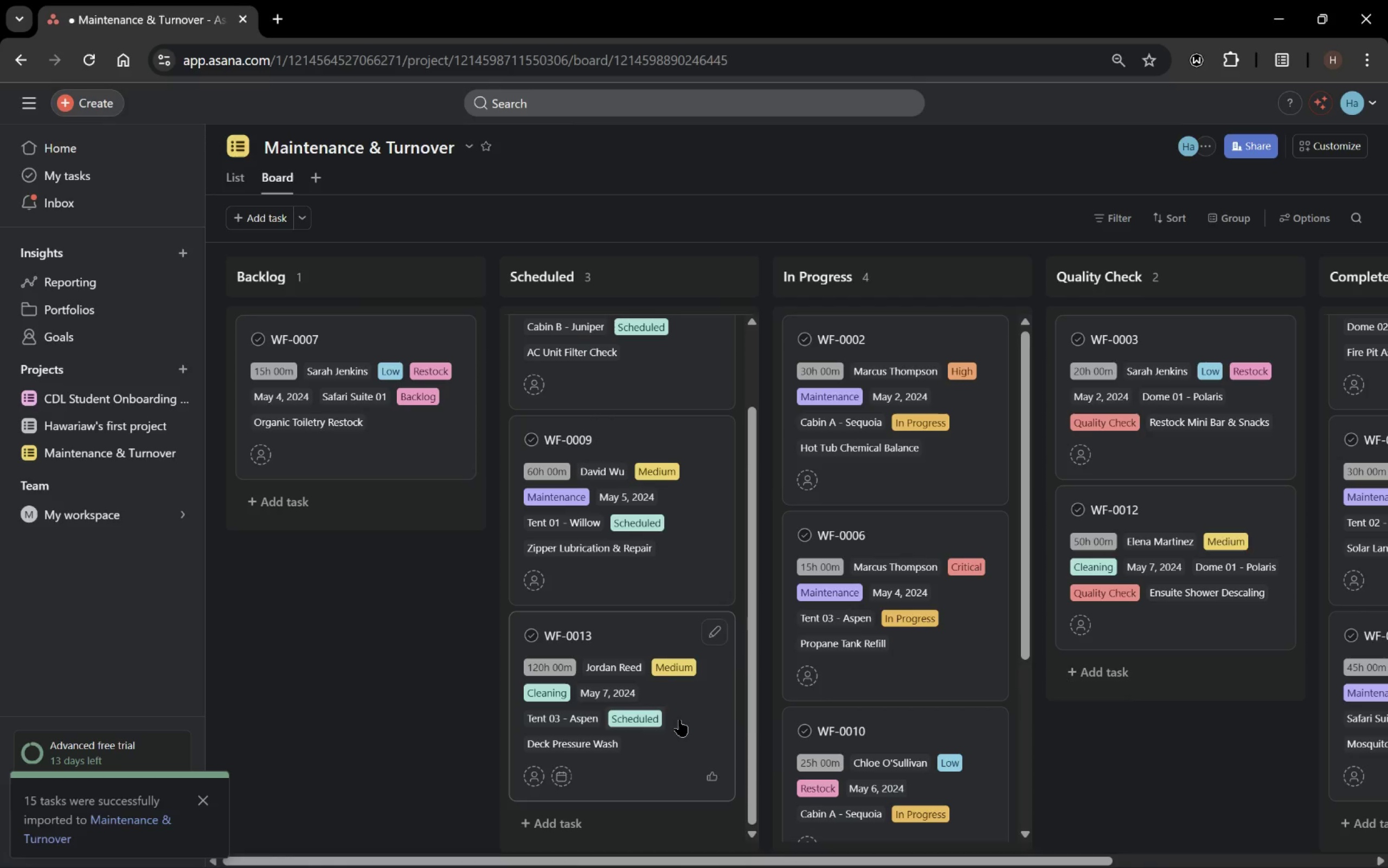 
scroll: coordinate [840, 694], scroll_direction: up, amount: 4.0
 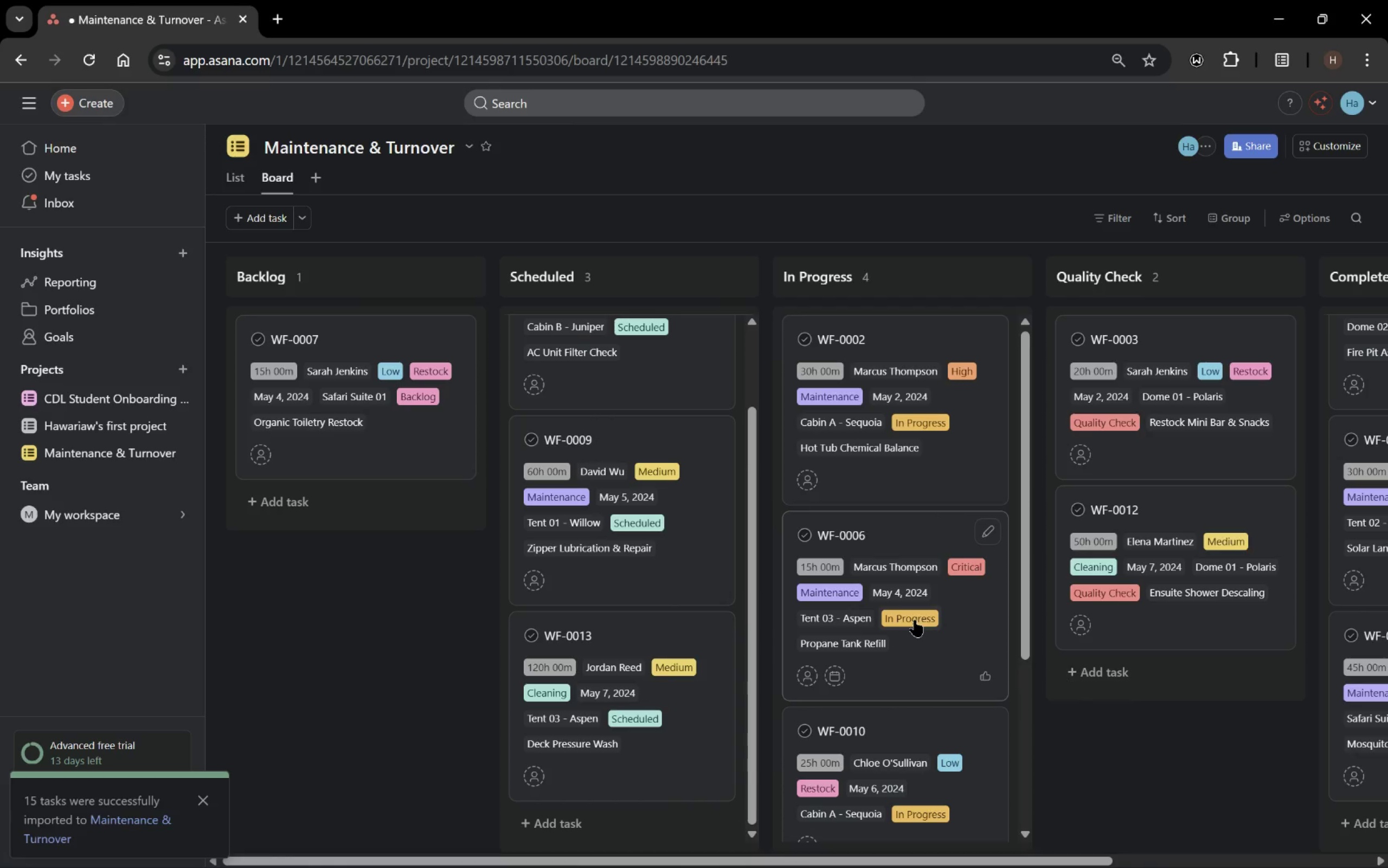 
scroll: coordinate [943, 643], scroll_direction: down, amount: 4.0
 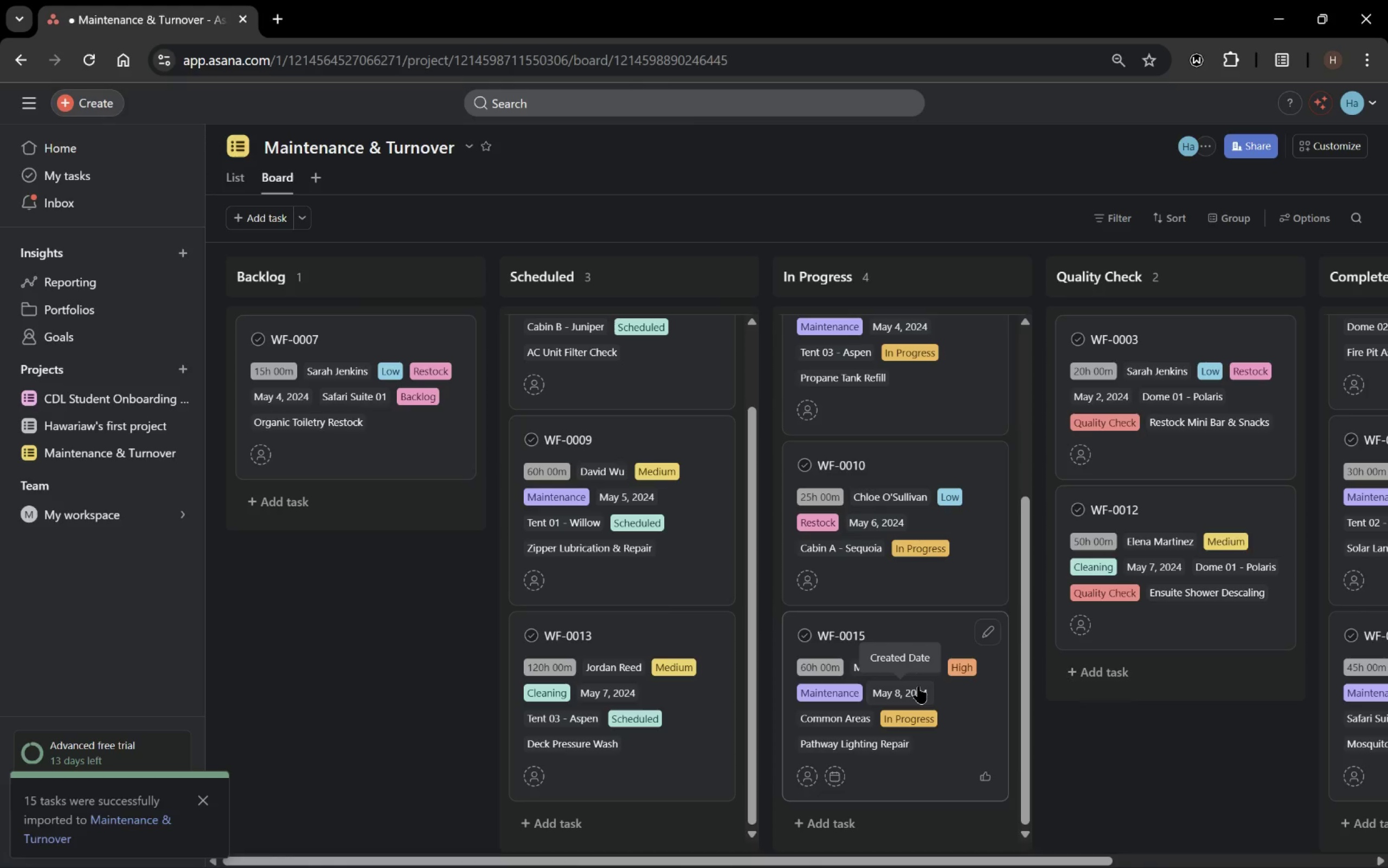 
wait(21.79)
 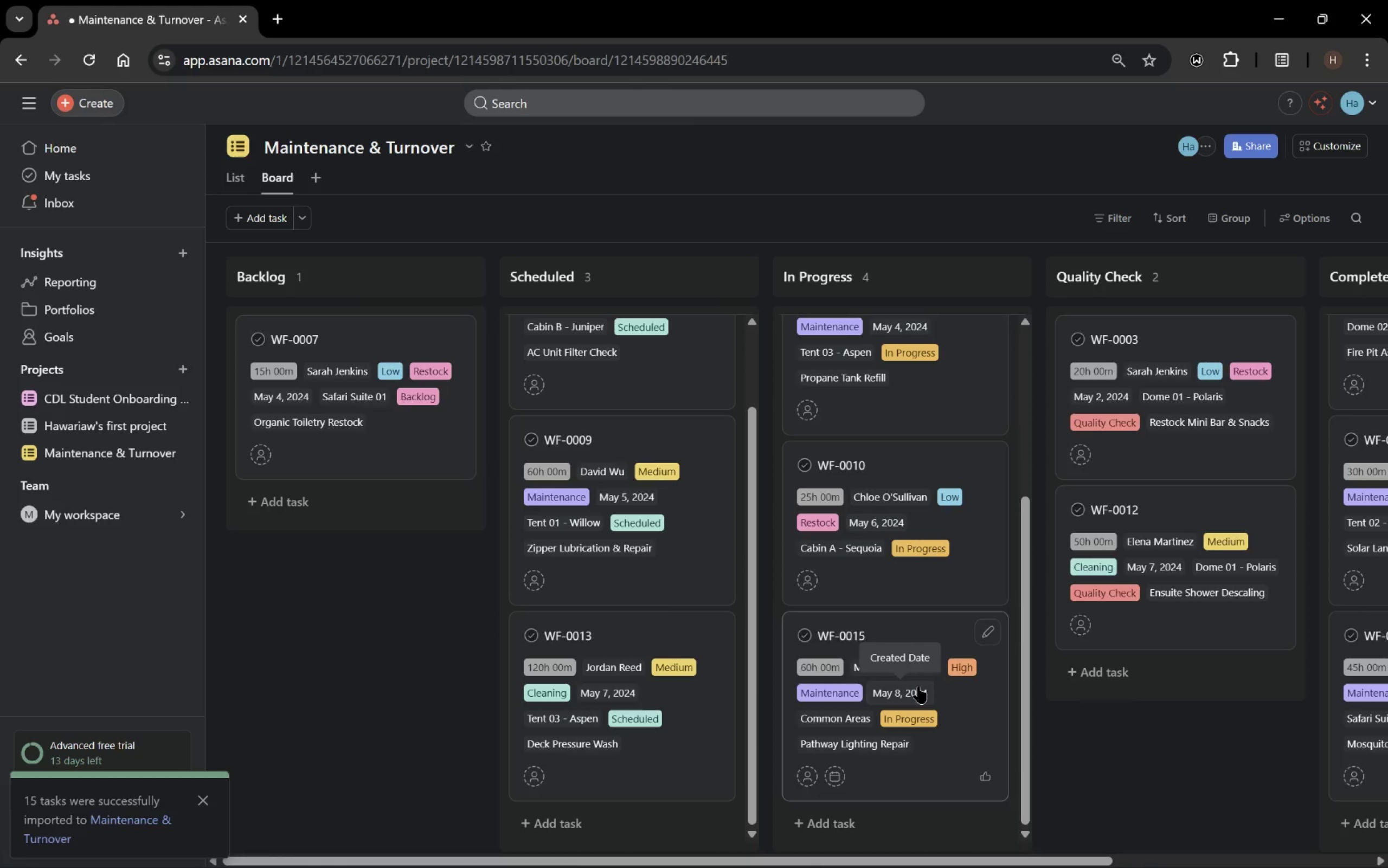 
left_click_drag(start_coordinate=[950, 859], to_coordinate=[1094, 866])
 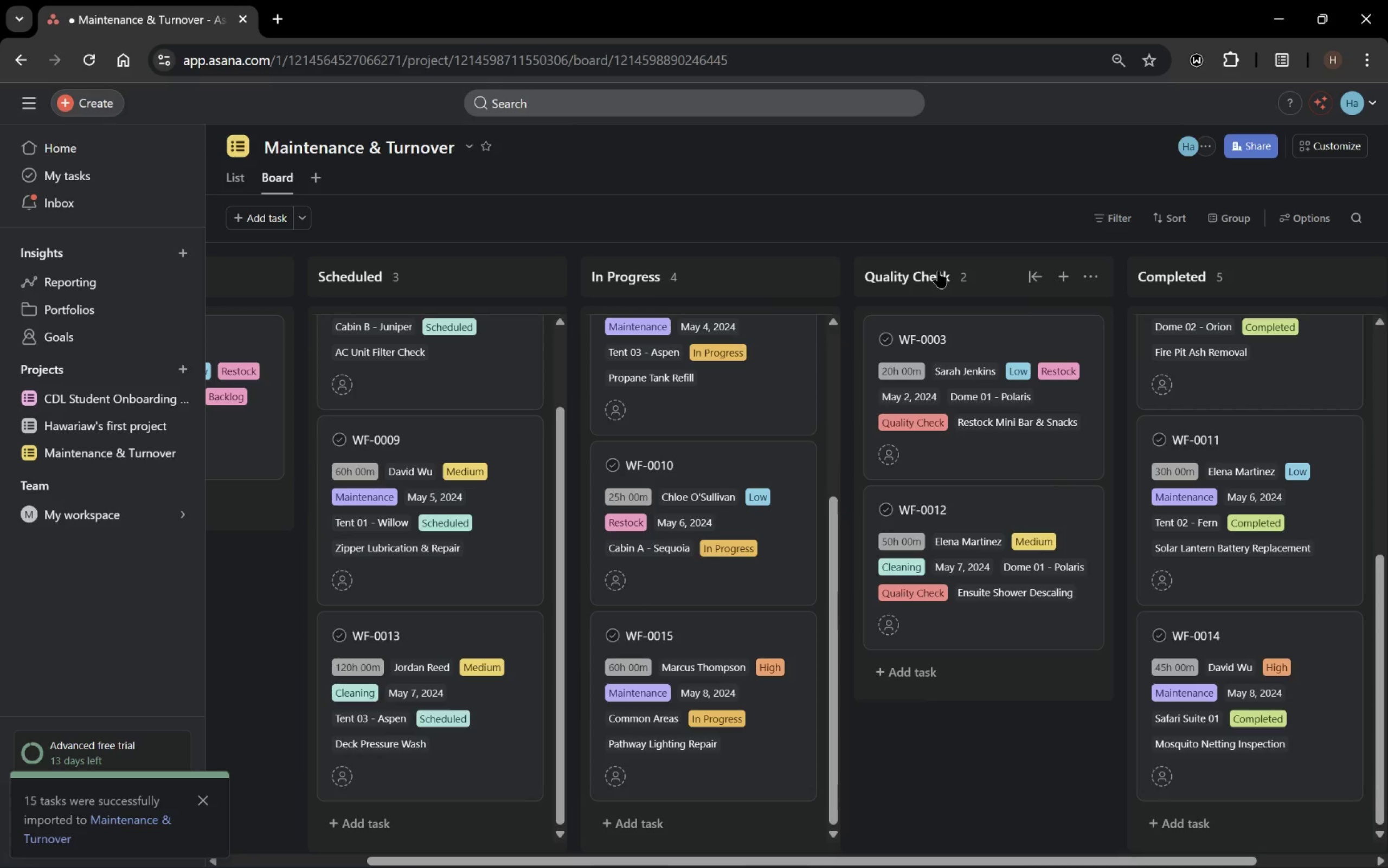 
scroll: coordinate [1359, 553], scroll_direction: up, amount: 8.0
 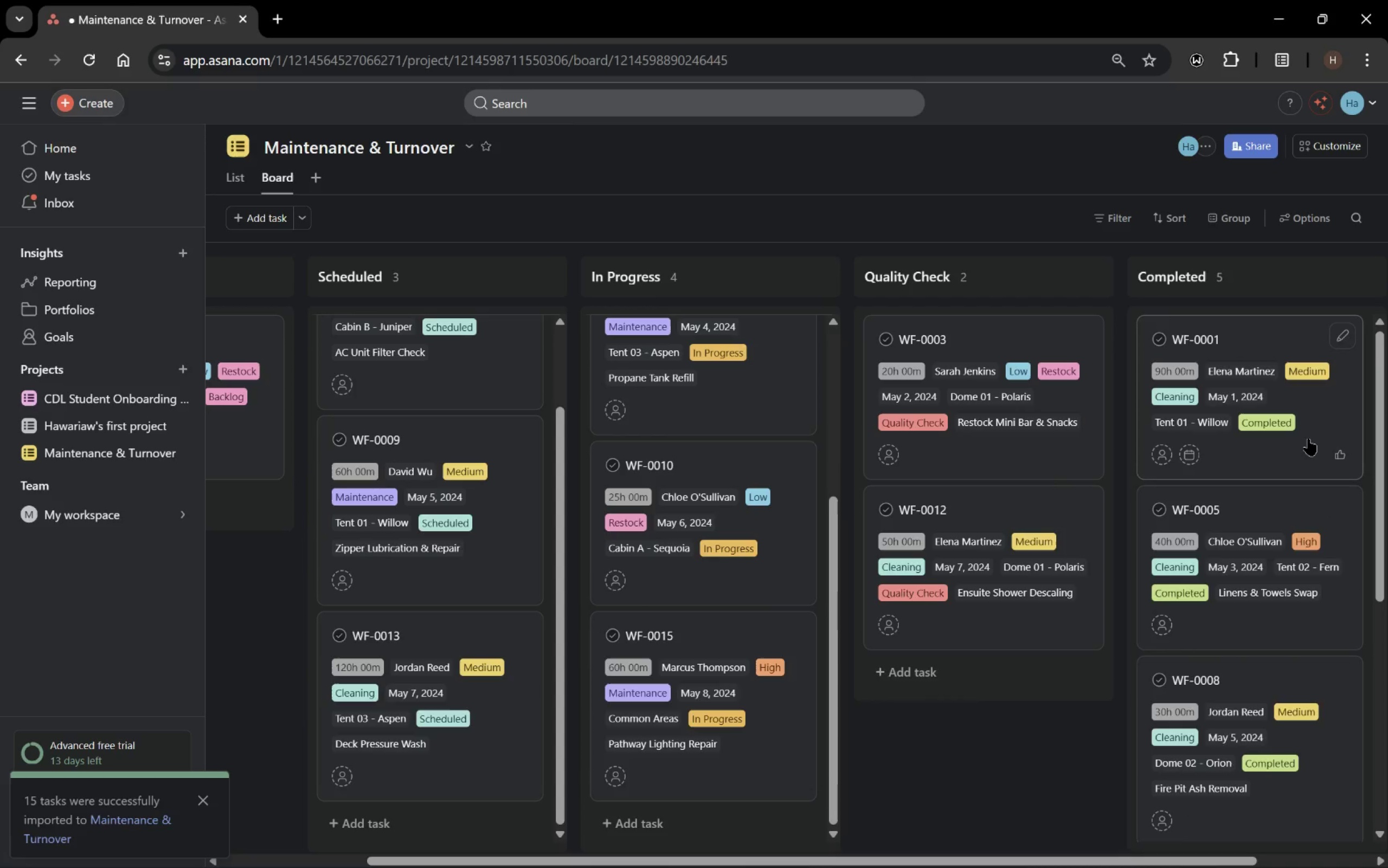 
scroll: coordinate [1308, 439], scroll_direction: none, amount: 0.0
 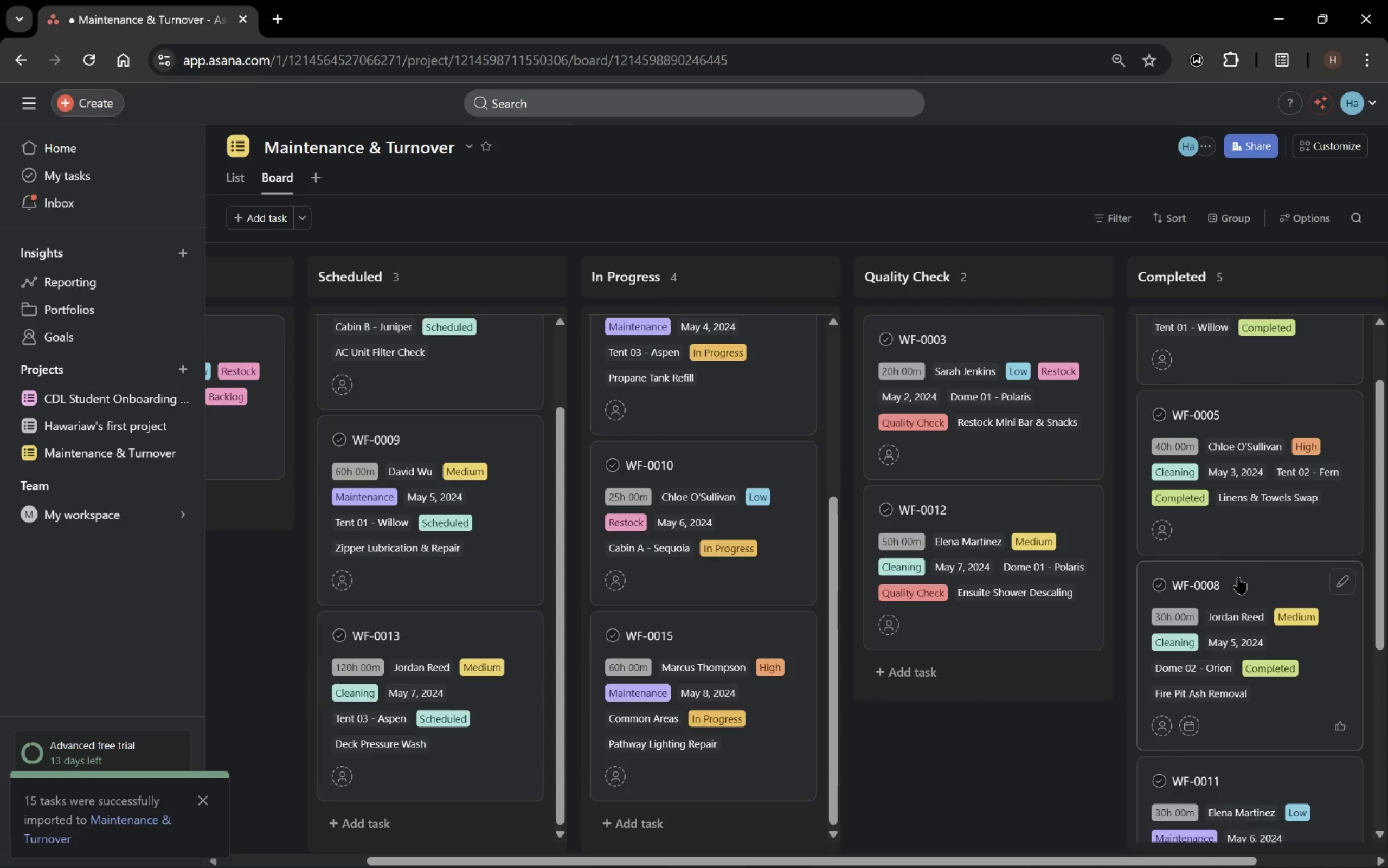 
scroll: coordinate [1274, 648], scroll_direction: down, amount: 2.0
 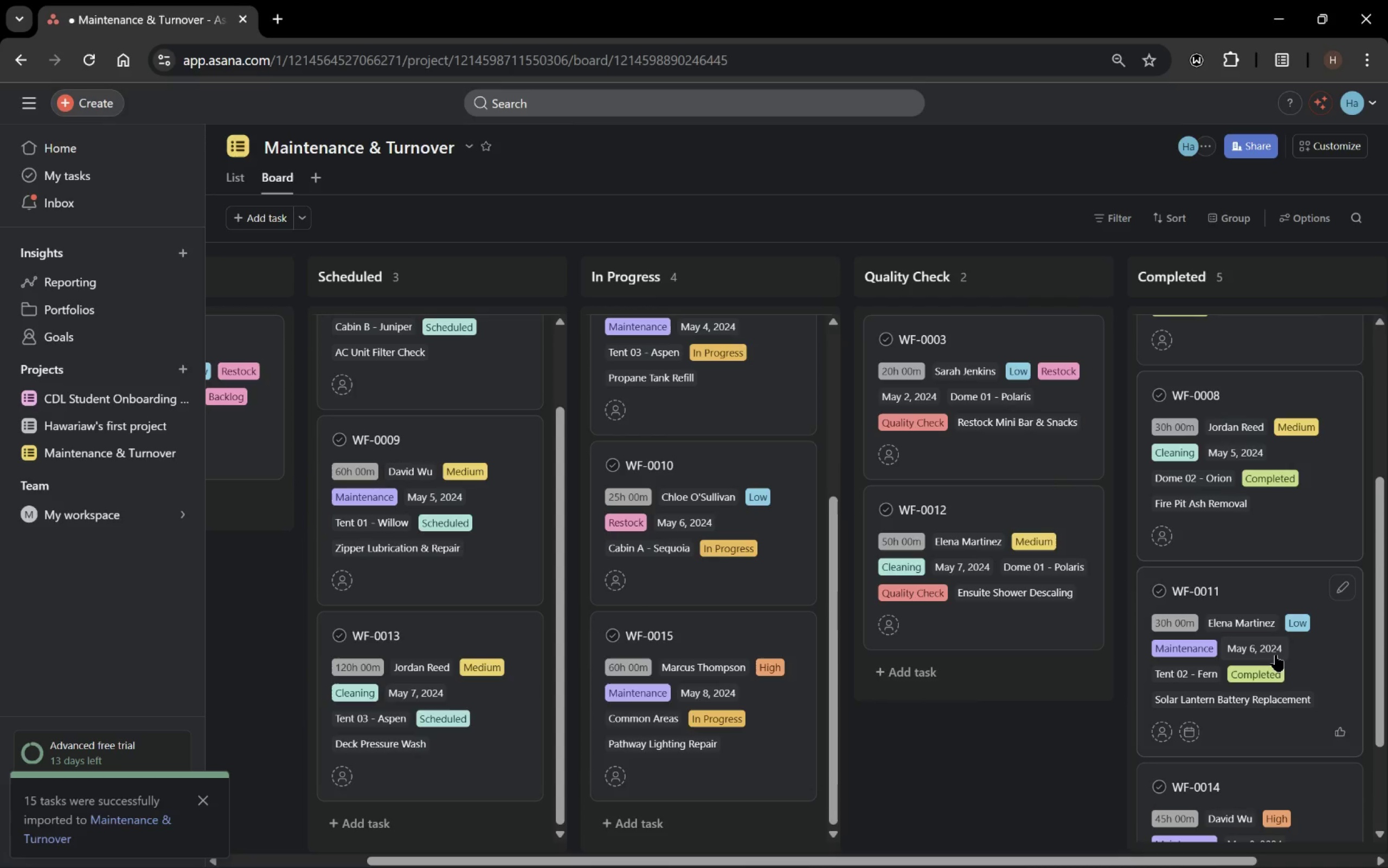 
mouse_move([1269, 644])
 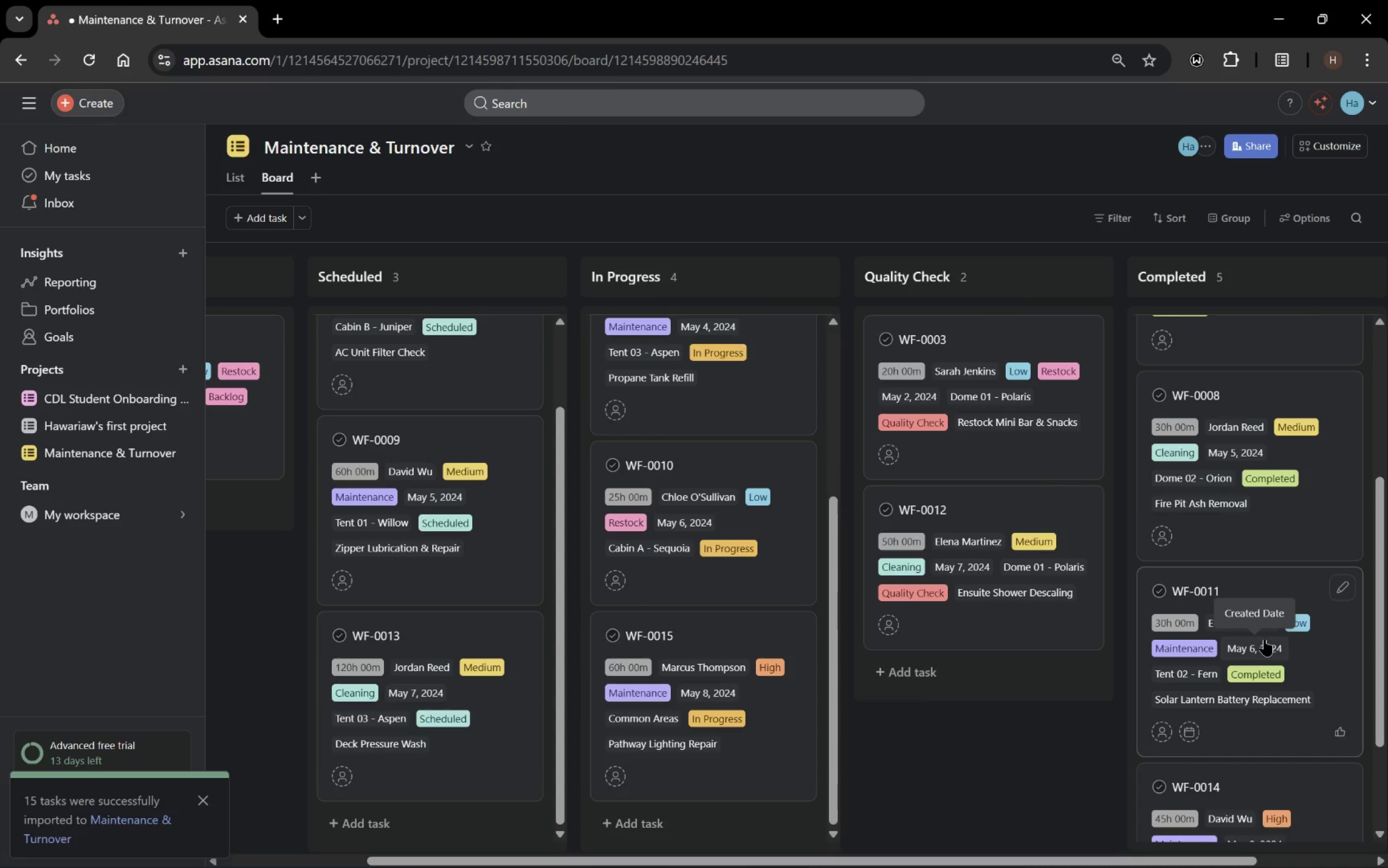 
wait(15.59)
 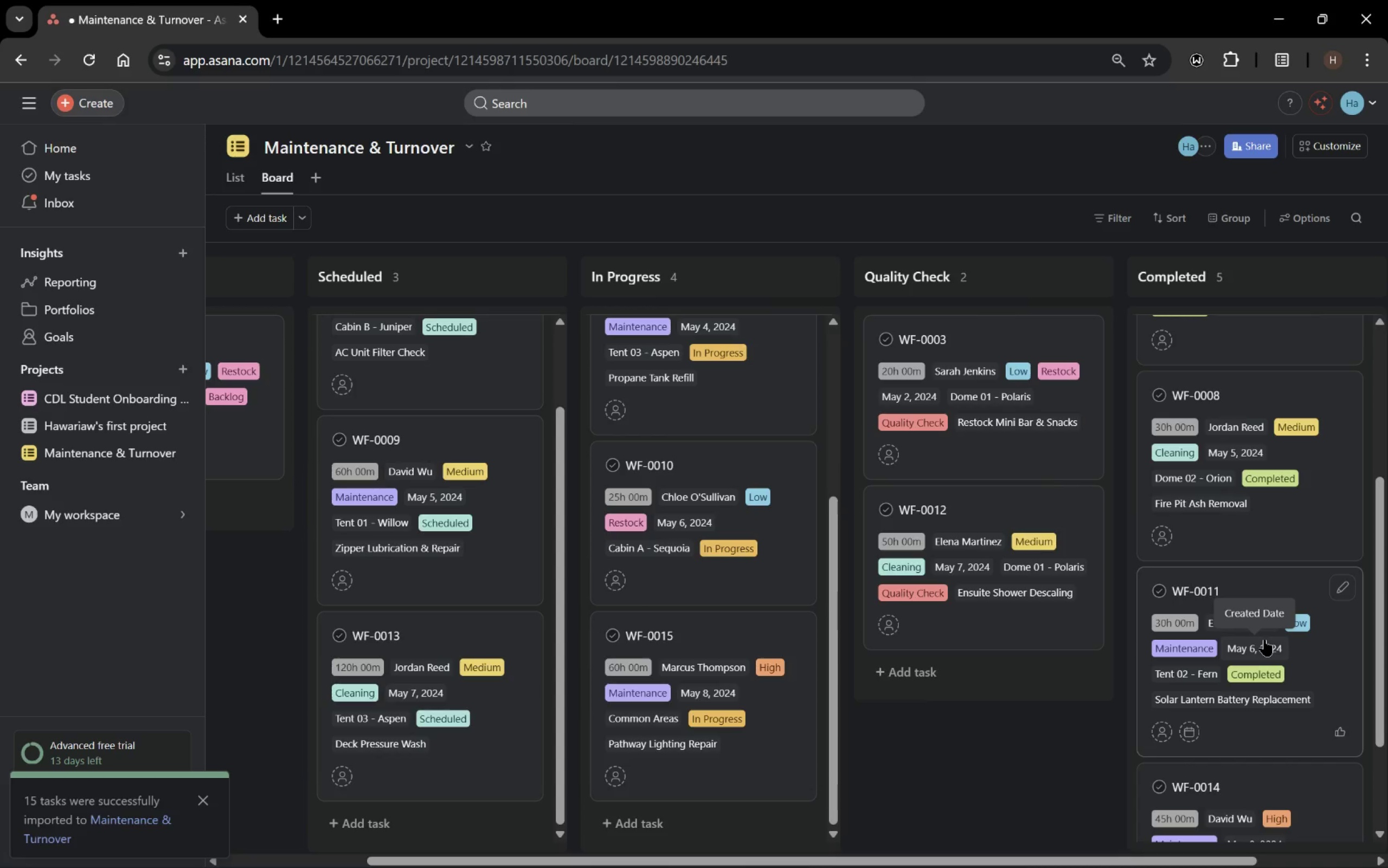 
scroll: coordinate [1312, 615], scroll_direction: up, amount: 5.0
 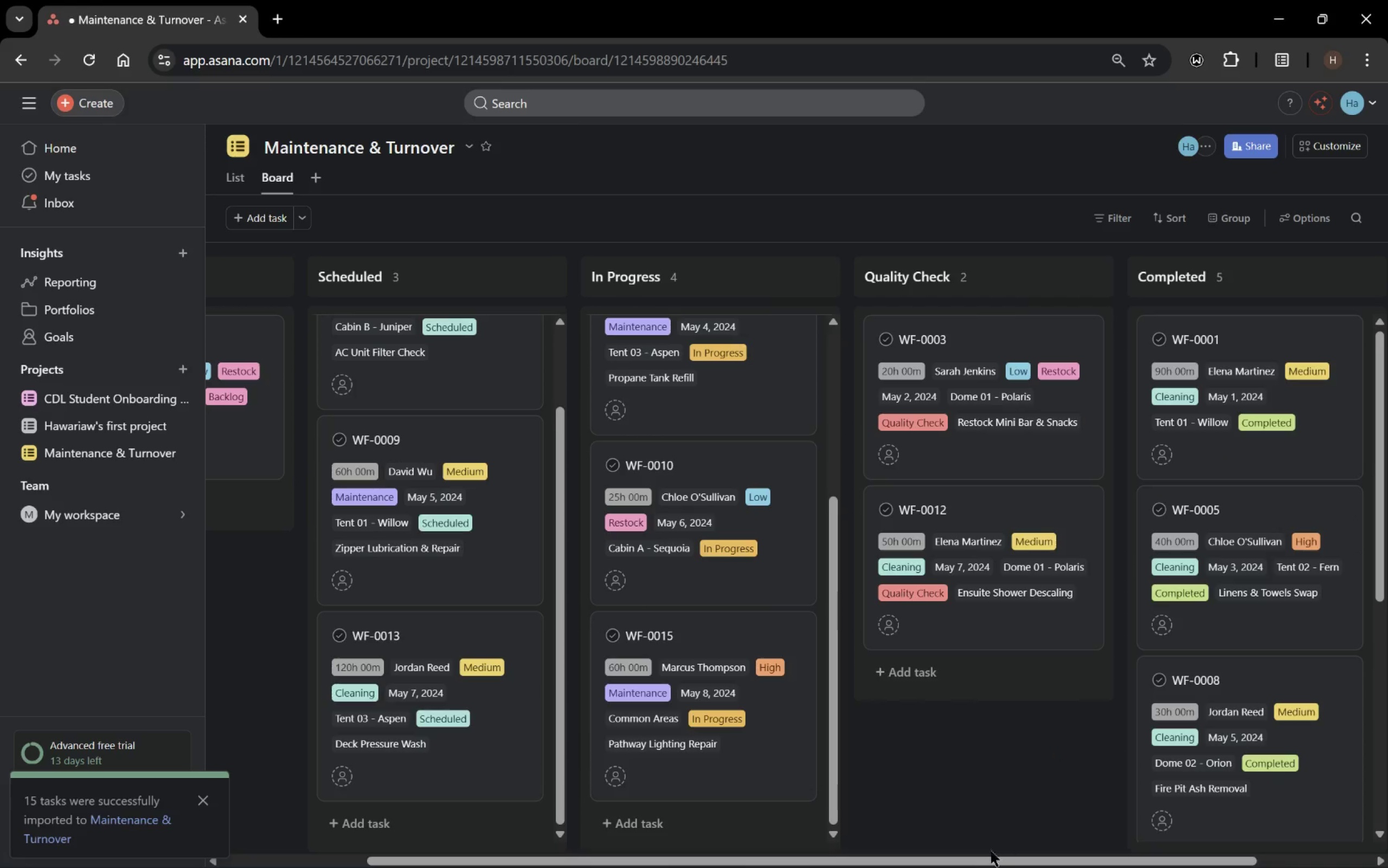 
left_click_drag(start_coordinate=[970, 864], to_coordinate=[666, 866])
 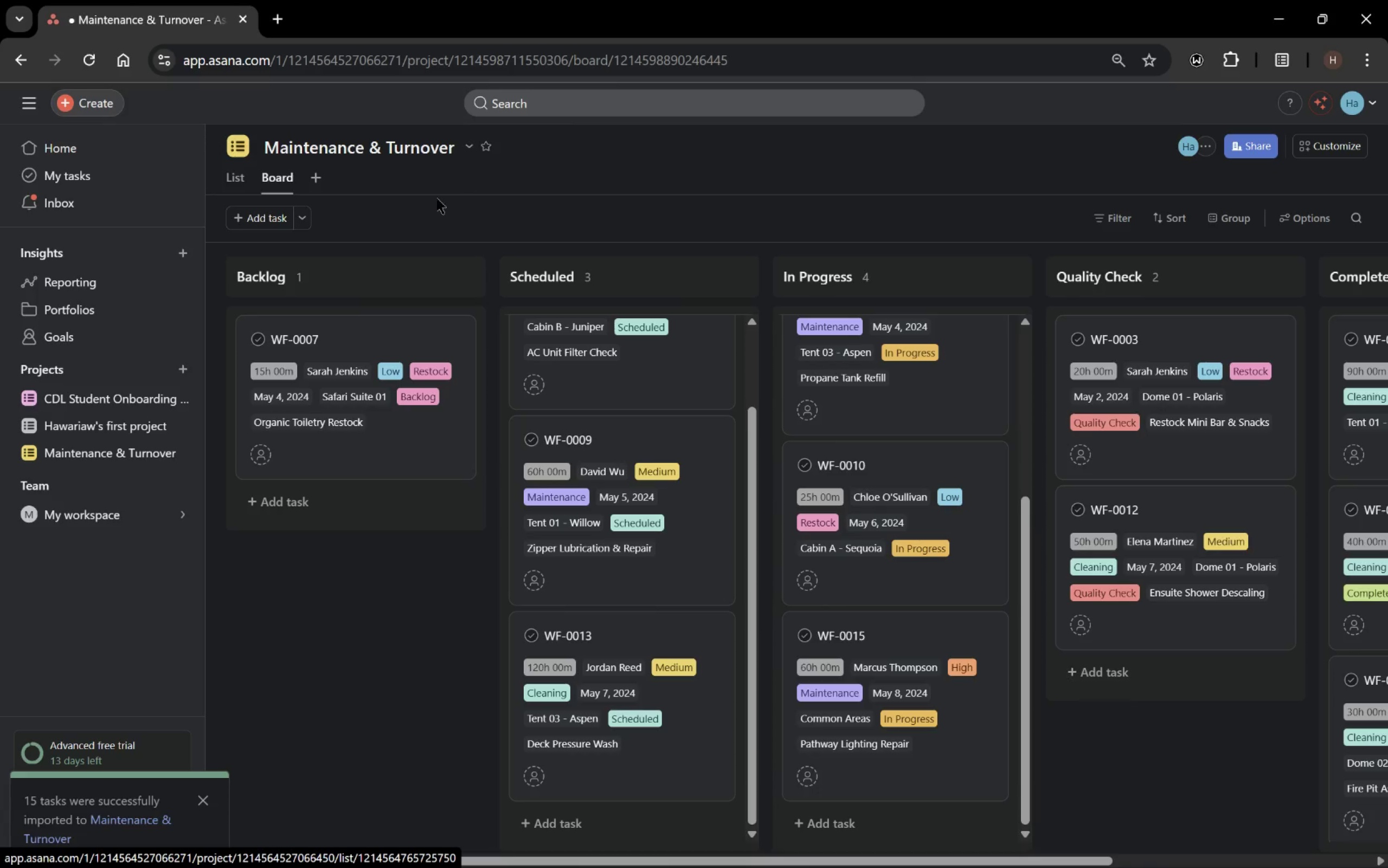 
wait(35.33)
 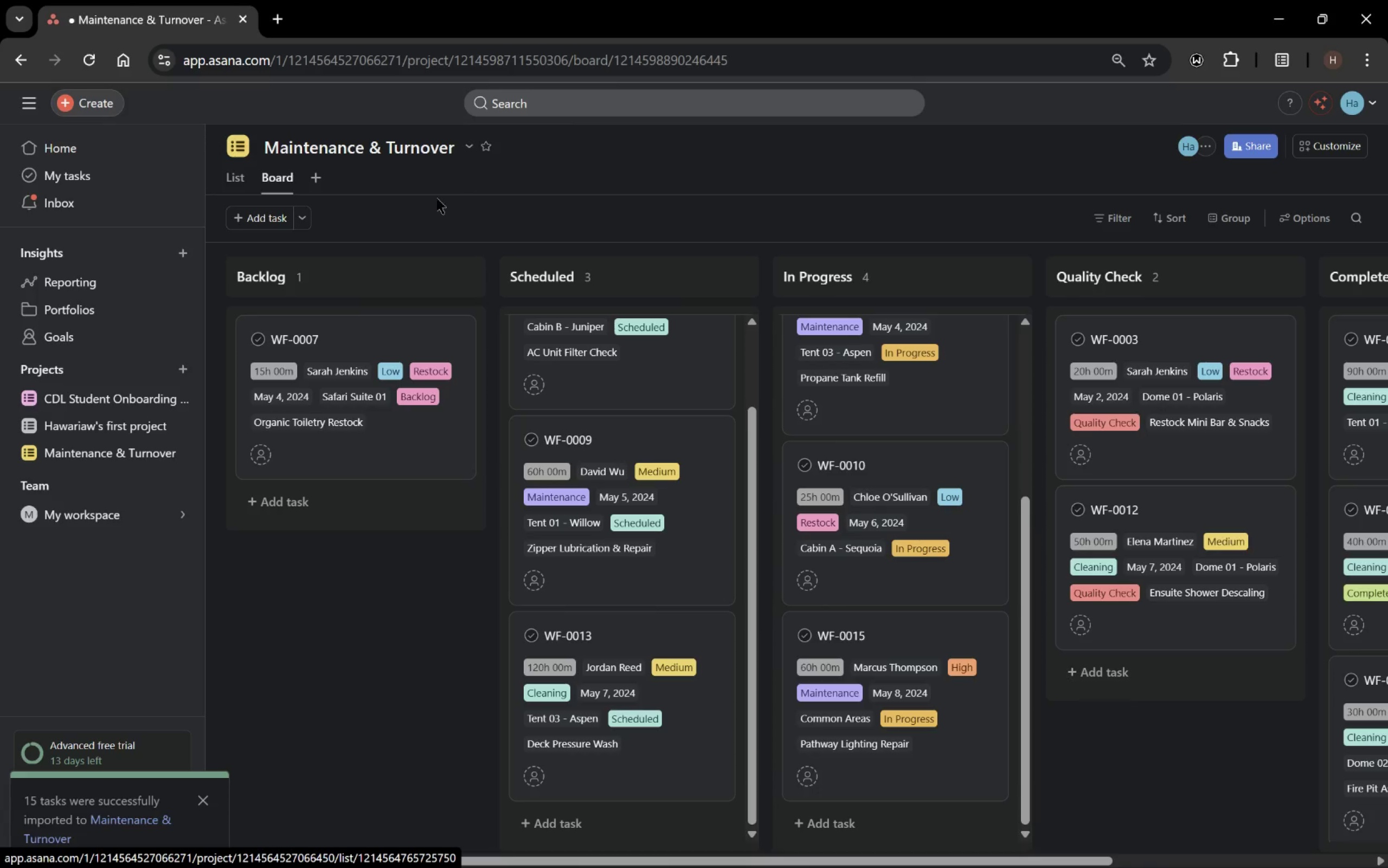 
left_click_drag(start_coordinate=[644, 860], to_coordinate=[885, 867])
 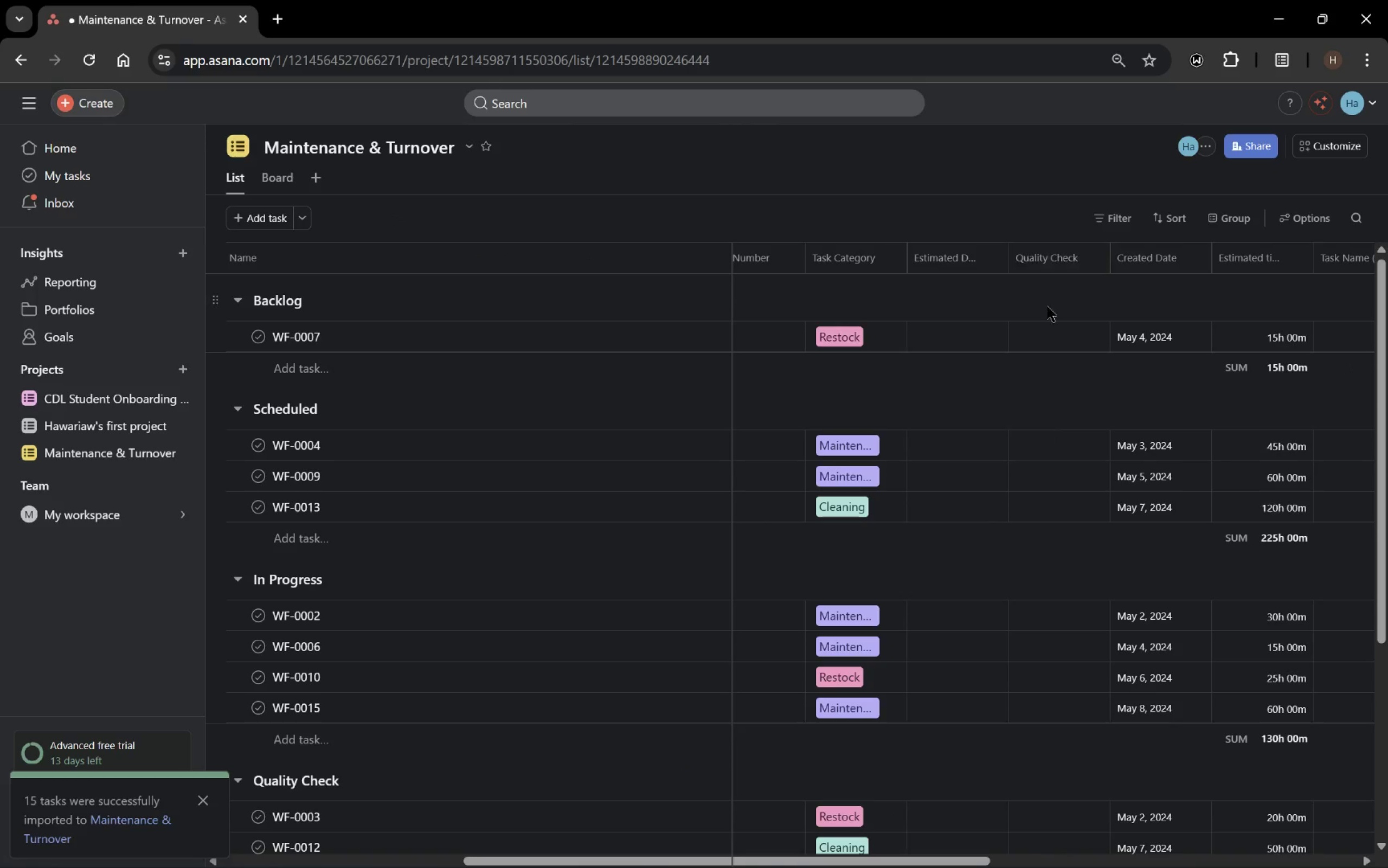 
left_click([1048, 337])
 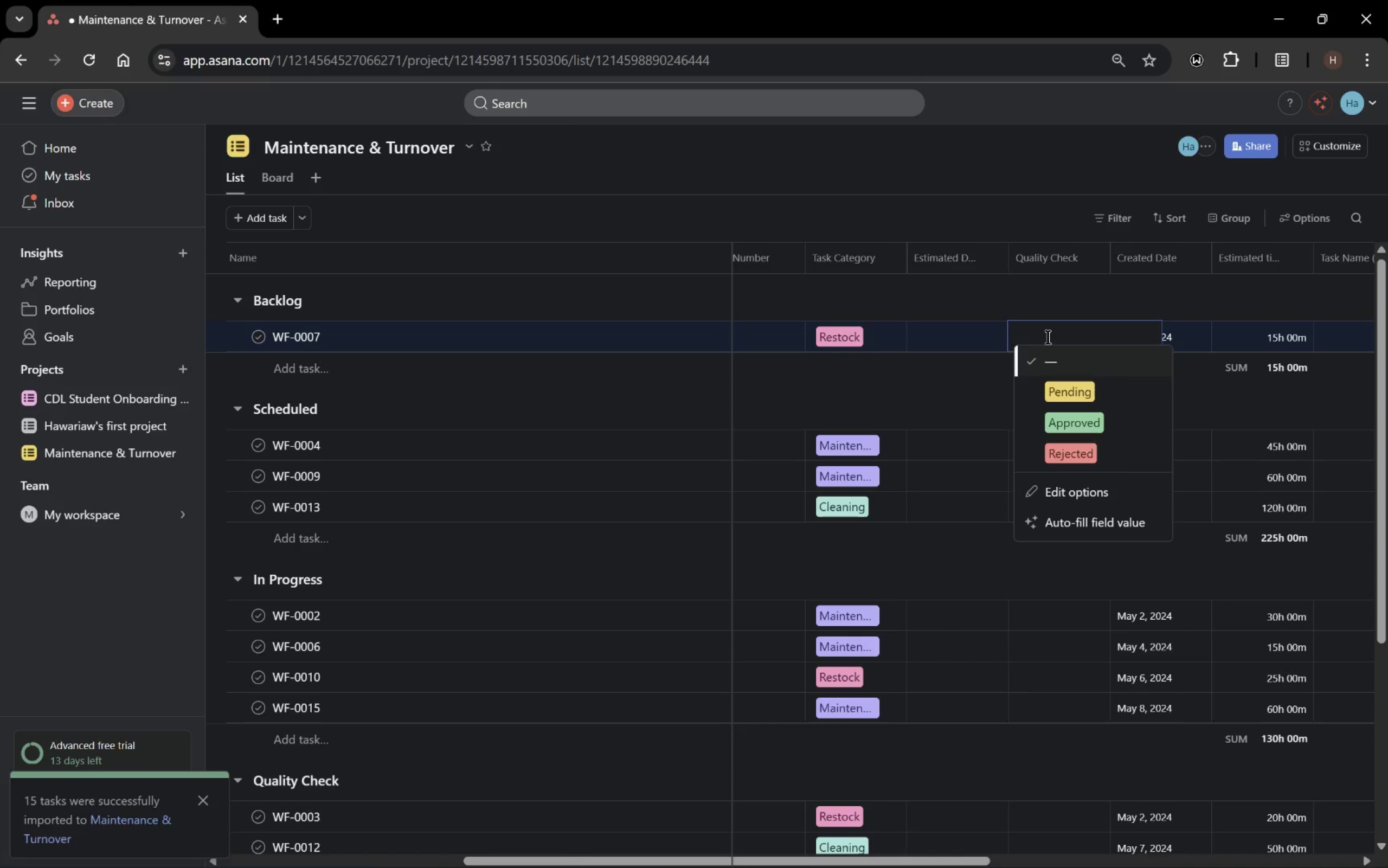 
wait(8.15)
 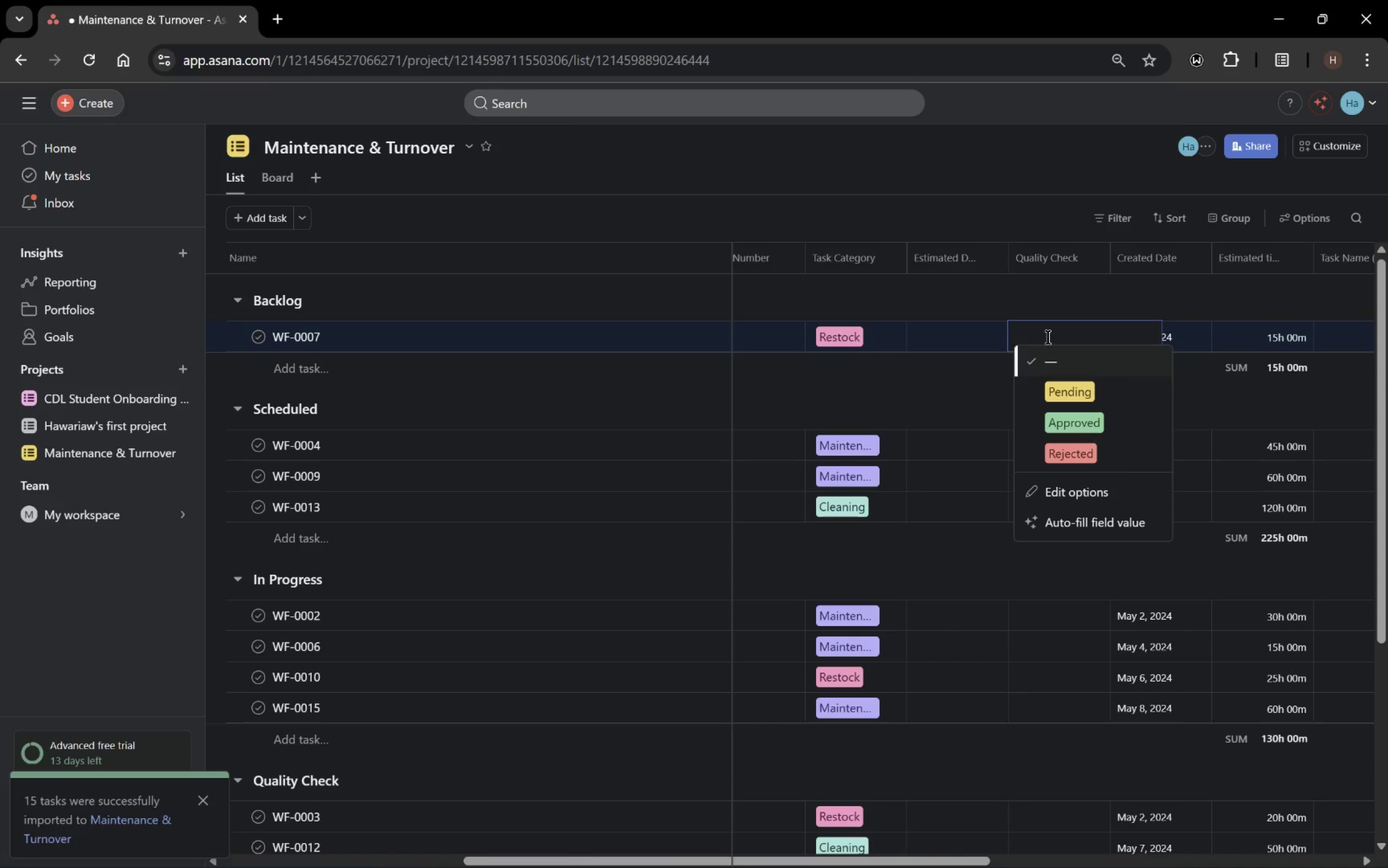 
left_click_drag(start_coordinate=[876, 853], to_coordinate=[935, 846])
 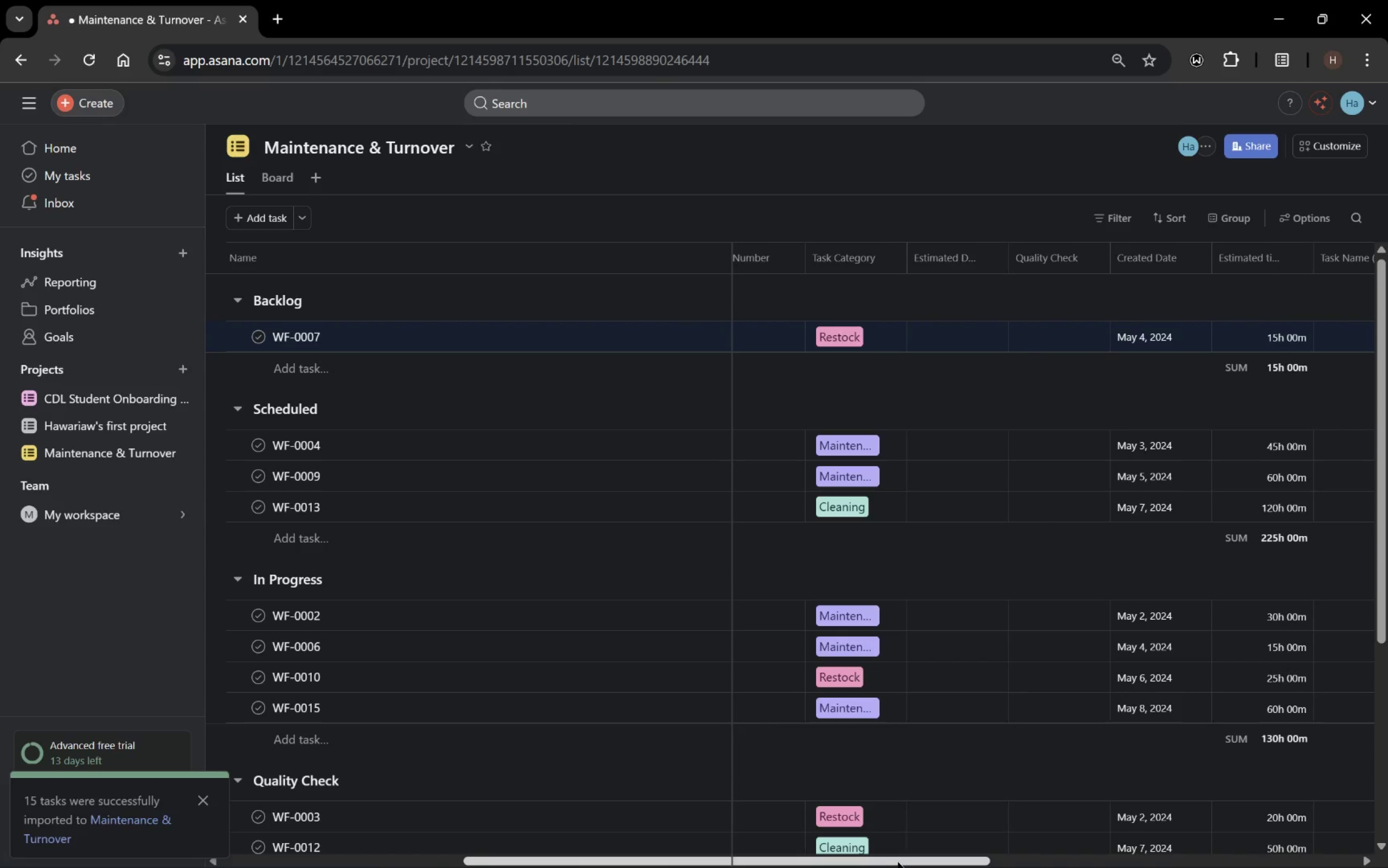 
left_click_drag(start_coordinate=[899, 861], to_coordinate=[1022, 861])
 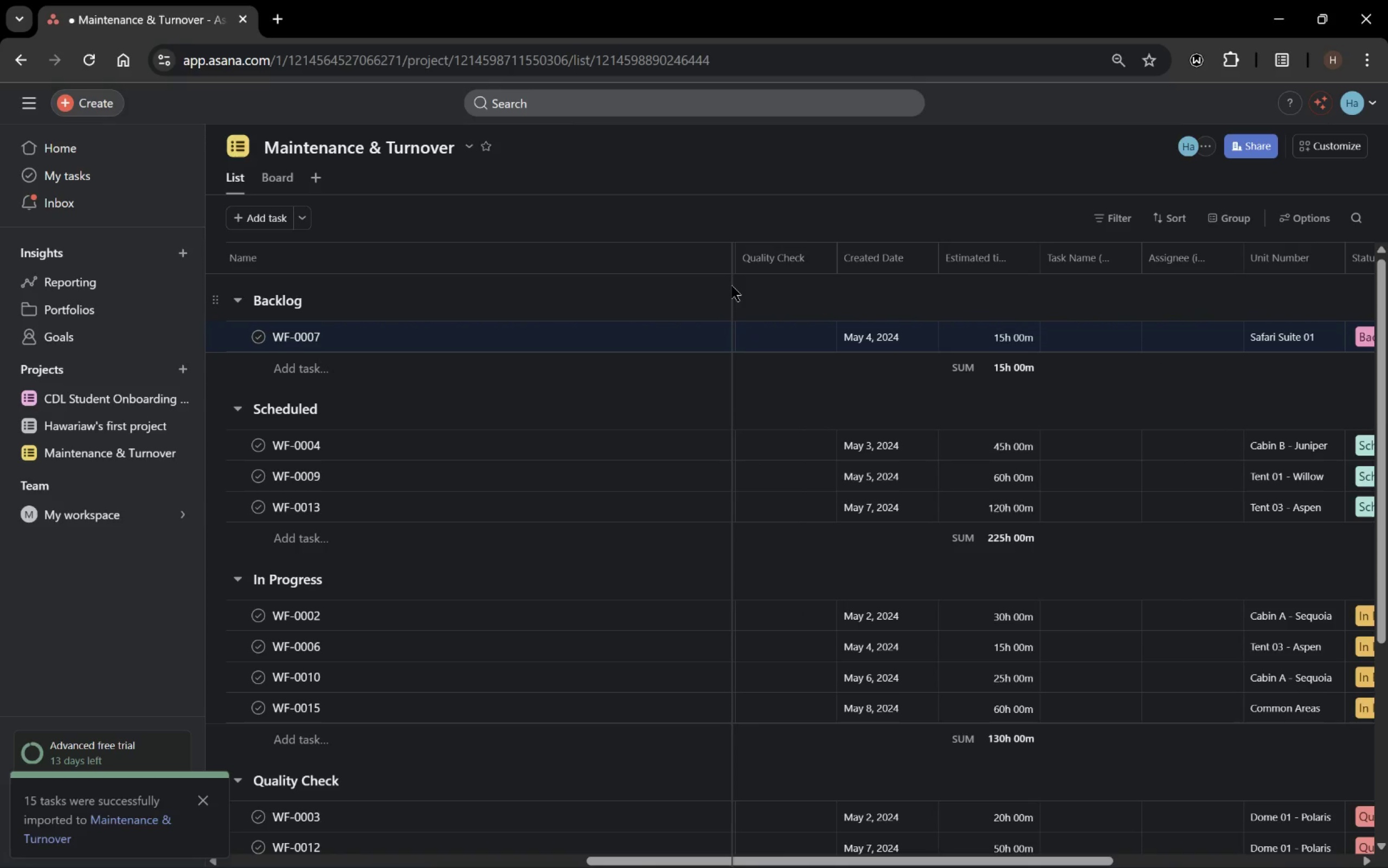 
left_click_drag(start_coordinate=[732, 258], to_coordinate=[692, 259])
 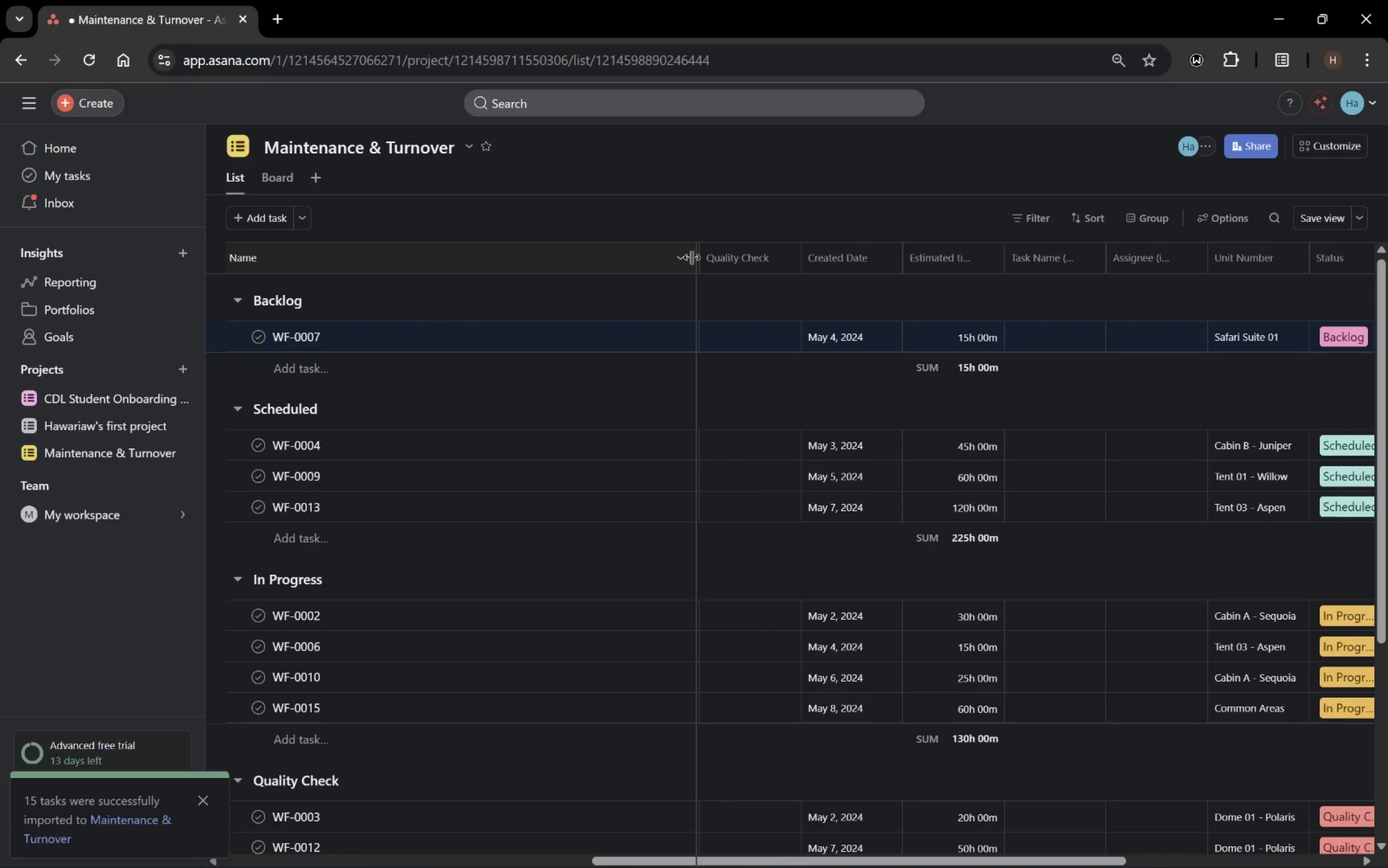 
left_click_drag(start_coordinate=[692, 257], to_coordinate=[658, 257])
 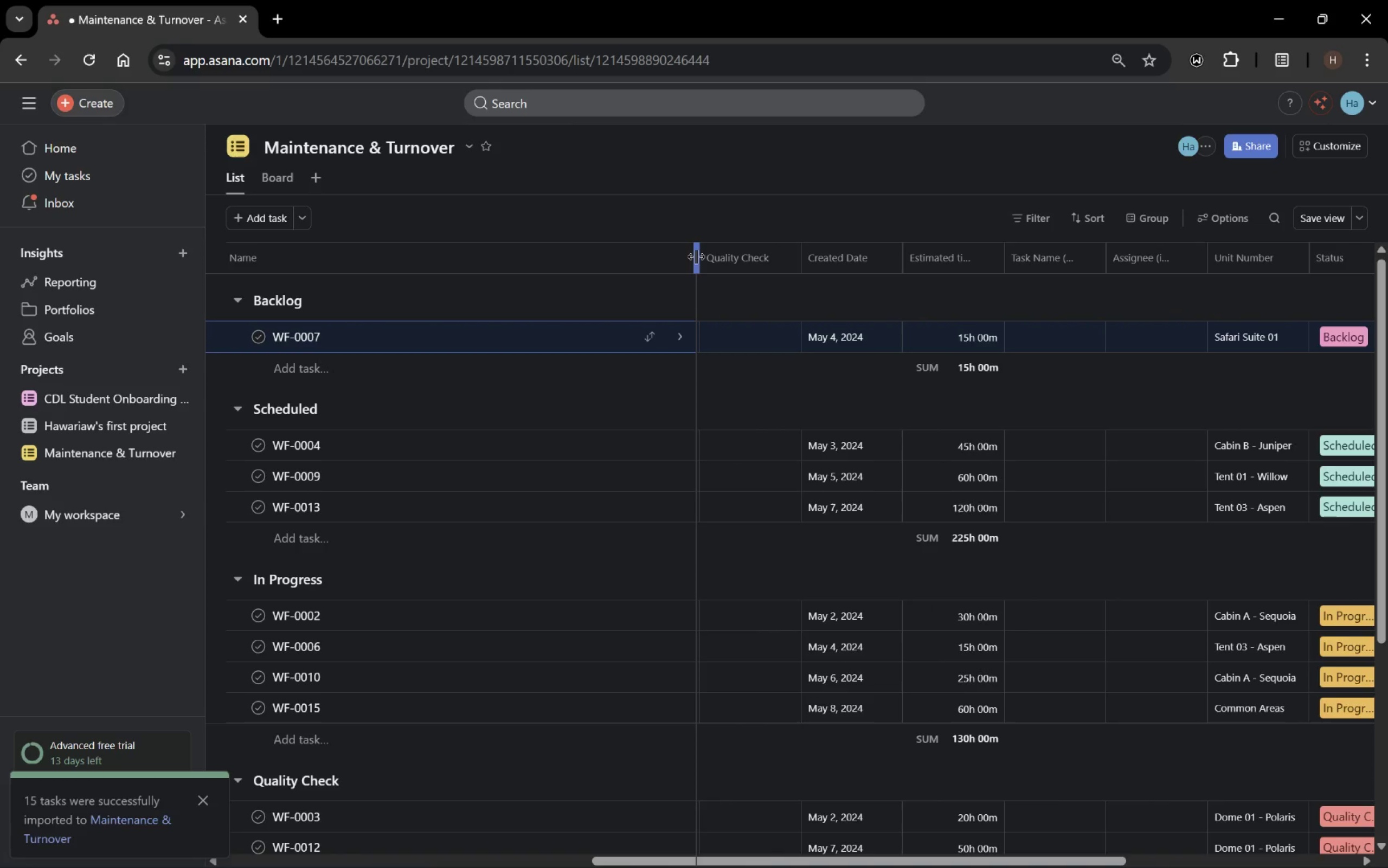 
left_click_drag(start_coordinate=[697, 257], to_coordinate=[470, 260])
 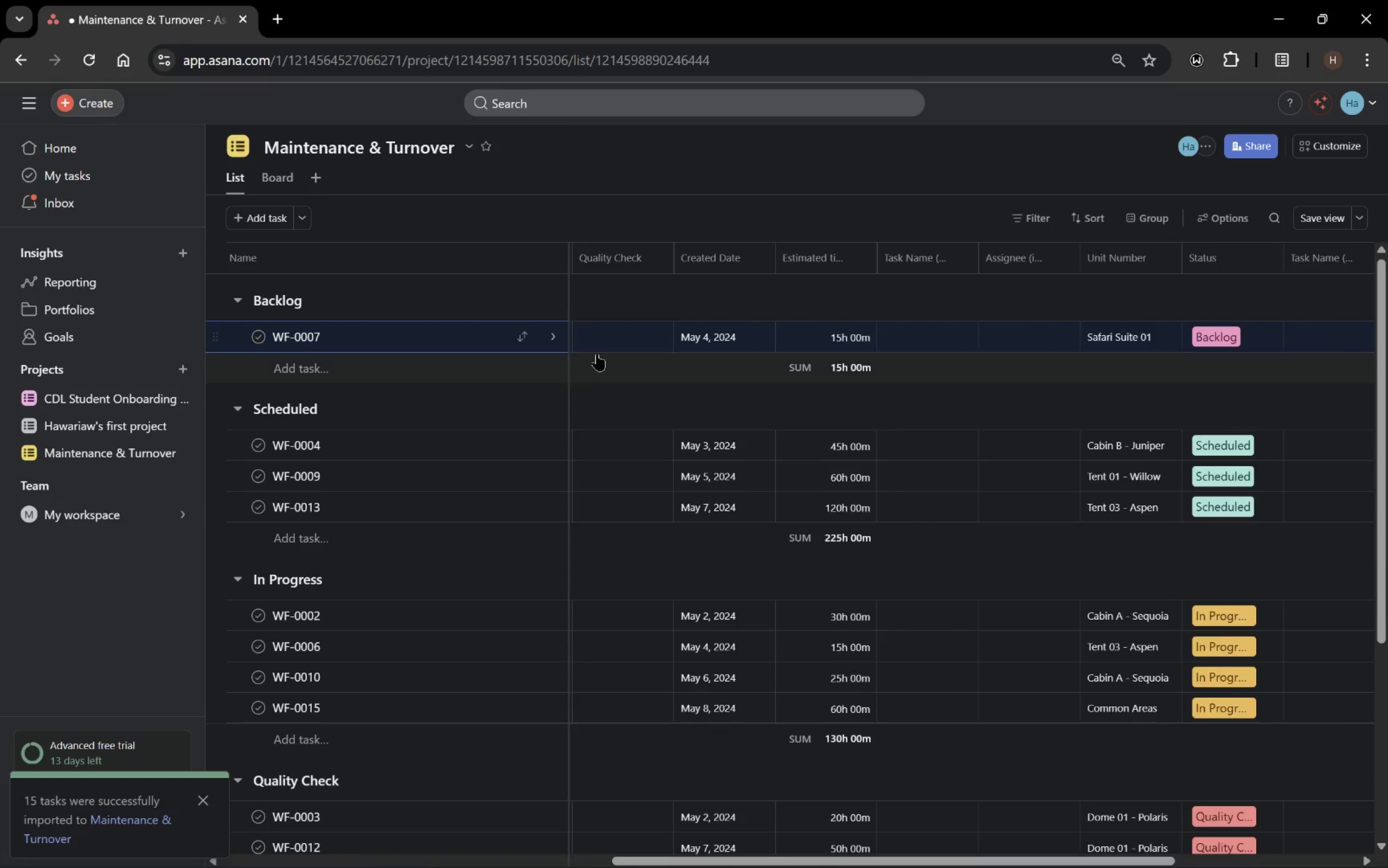 
left_click([601, 341])
 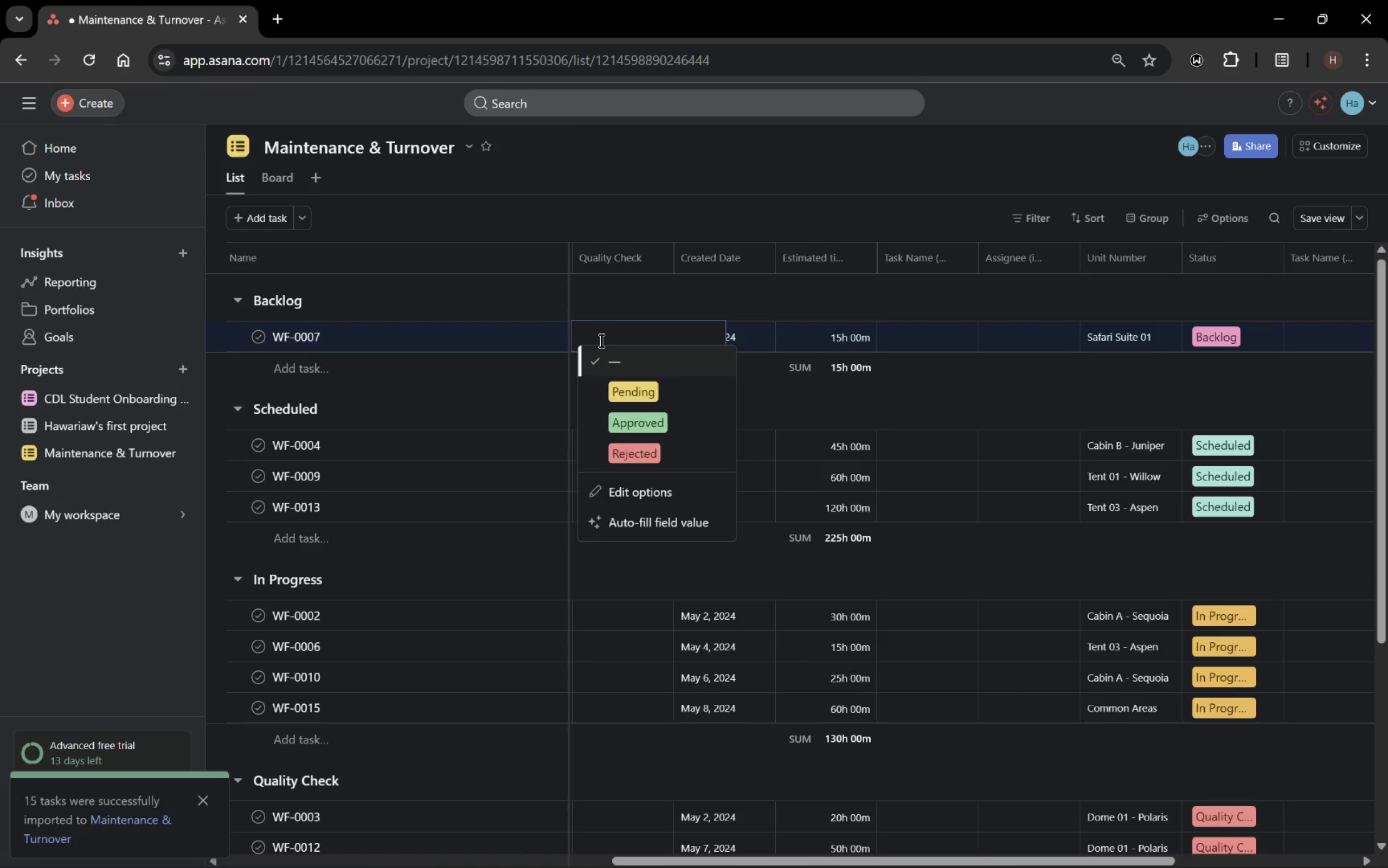 
left_click([627, 213])
 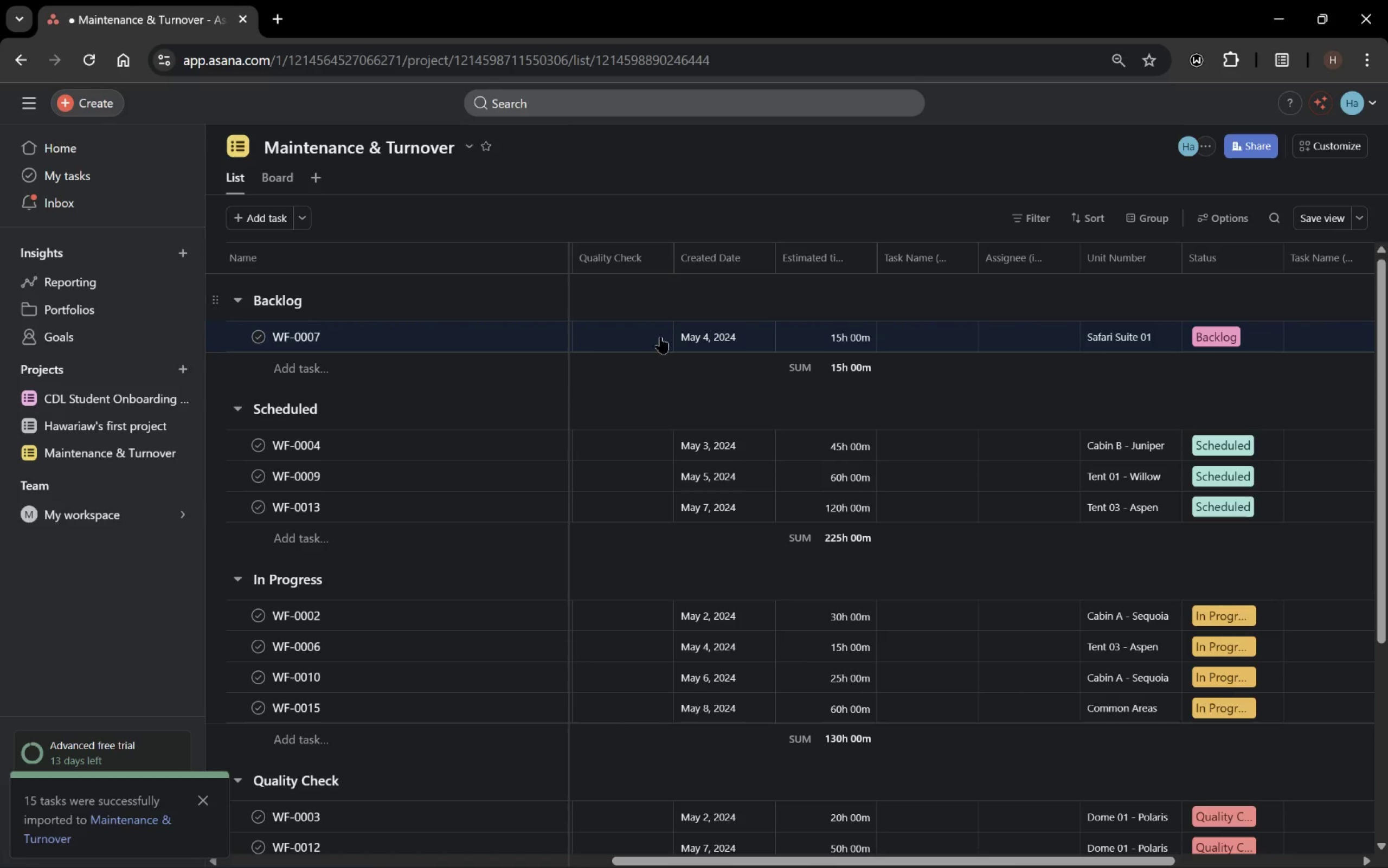 
scroll: coordinate [665, 413], scroll_direction: down, amount: 3.0
 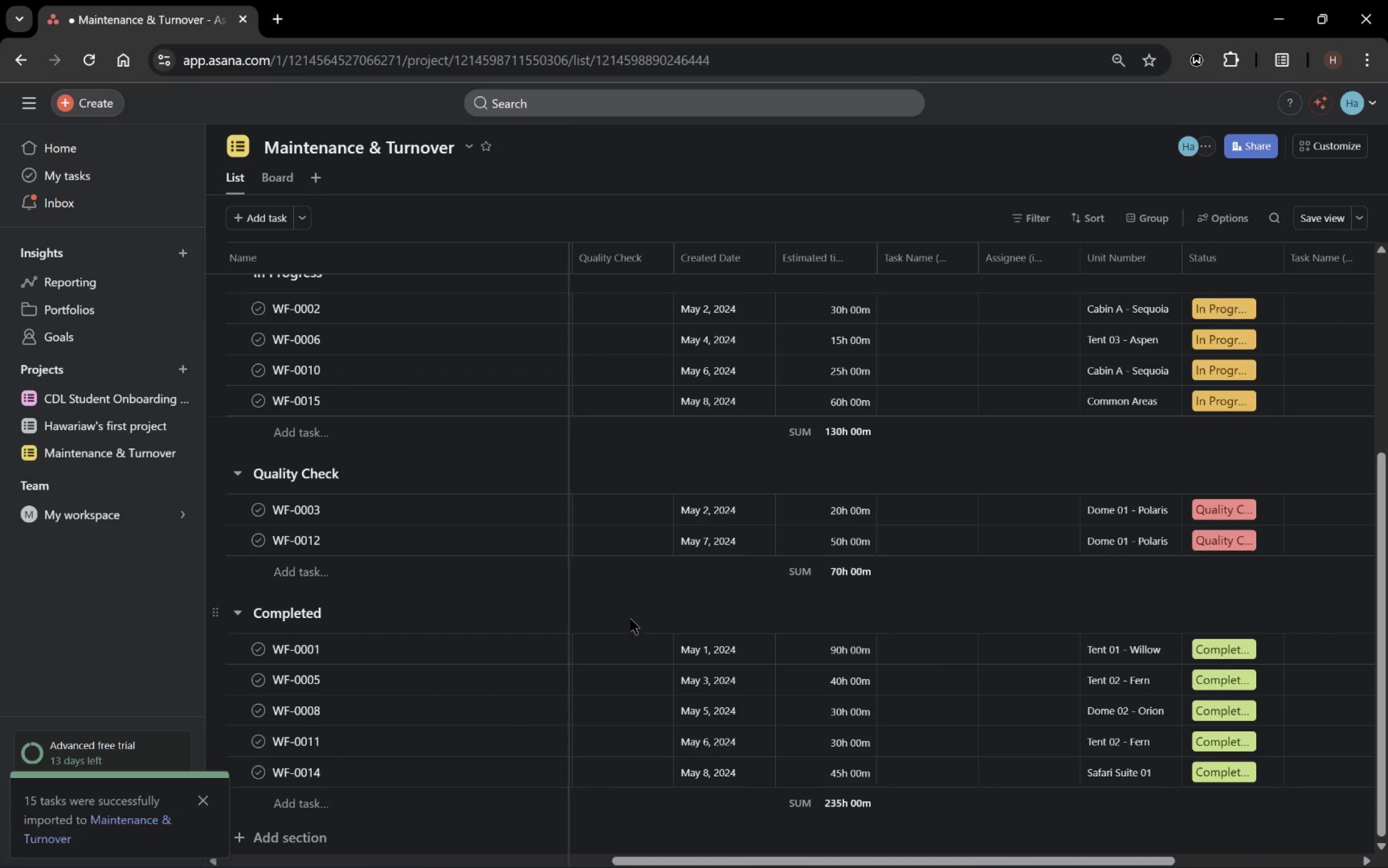 
left_click([627, 647])
 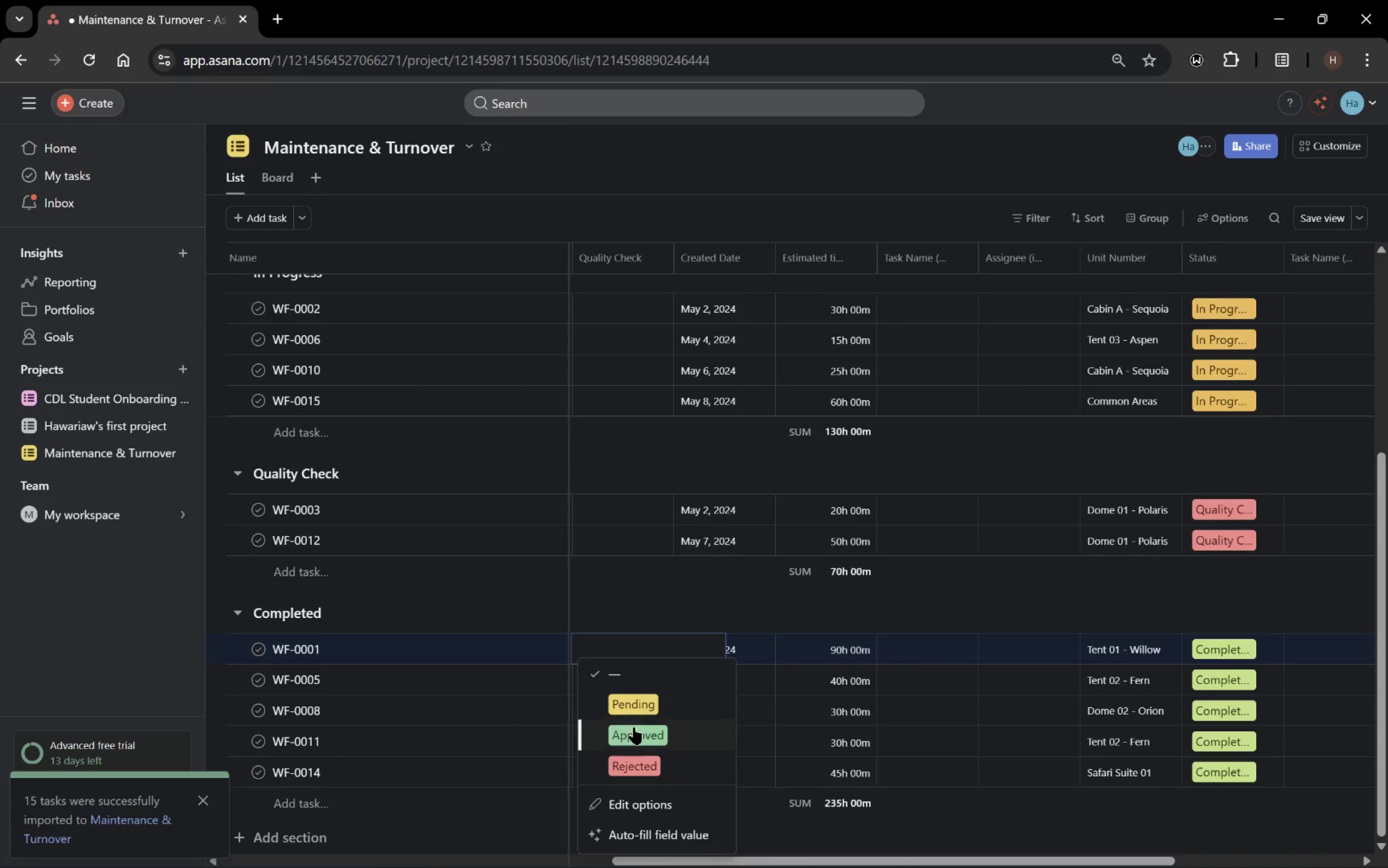 
left_click([634, 729])
 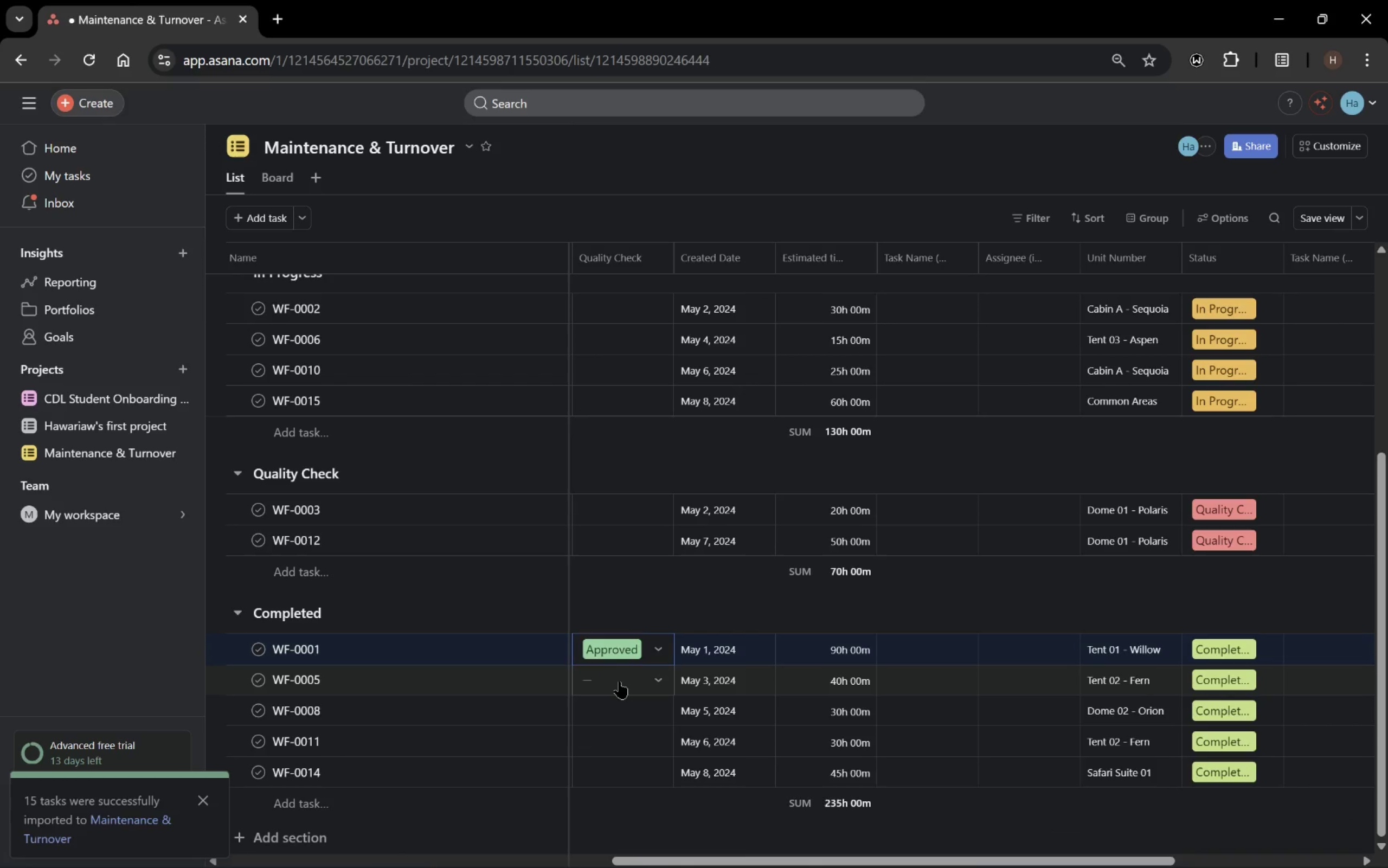 
left_click([619, 681])
 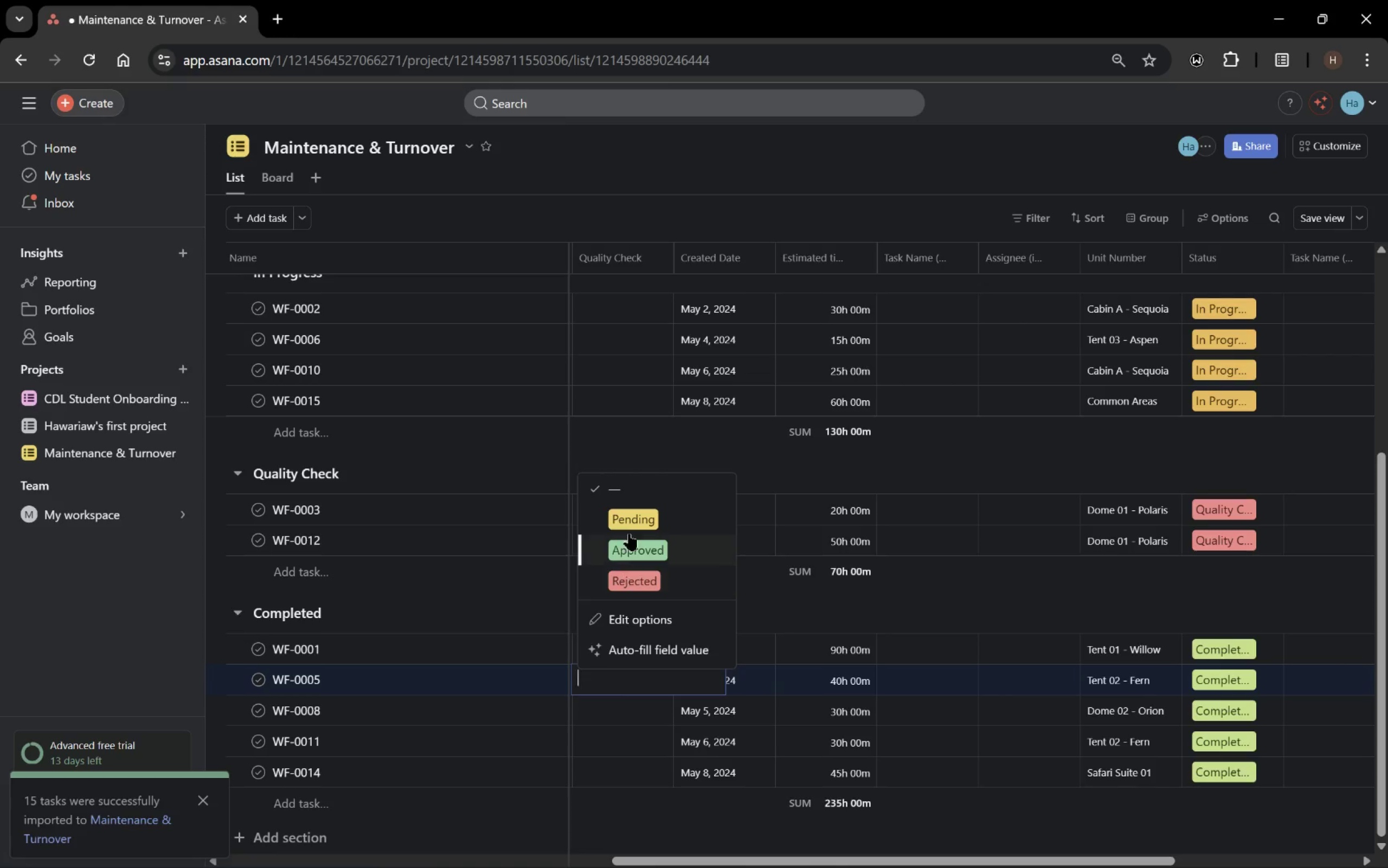 
left_click([632, 545])
 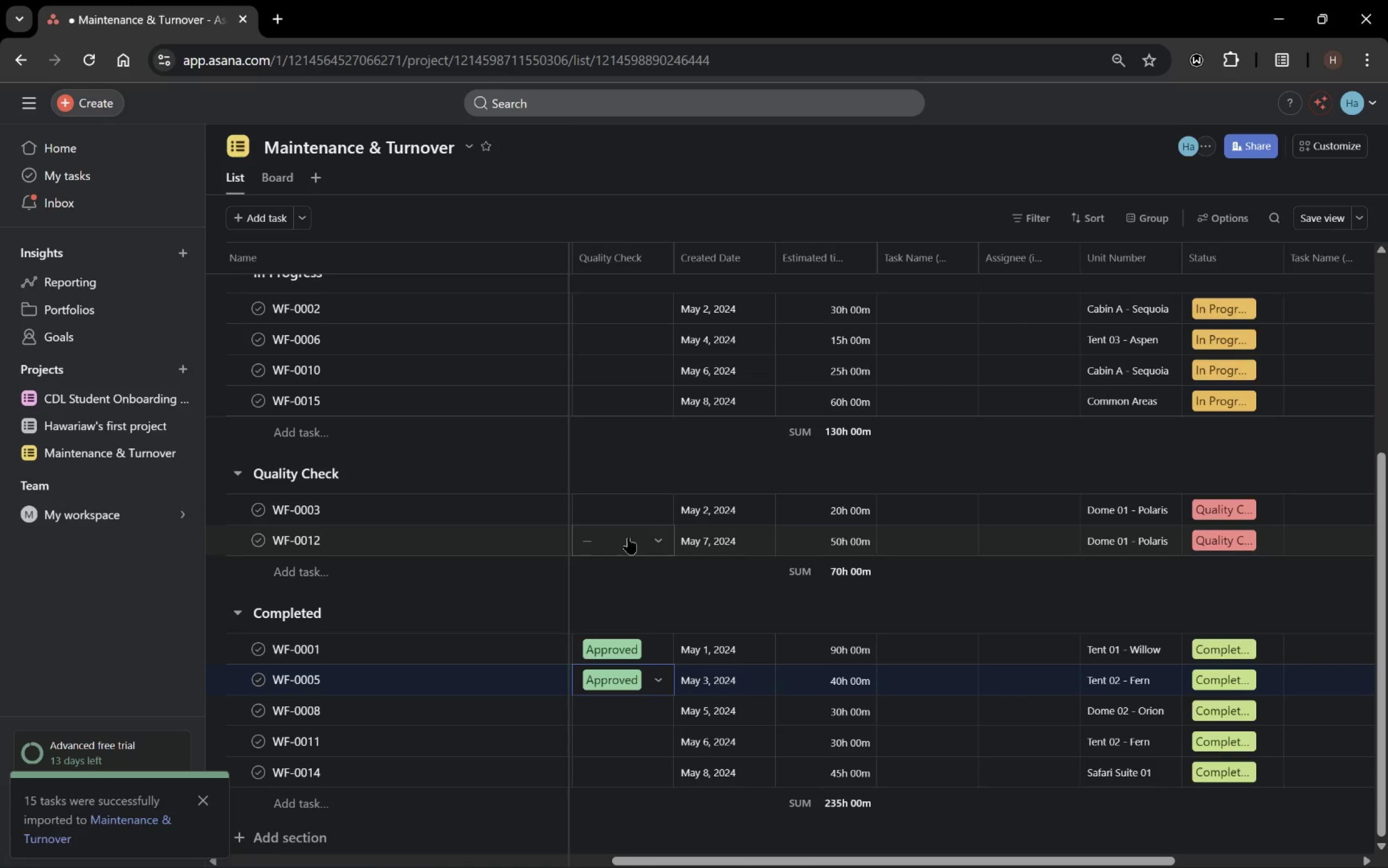 
left_click([629, 538])
 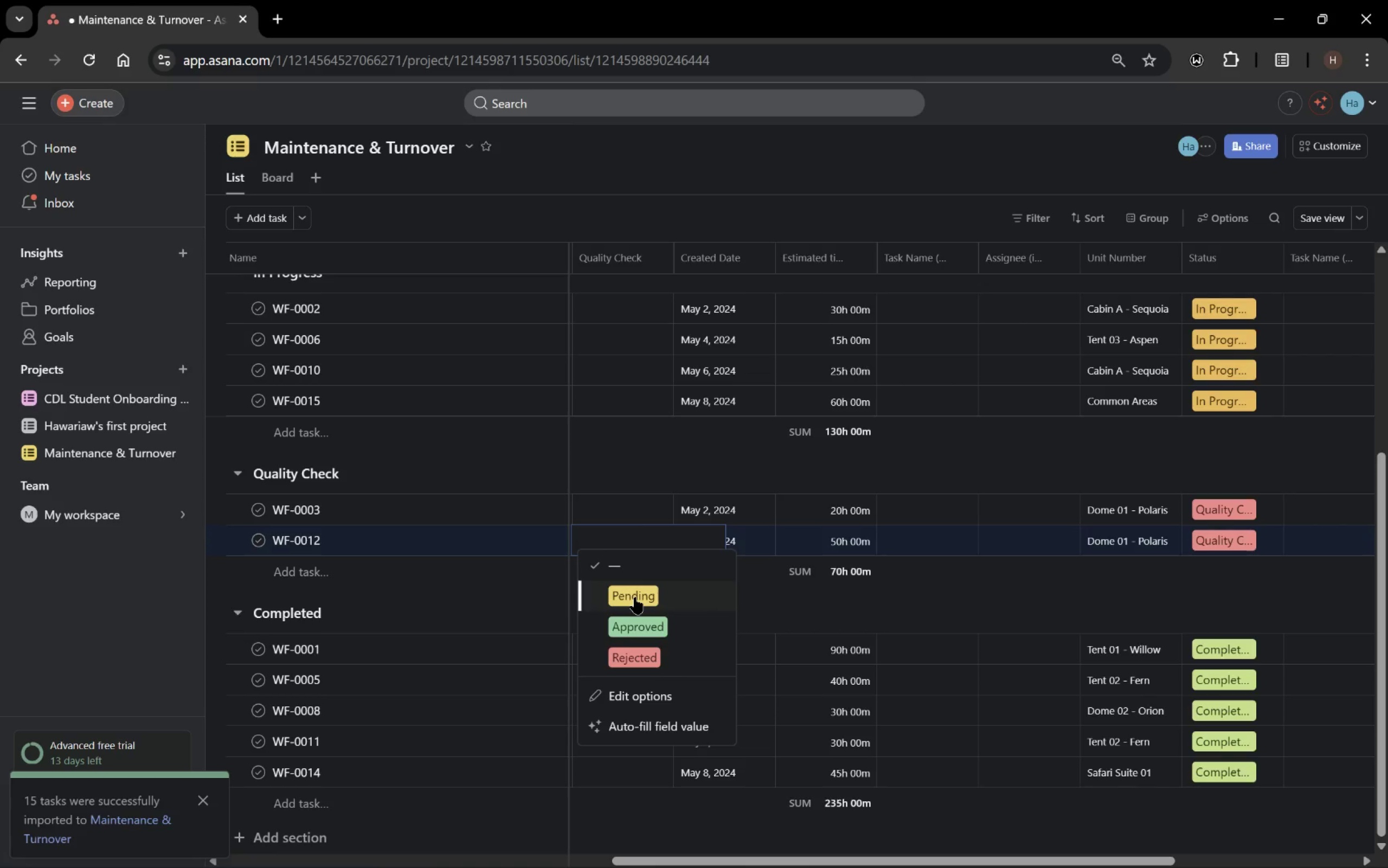 
left_click([635, 597])
 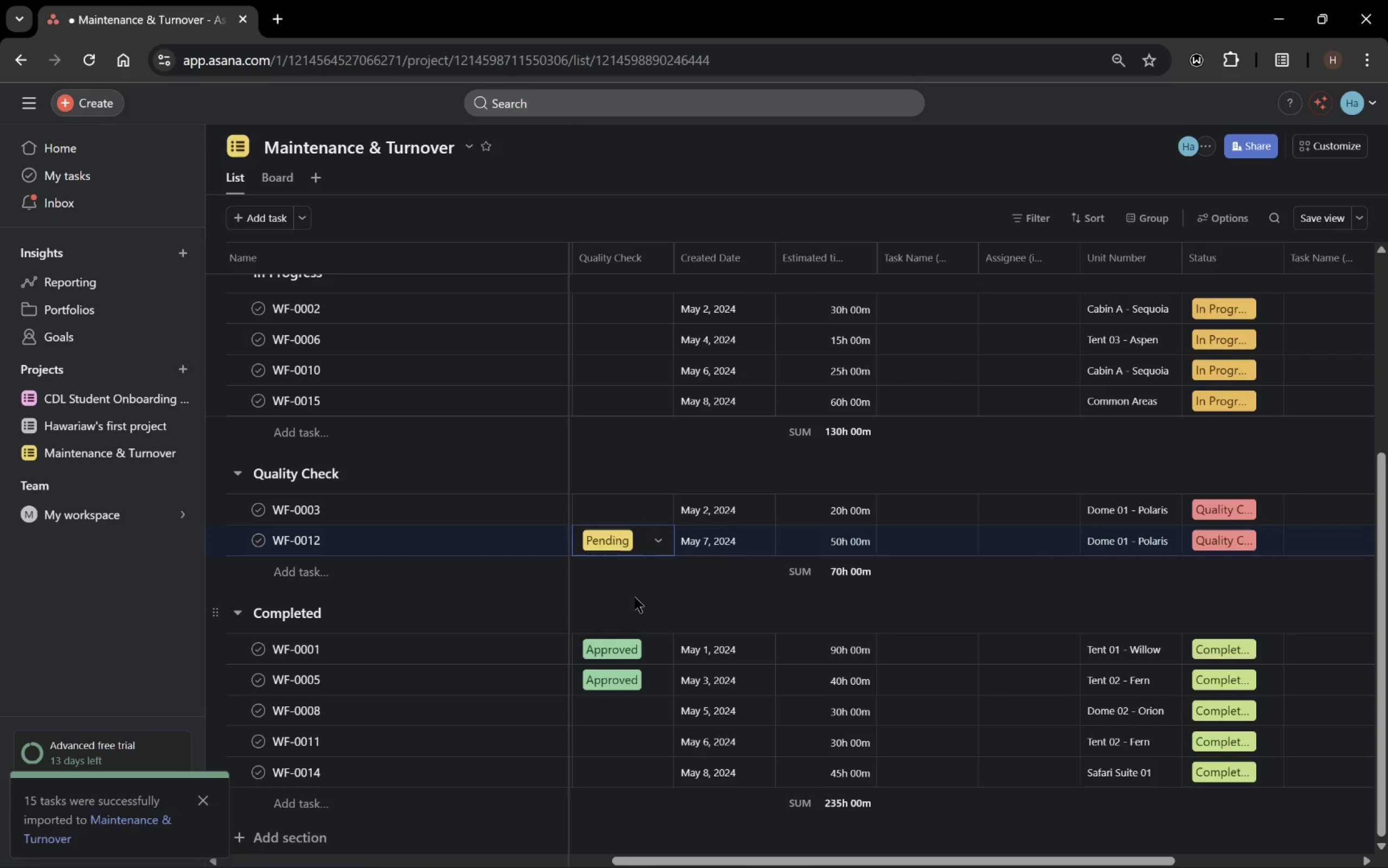 
scroll: coordinate [635, 597], scroll_direction: up, amount: 2.0
 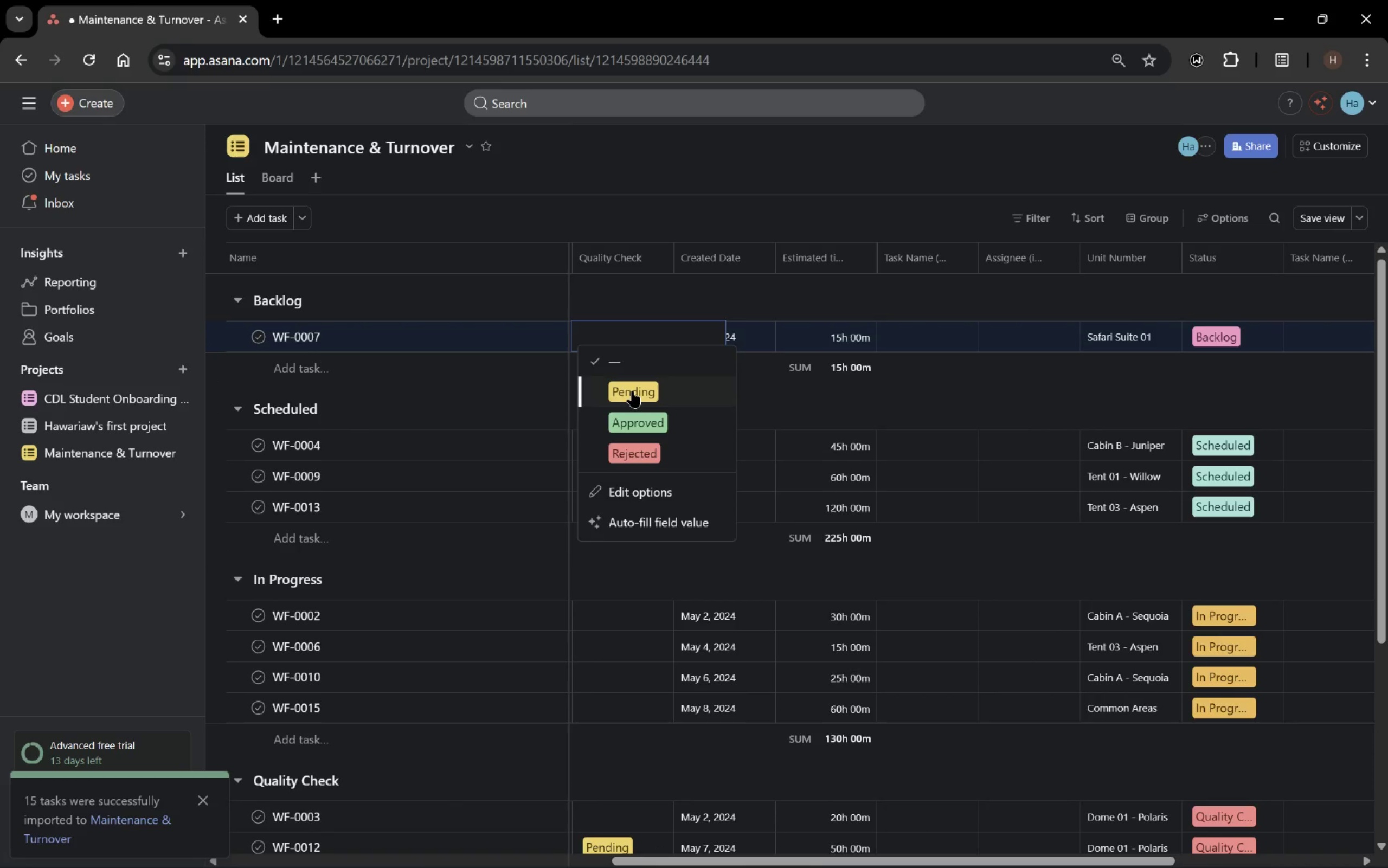 
left_click([632, 391])
 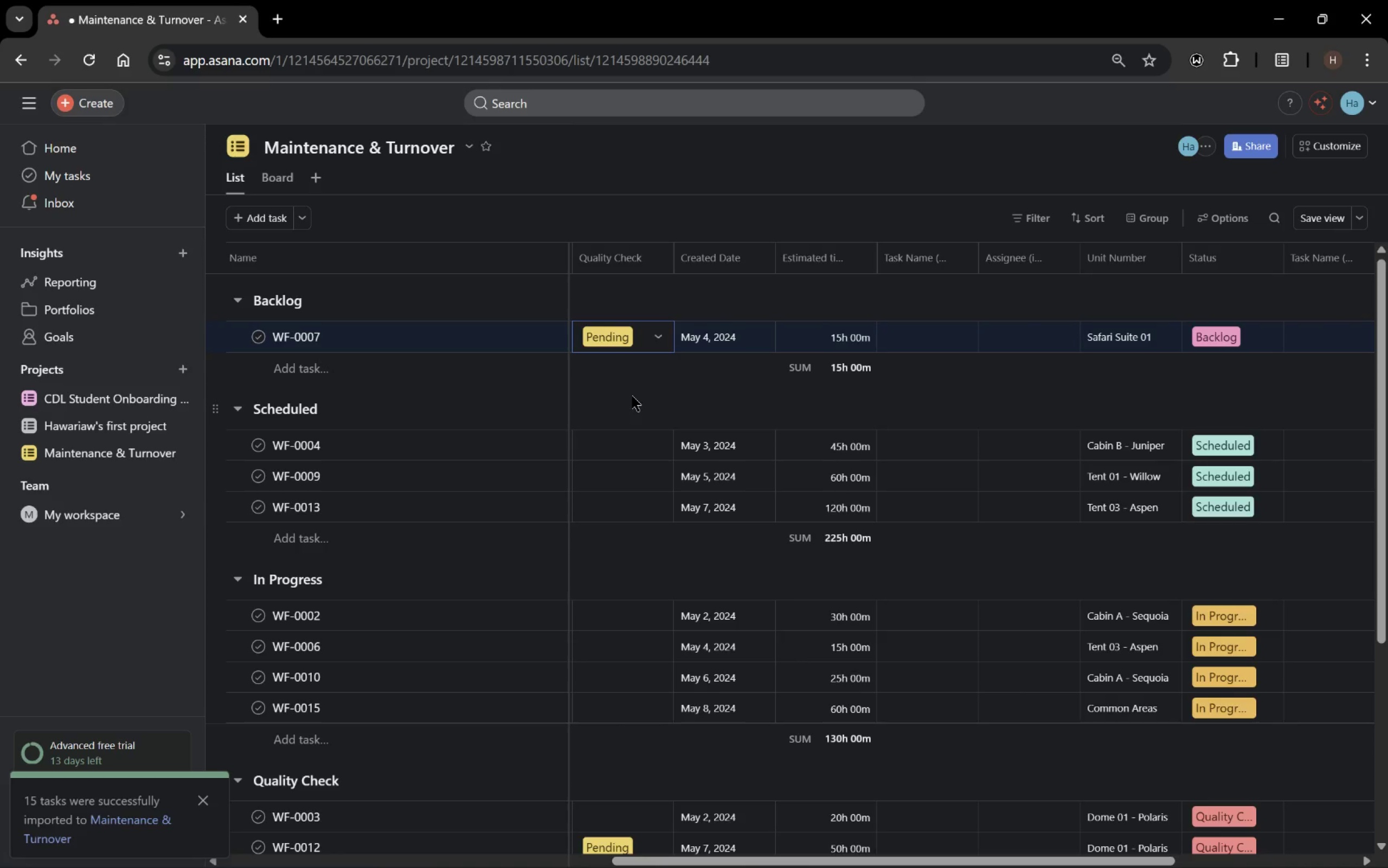 
left_click([639, 442])
 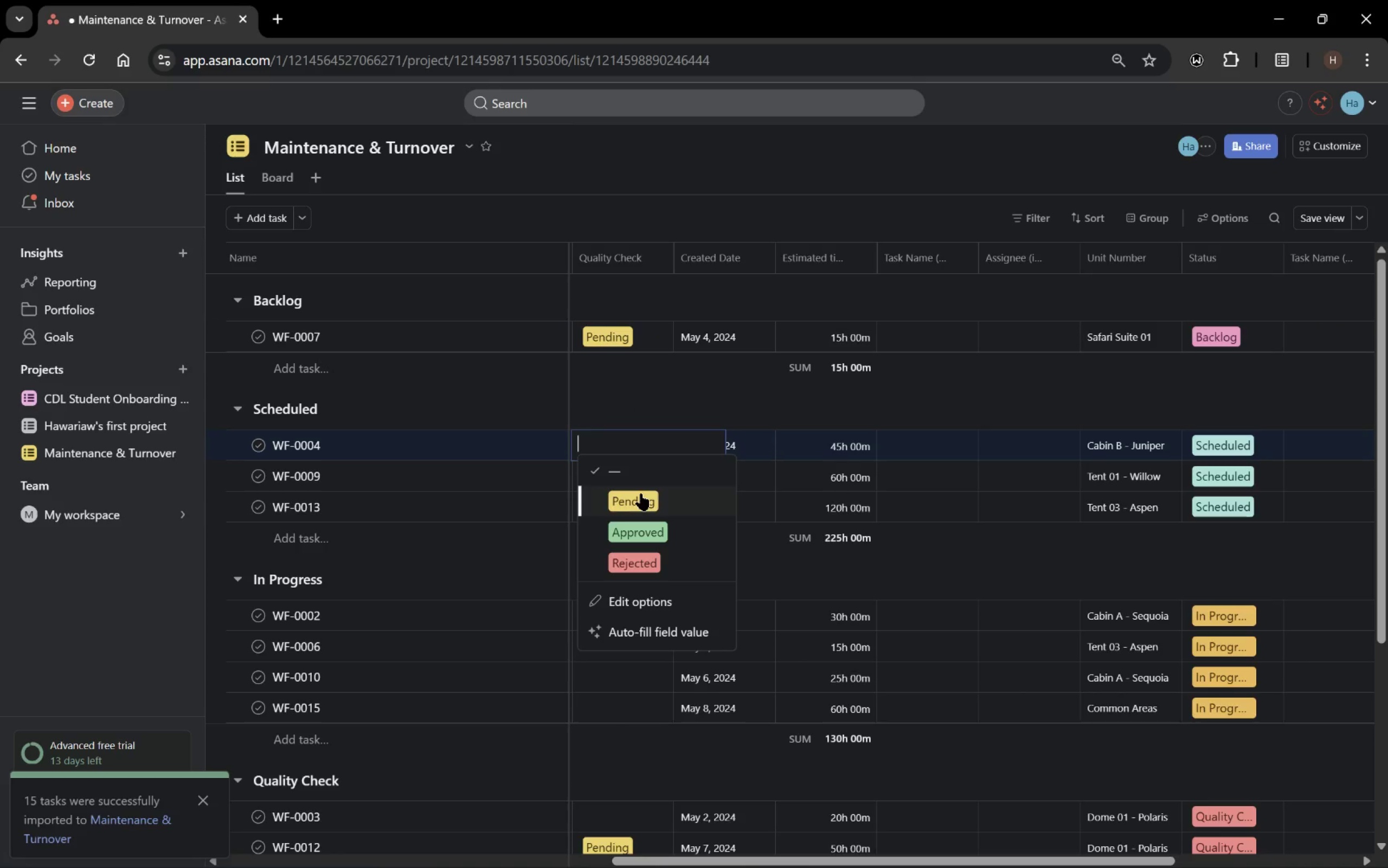 
left_click([641, 493])
 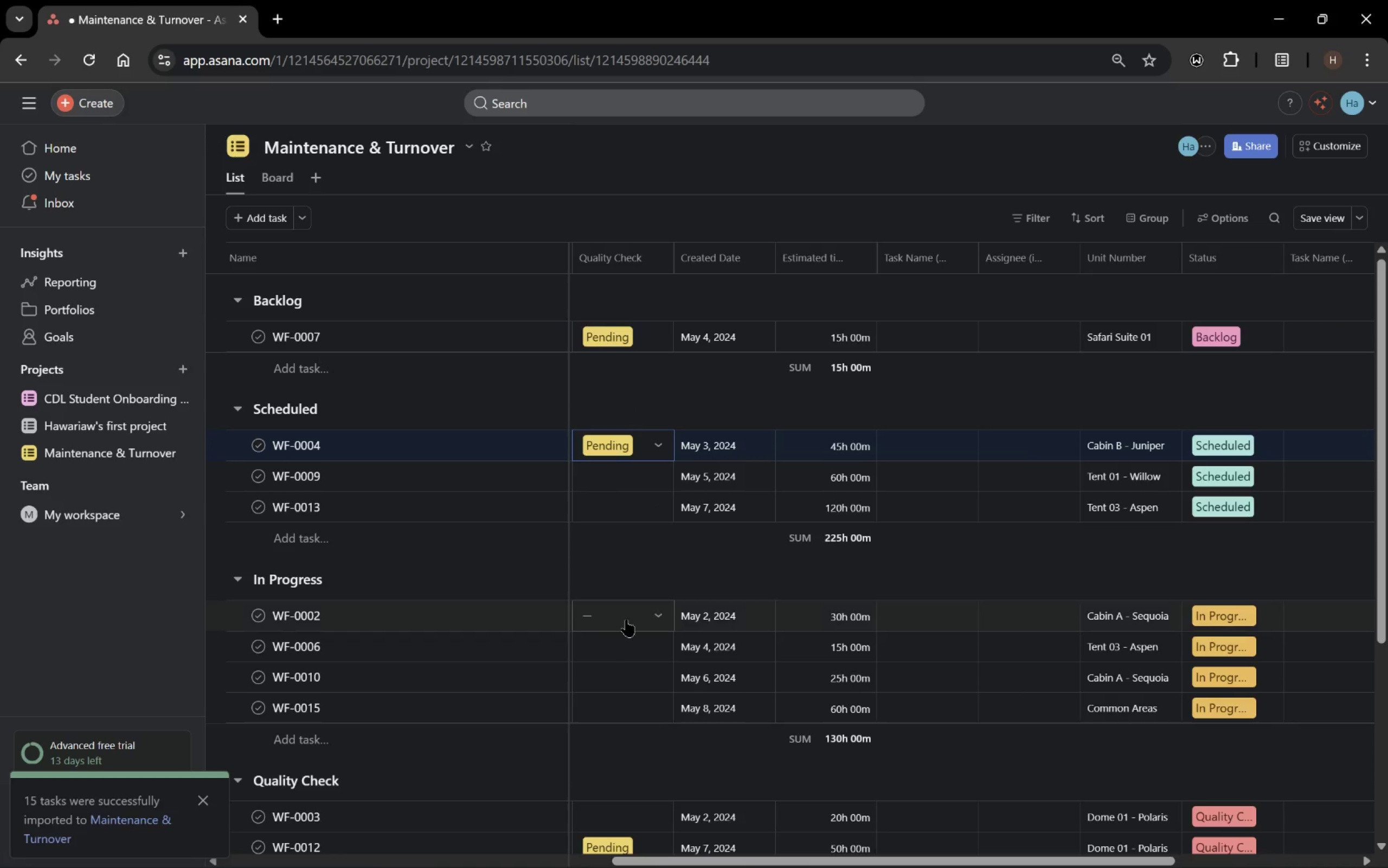 
left_click([626, 641])
 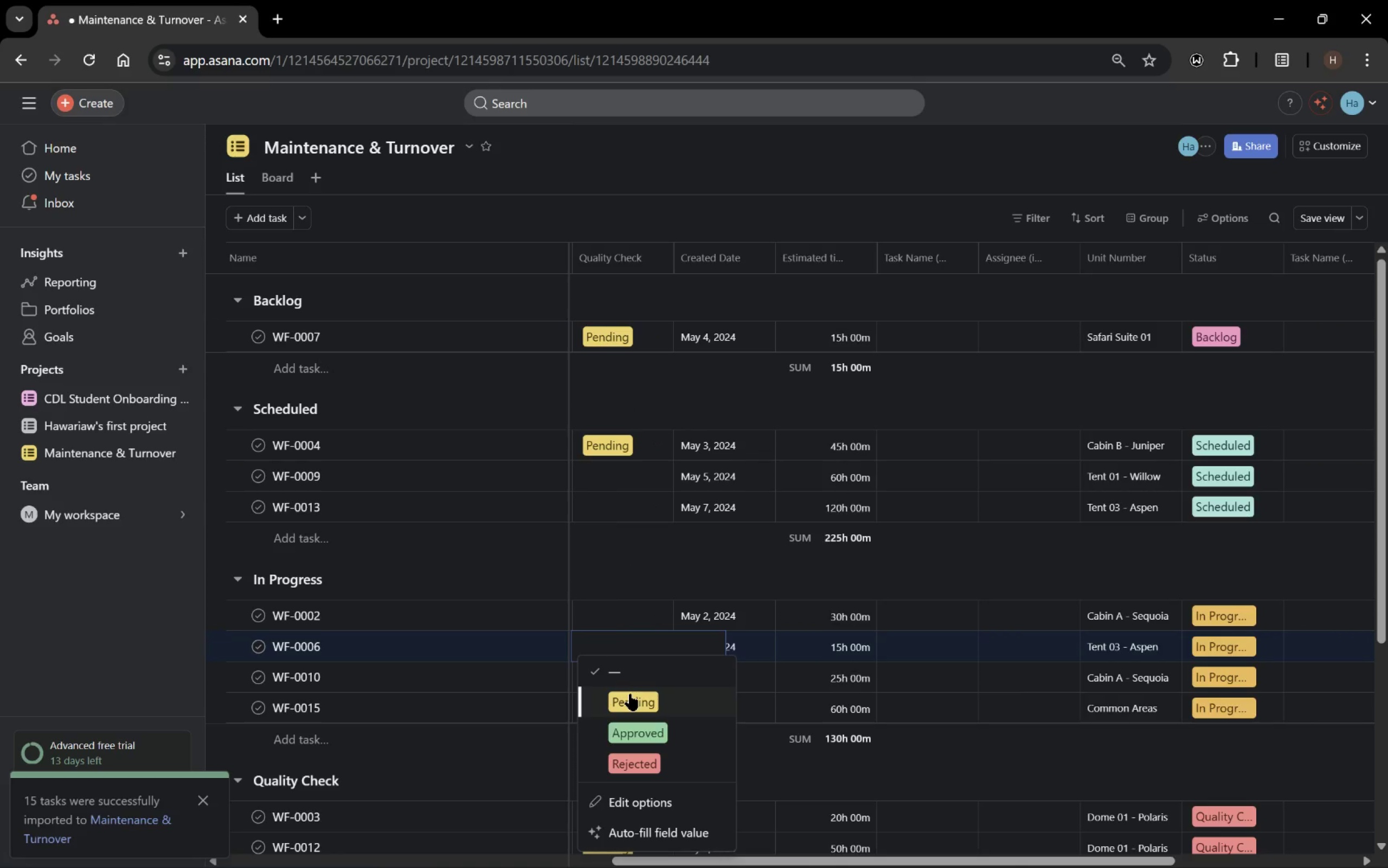 
left_click([630, 693])
 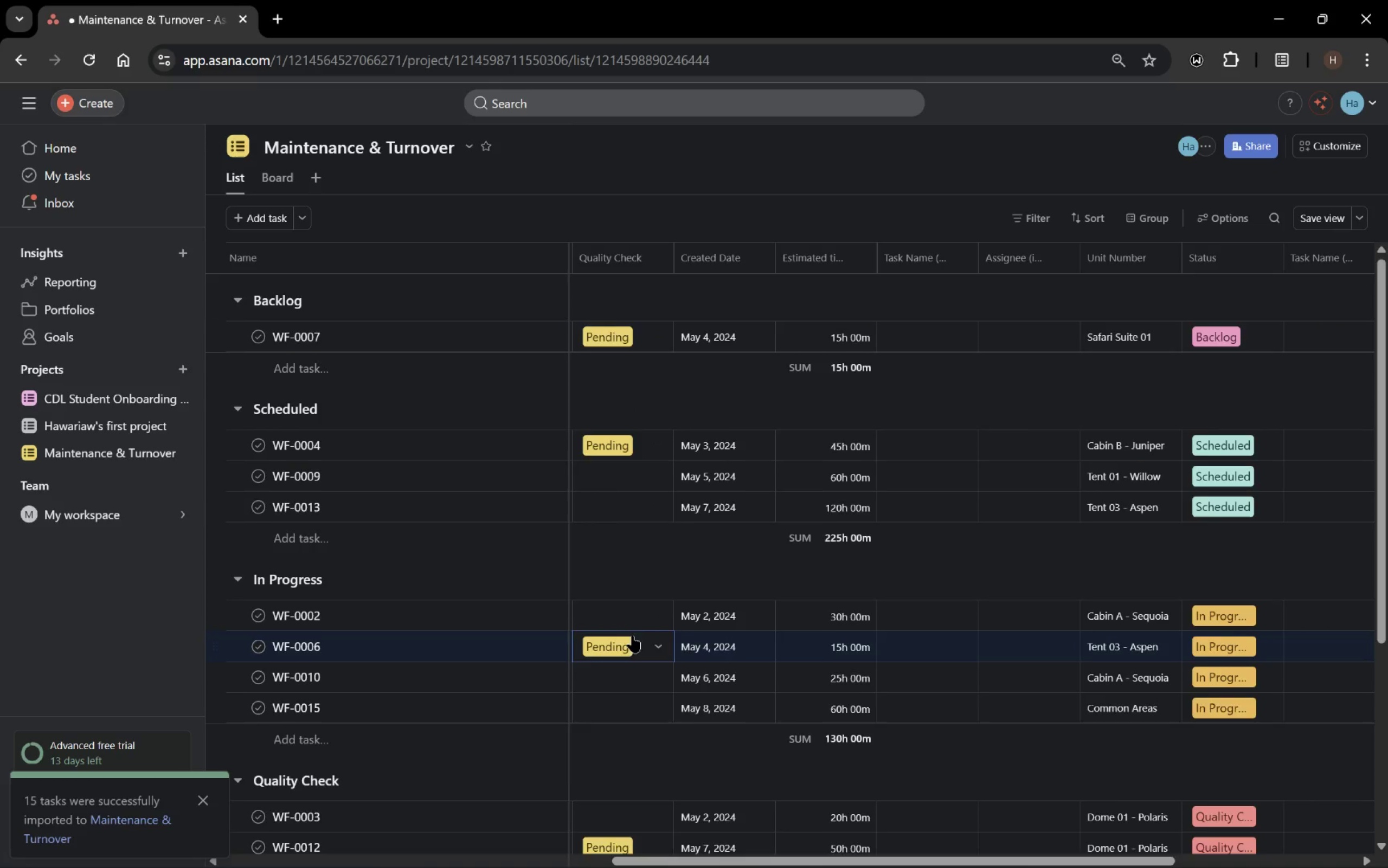 
scroll: coordinate [632, 633], scroll_direction: down, amount: 3.0
 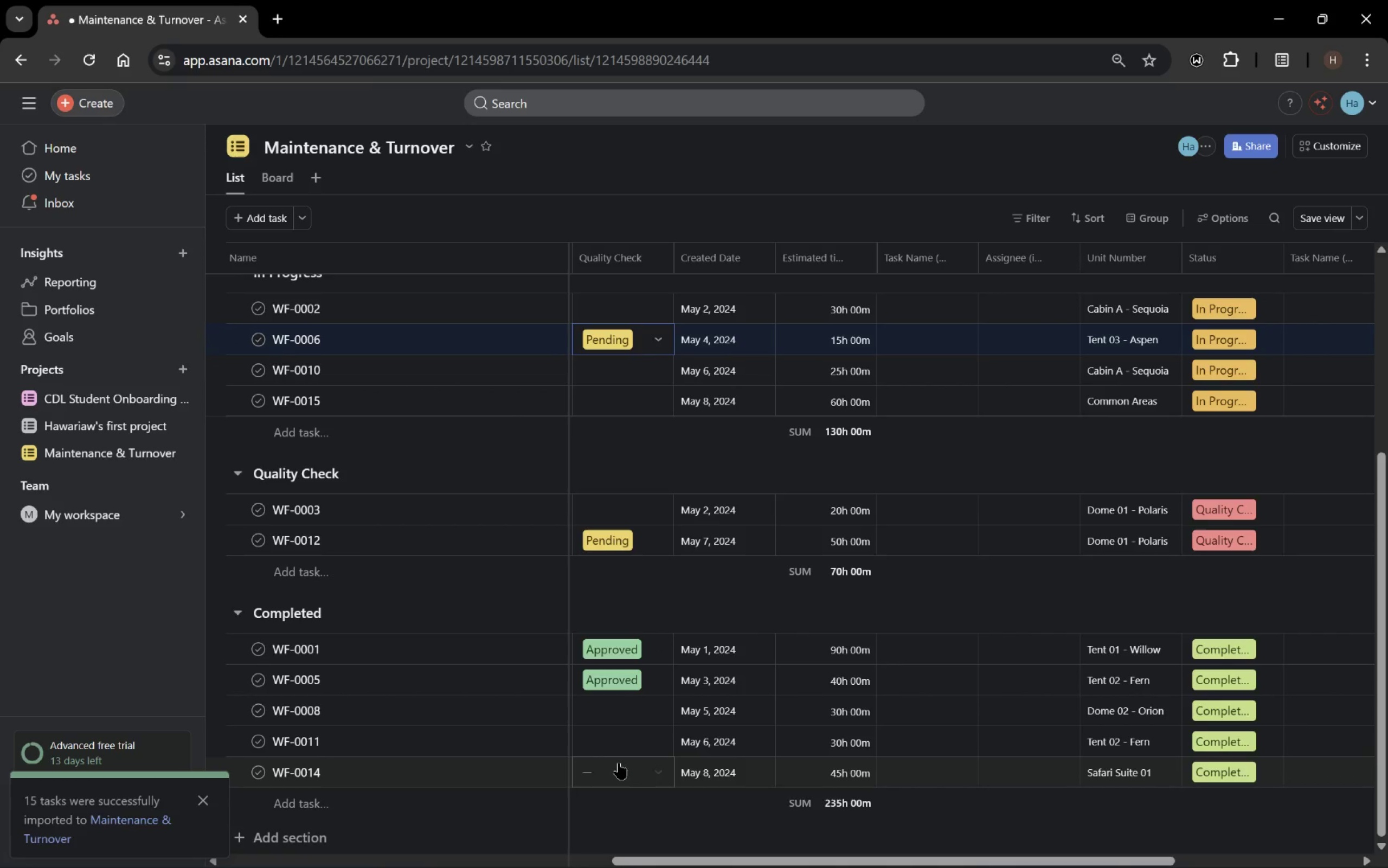 
left_click([618, 769])
 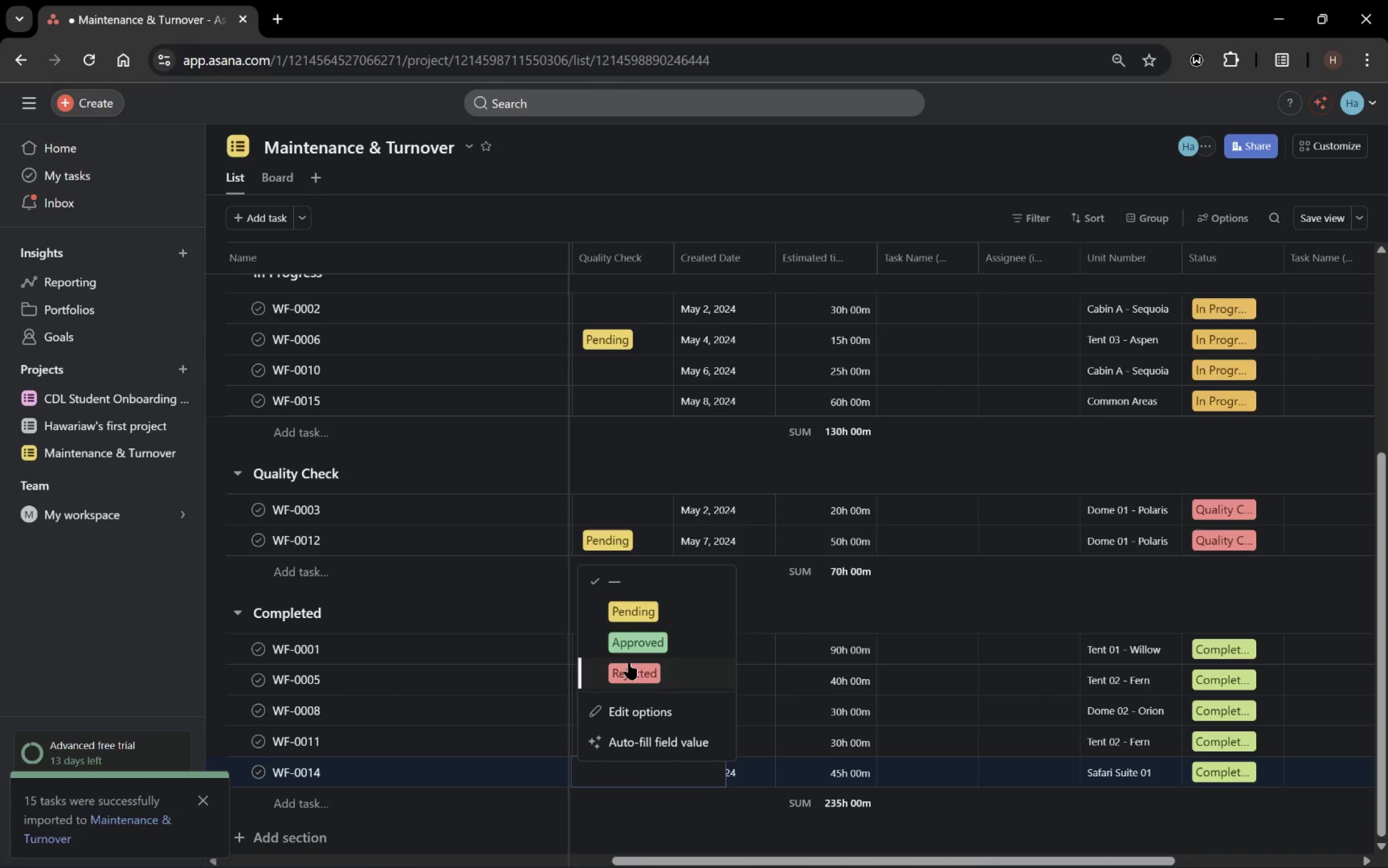 
left_click([630, 643])
 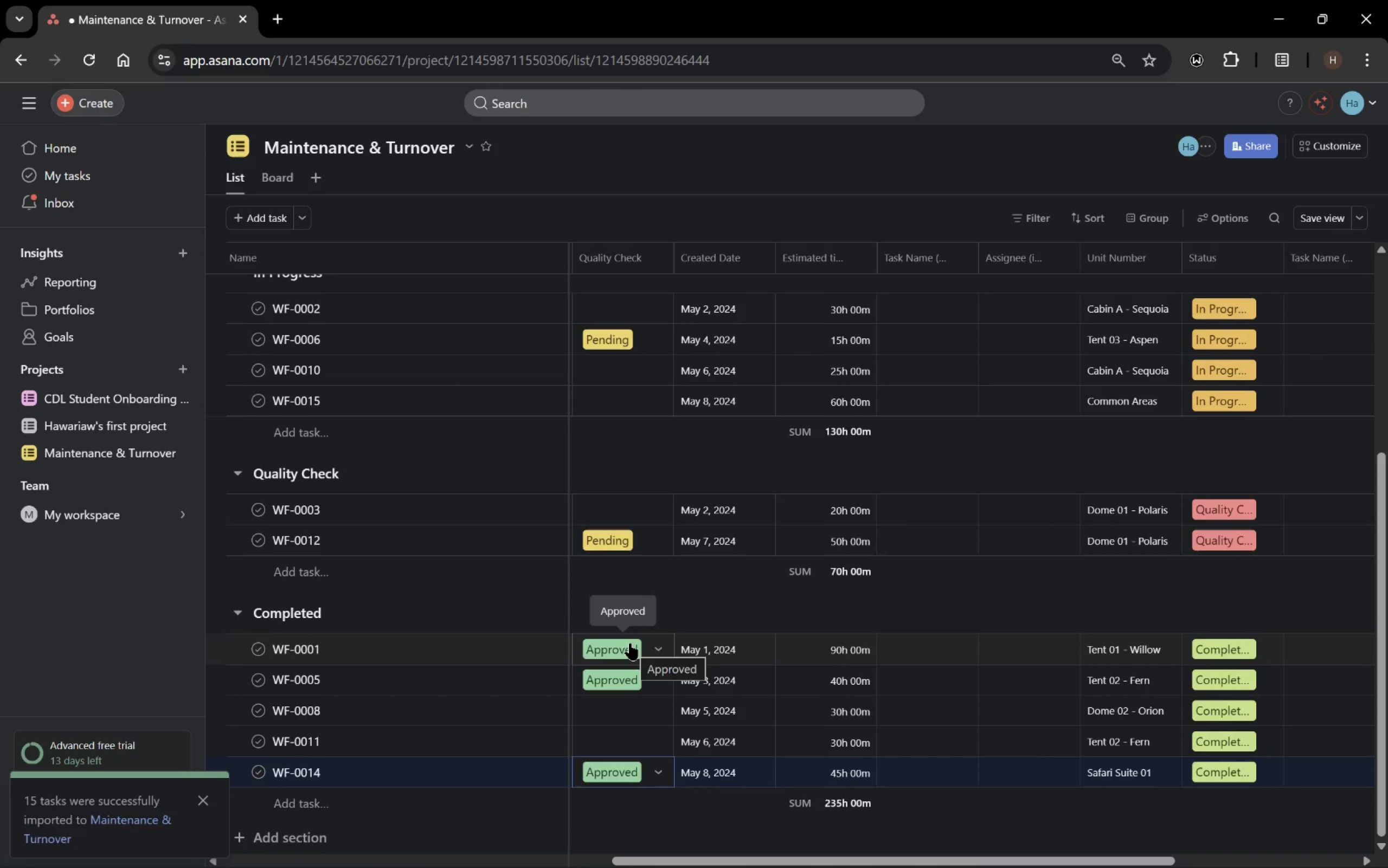 
scroll: coordinate [630, 643], scroll_direction: up, amount: 1.0
 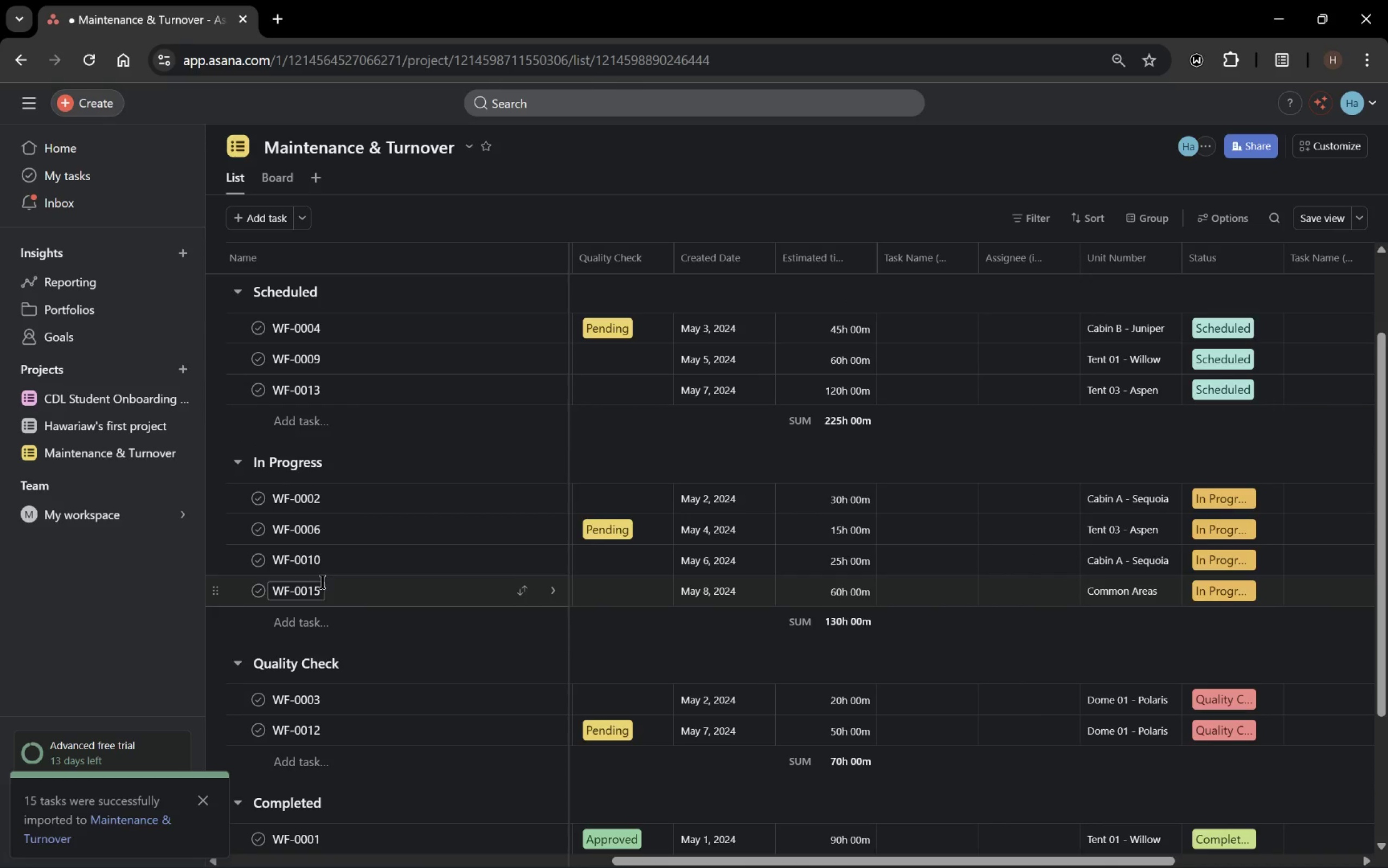 
left_click([612, 582])
 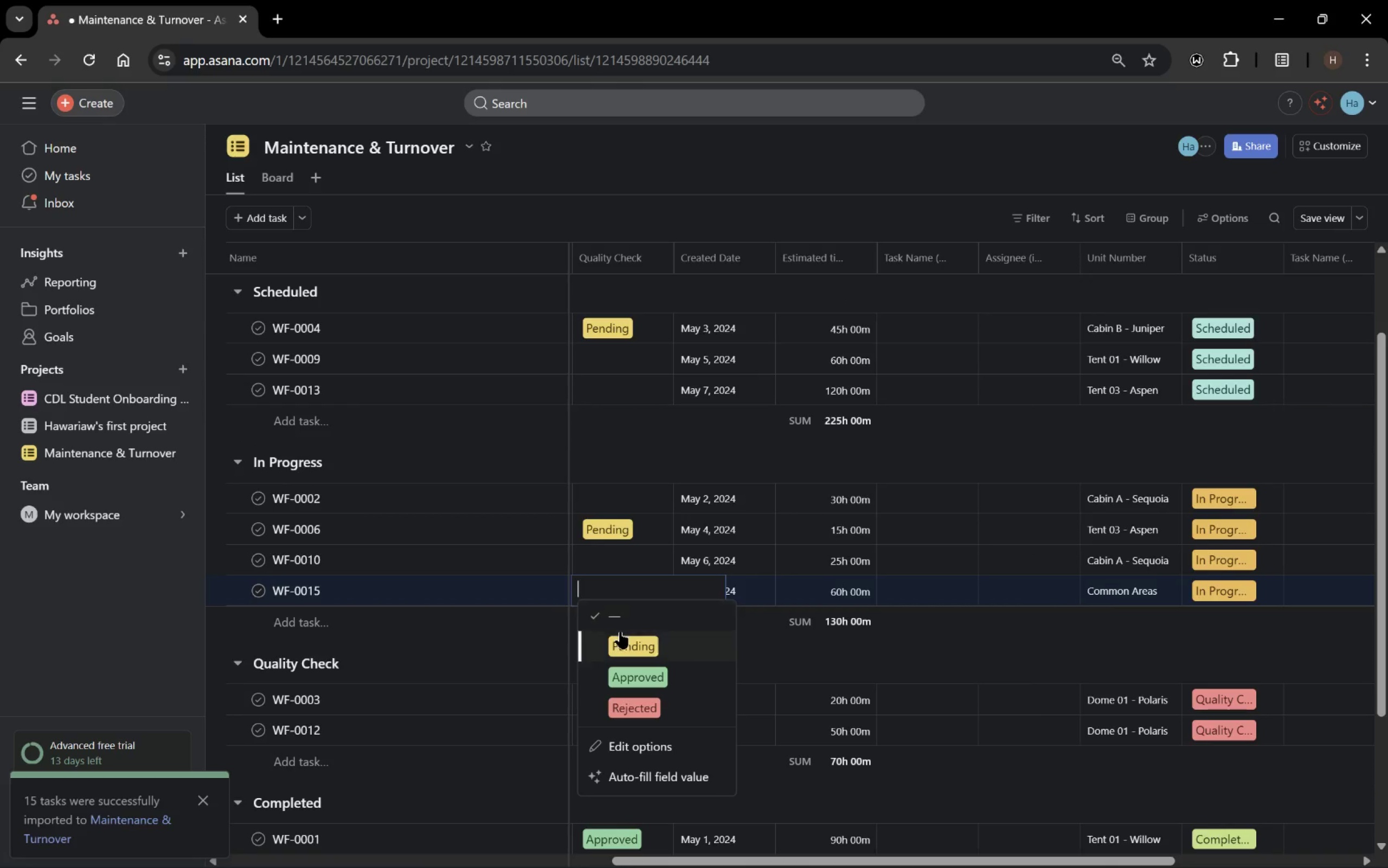 
left_click([620, 636])
 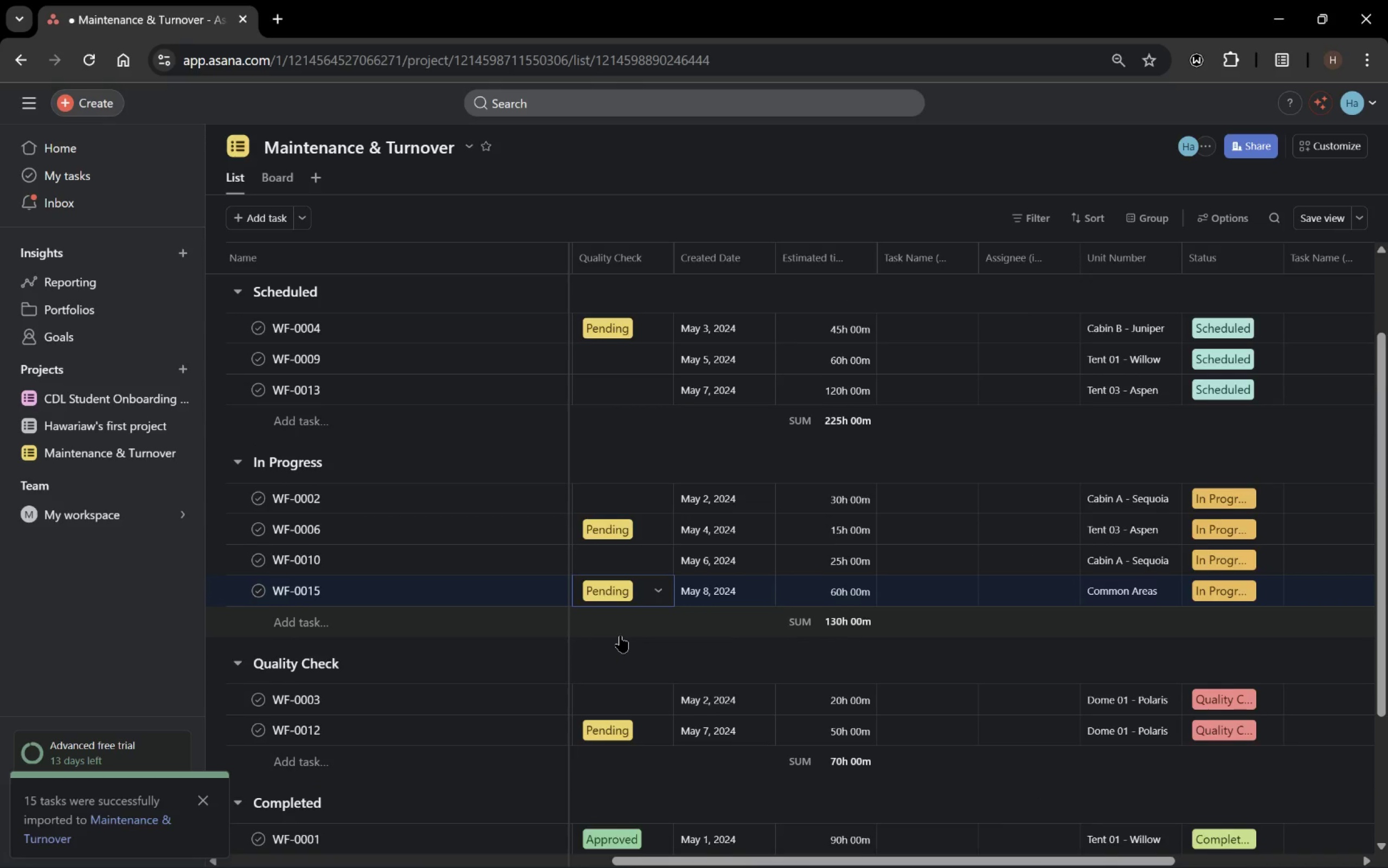 
scroll: coordinate [620, 635], scroll_direction: up, amount: 3.0
 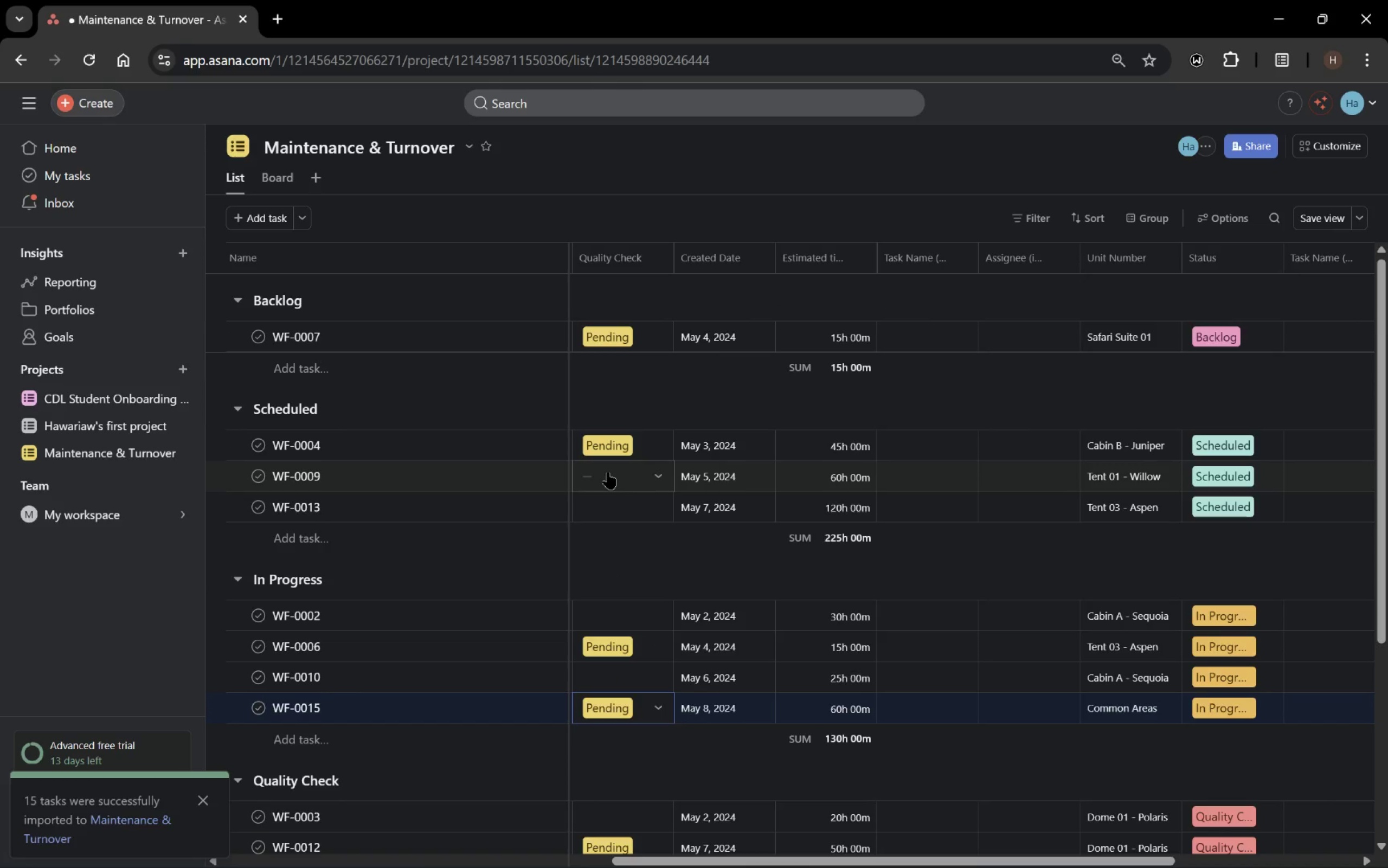 
left_click([608, 472])
 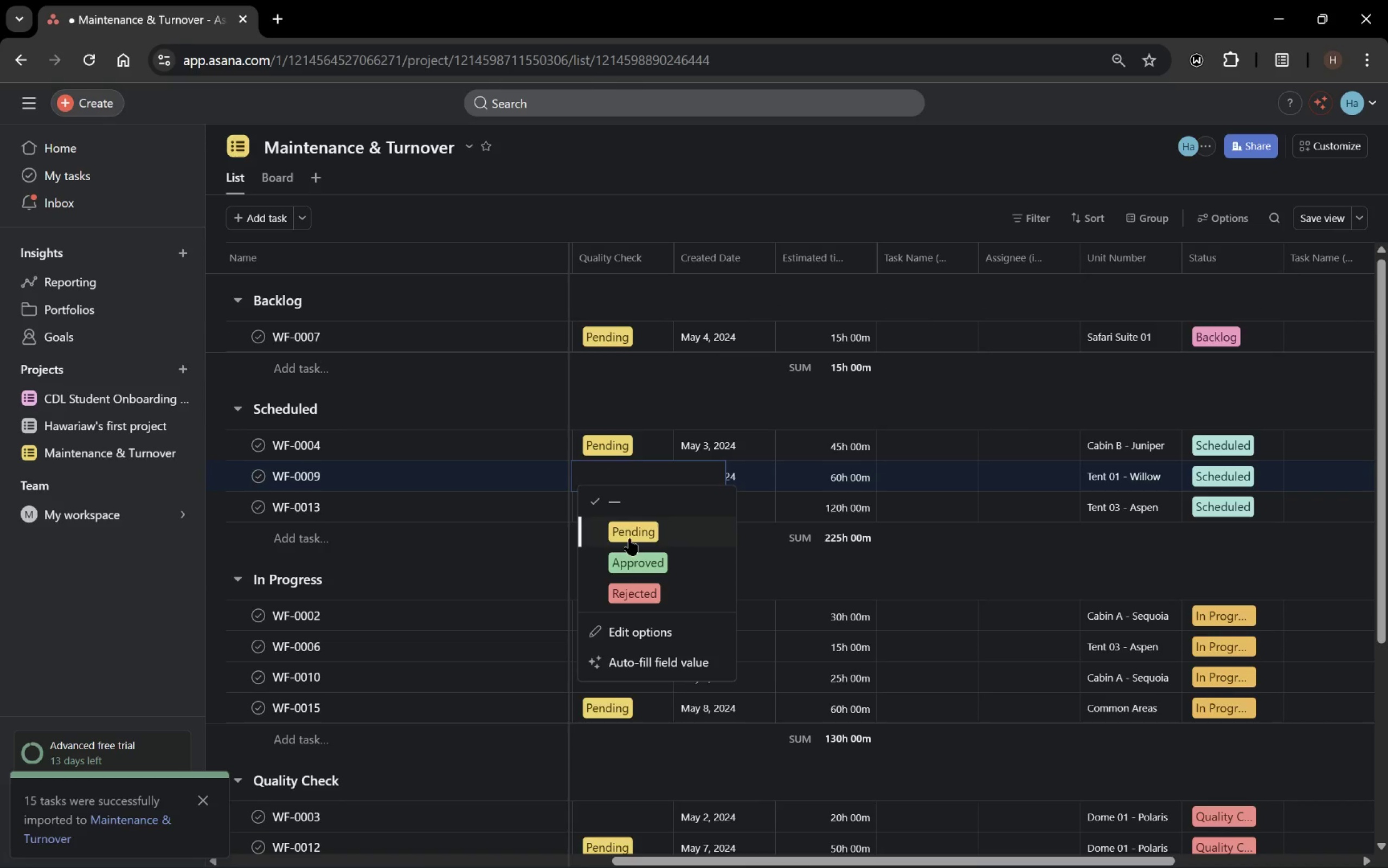 
left_click([630, 529])
 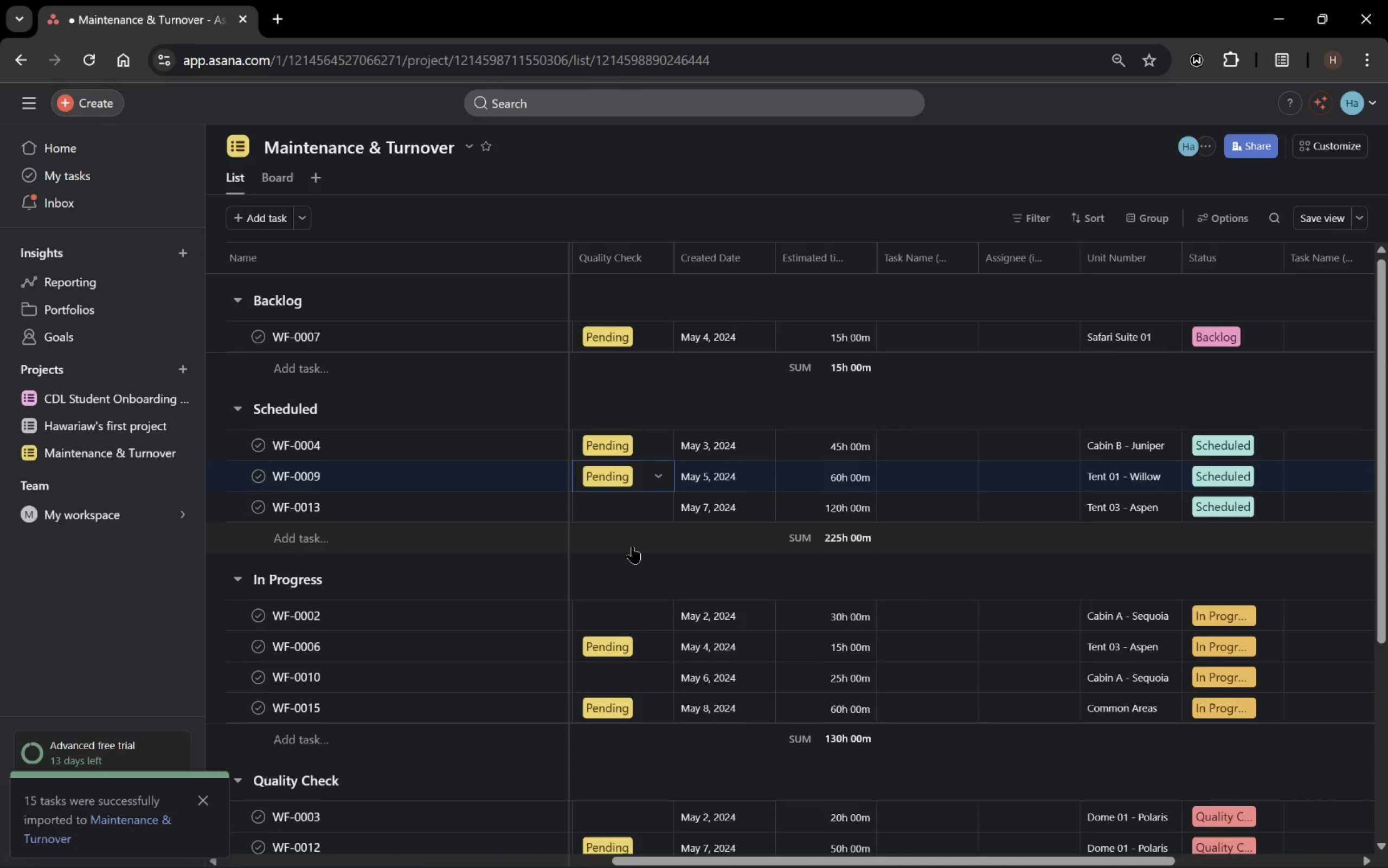 
scroll: coordinate [632, 546], scroll_direction: down, amount: 3.0
 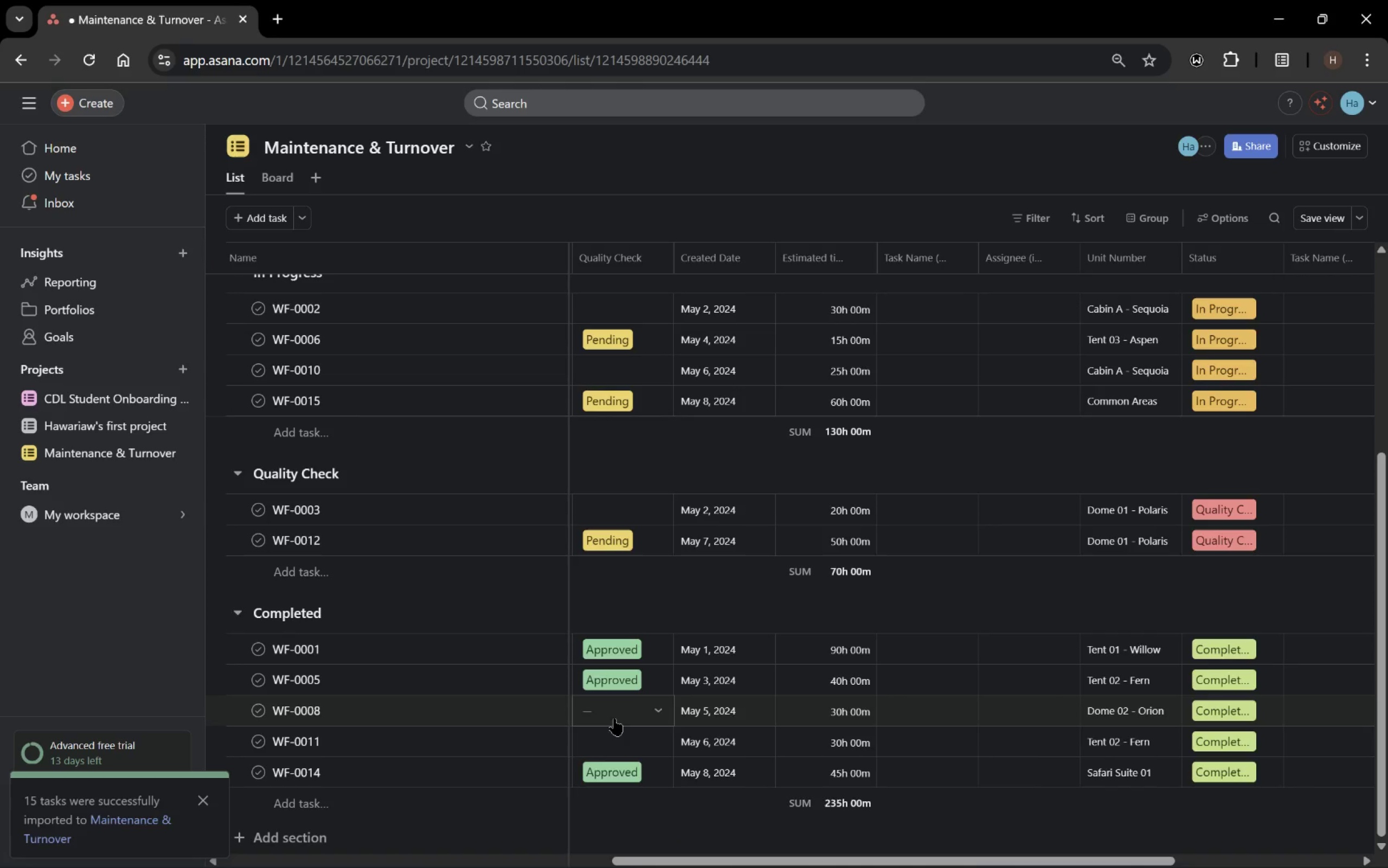 
left_click([613, 728])
 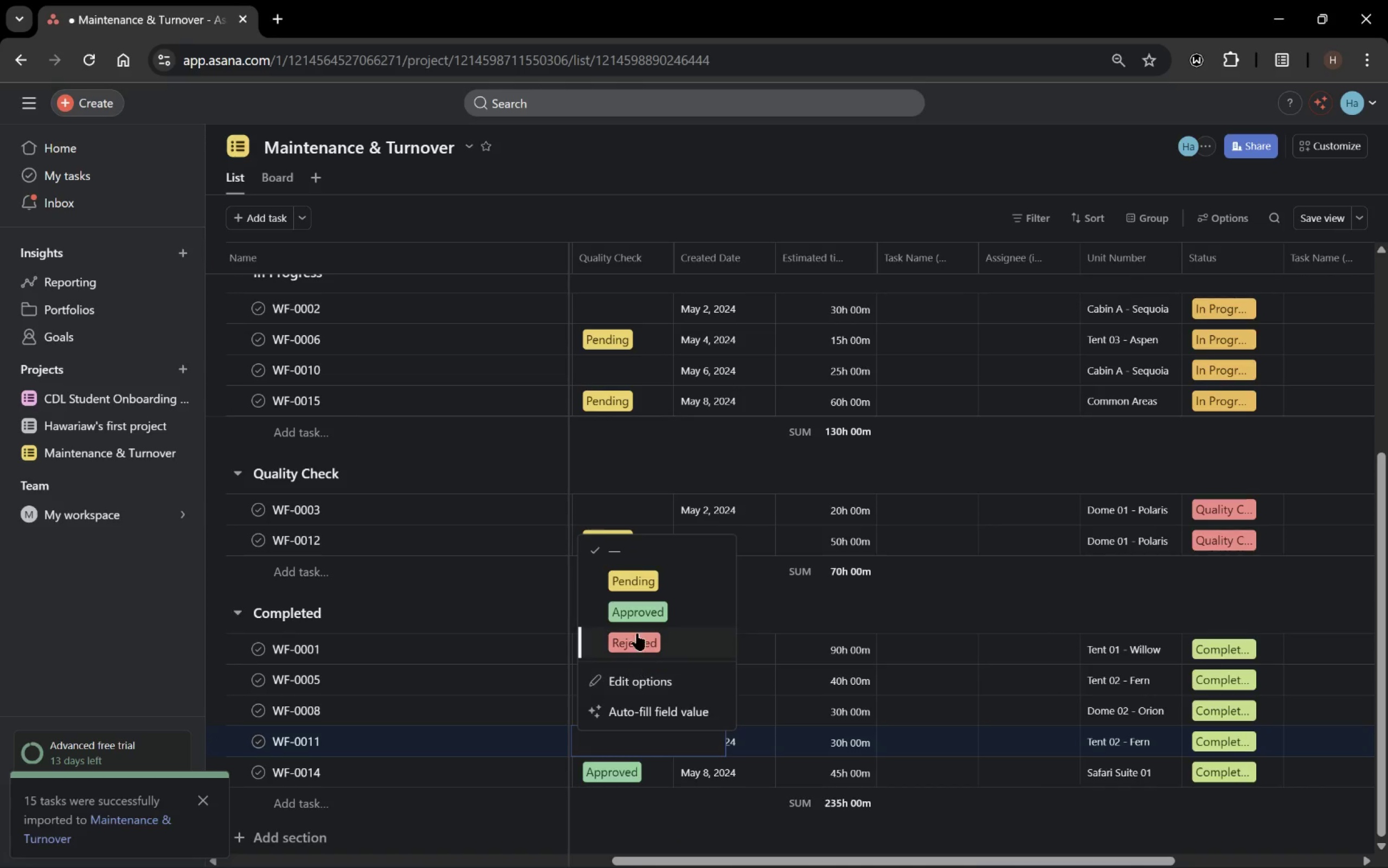 
left_click([637, 613])
 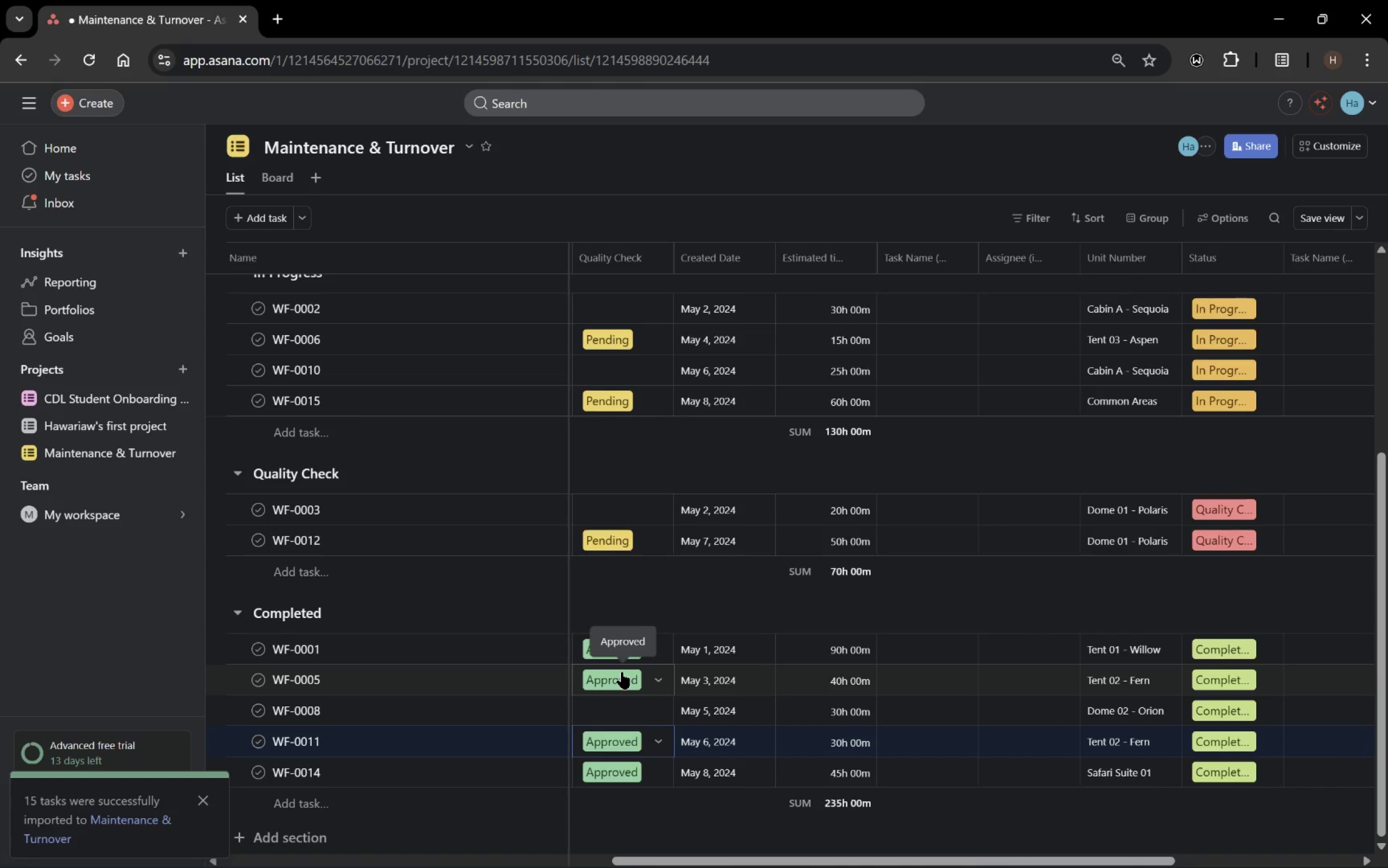 
scroll: coordinate [622, 670], scroll_direction: up, amount: 2.0
 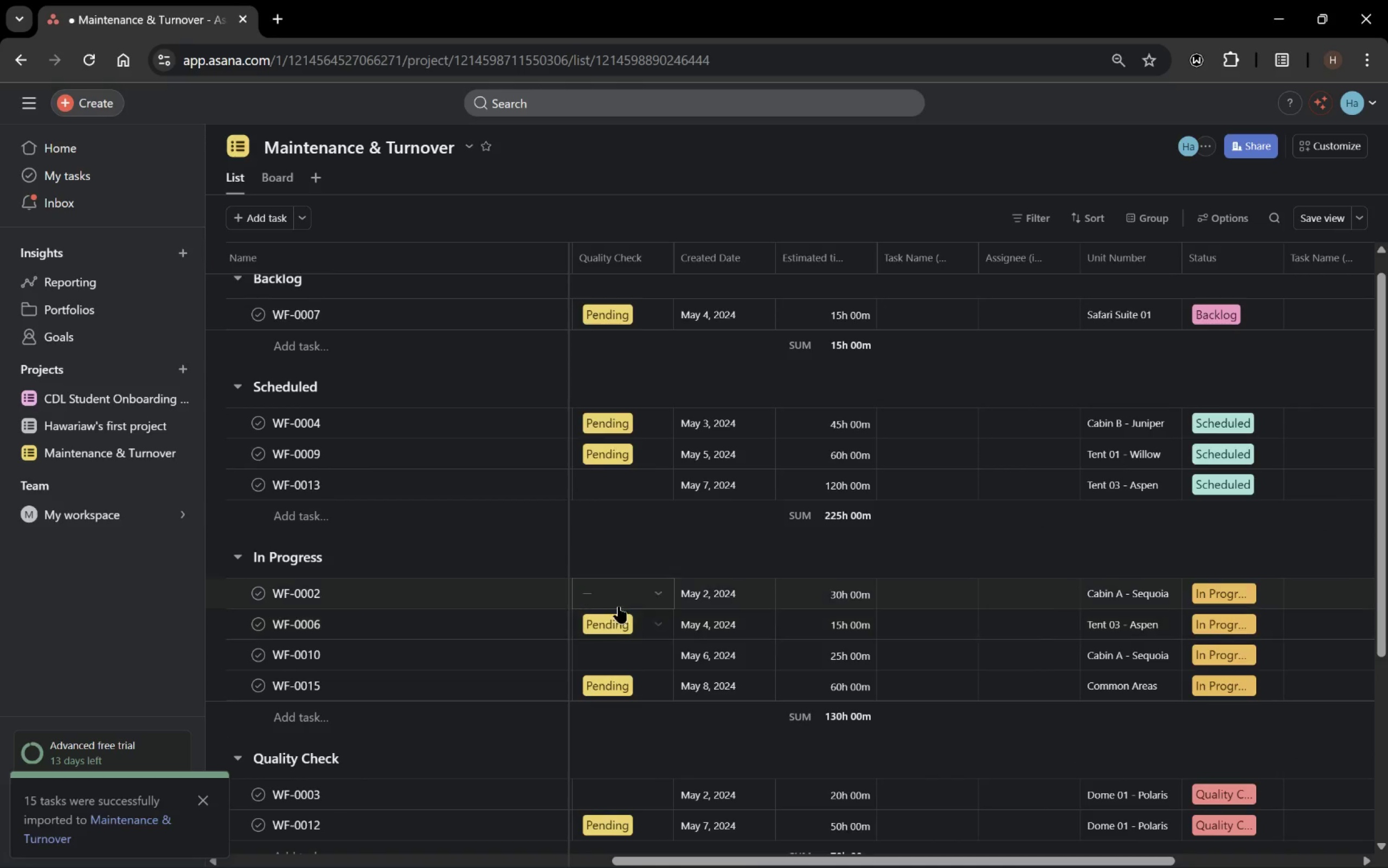 
left_click([616, 590])
 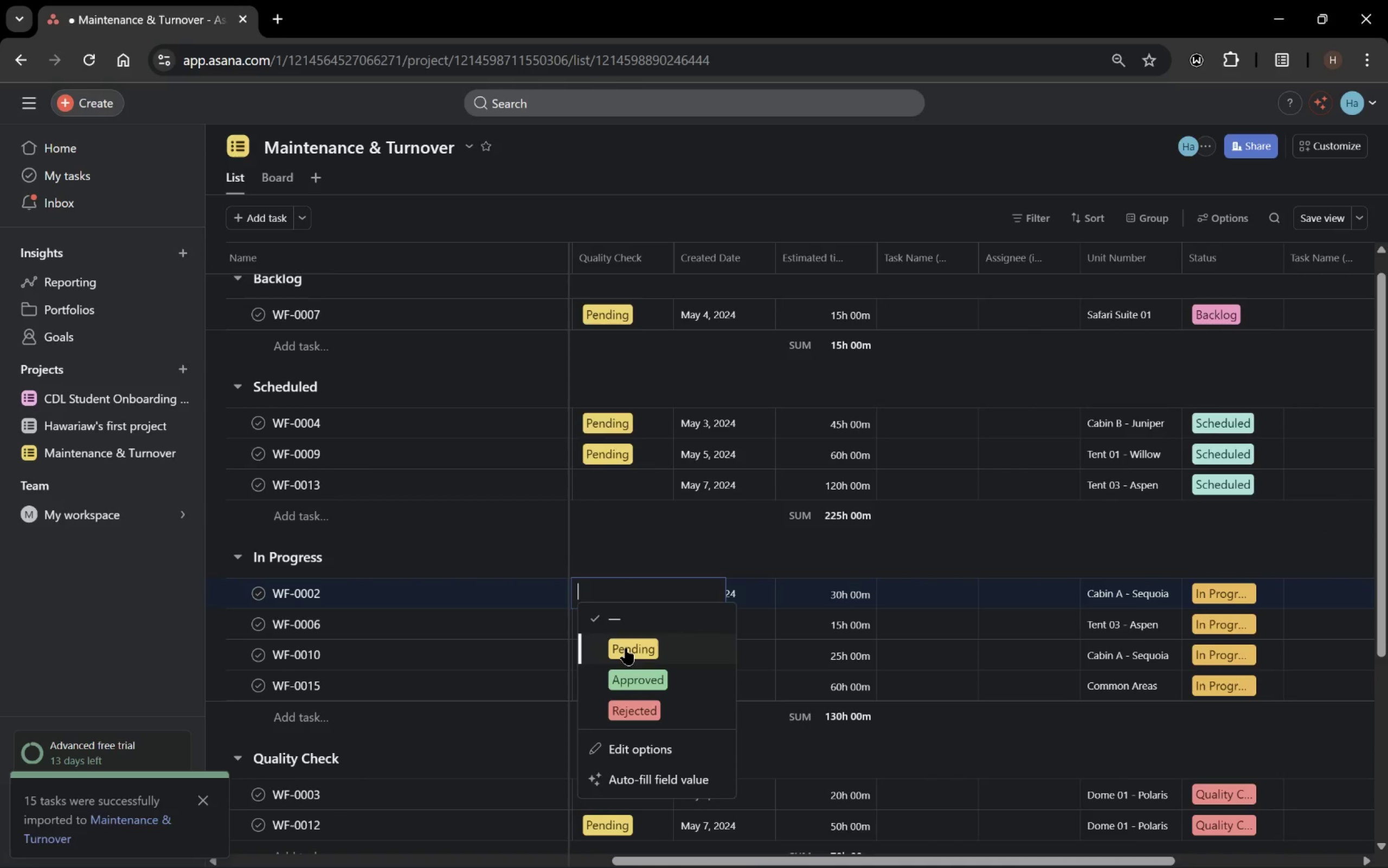 
left_click([626, 650])
 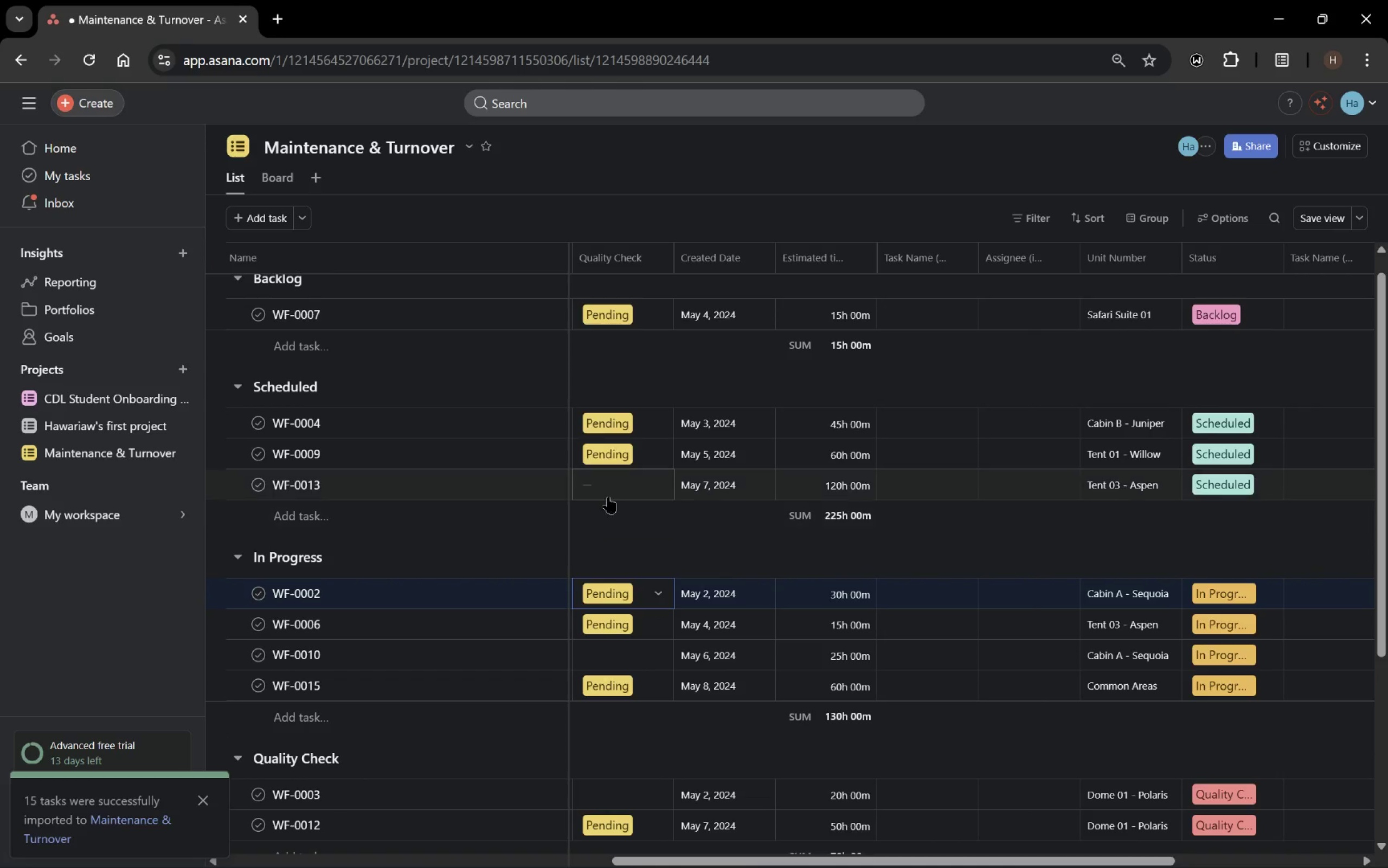 
left_click([608, 483])
 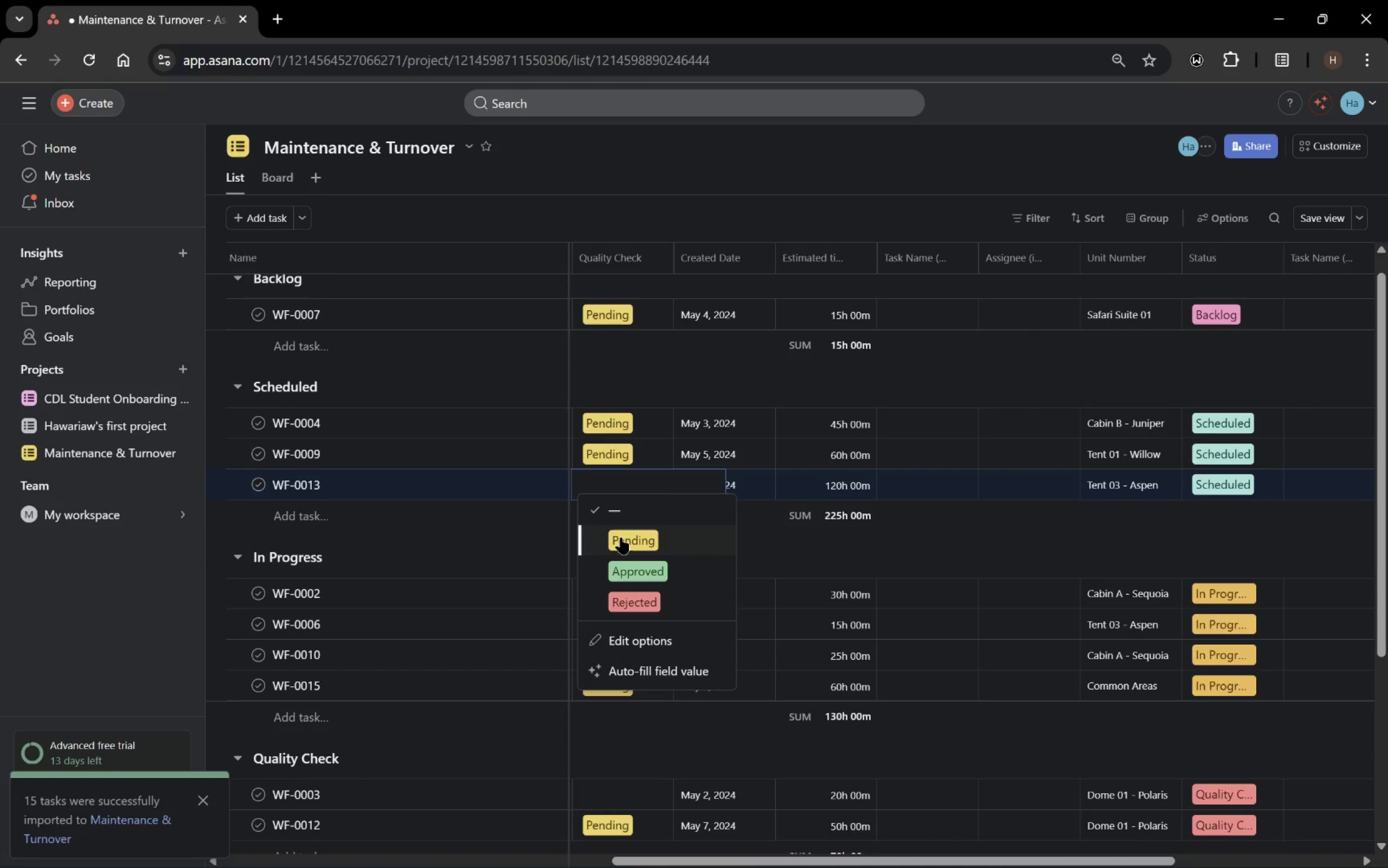 
left_click([621, 537])
 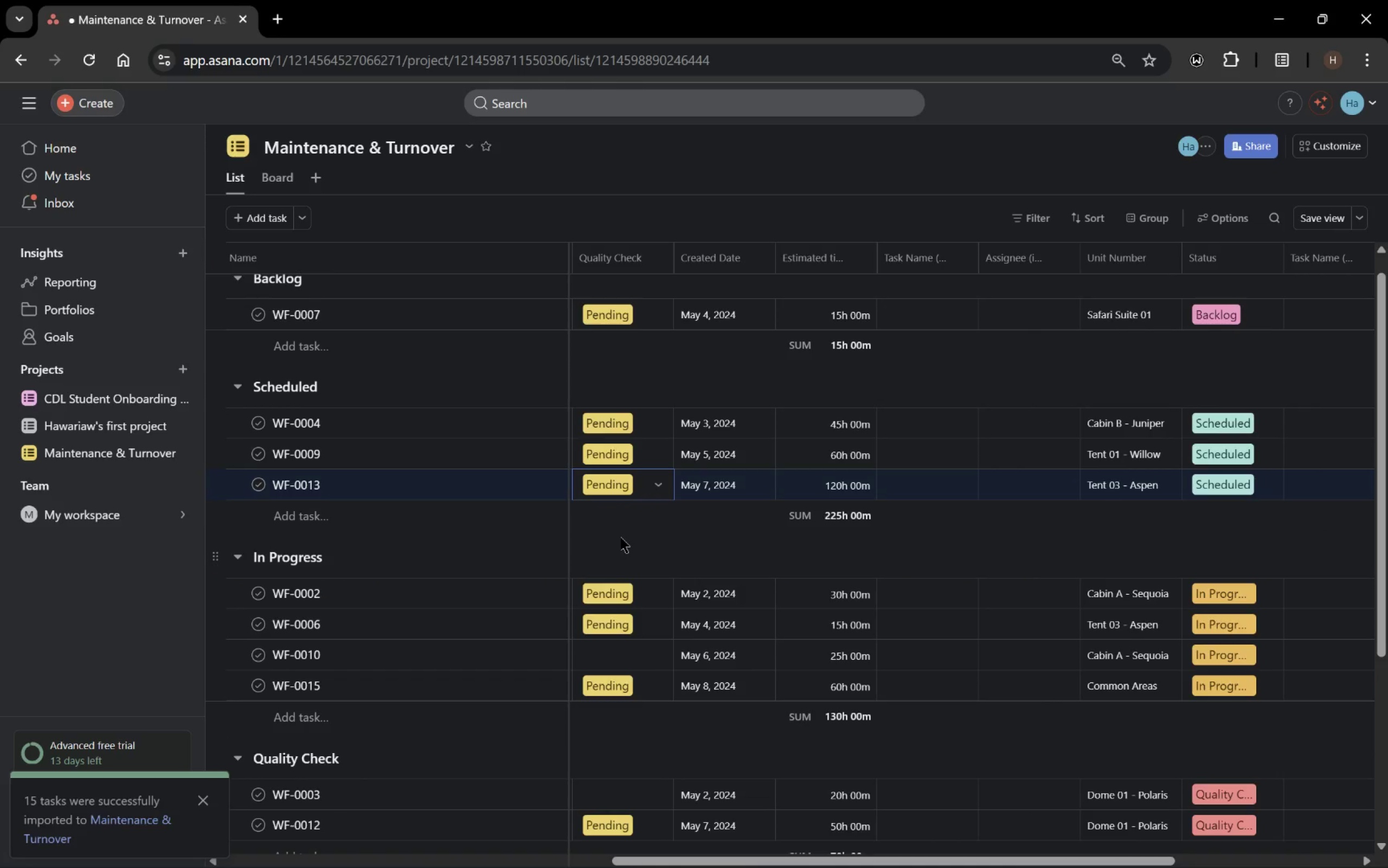 
scroll: coordinate [621, 537], scroll_direction: up, amount: 3.0
 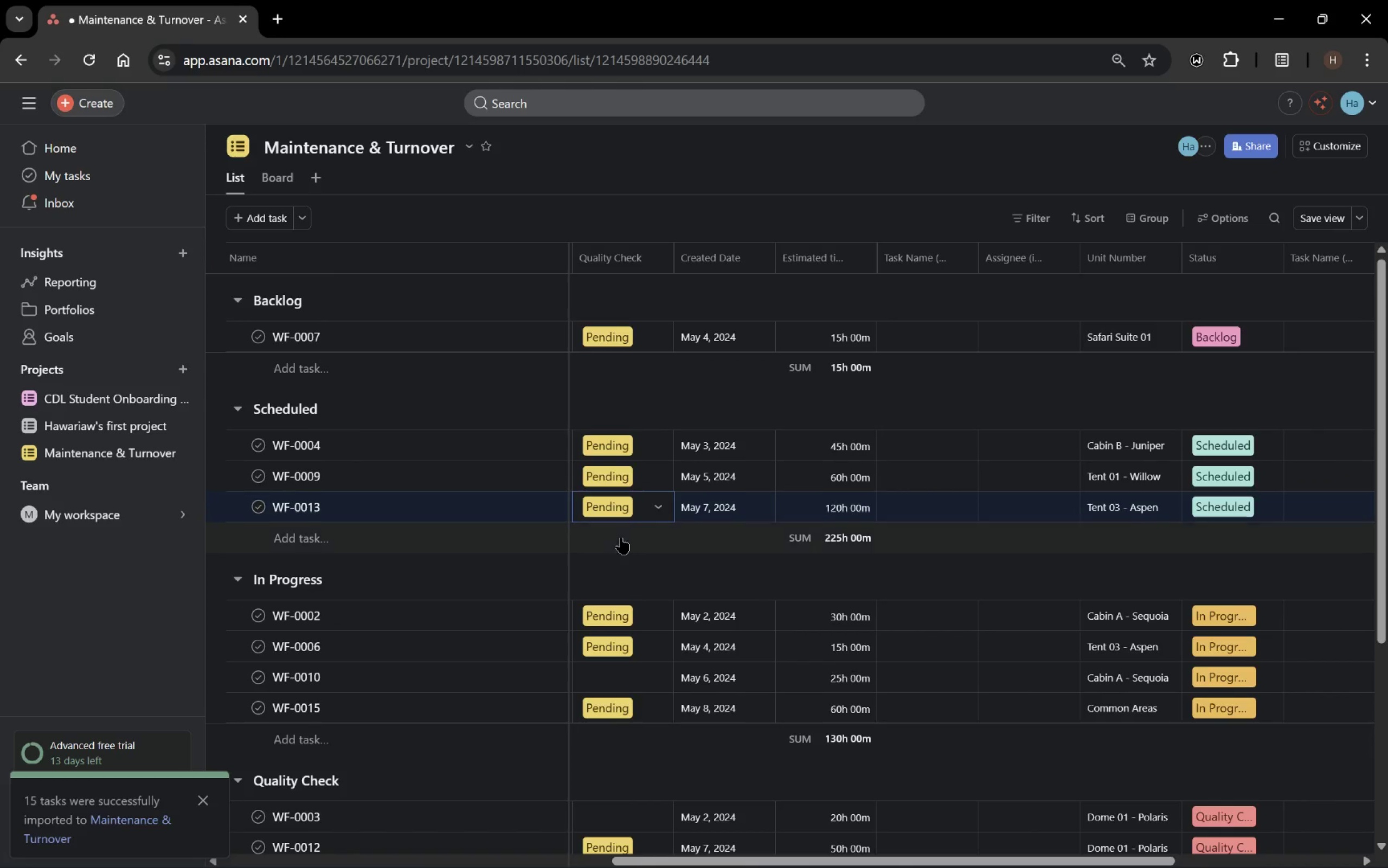 
scroll: coordinate [621, 537], scroll_direction: down, amount: 1.0
 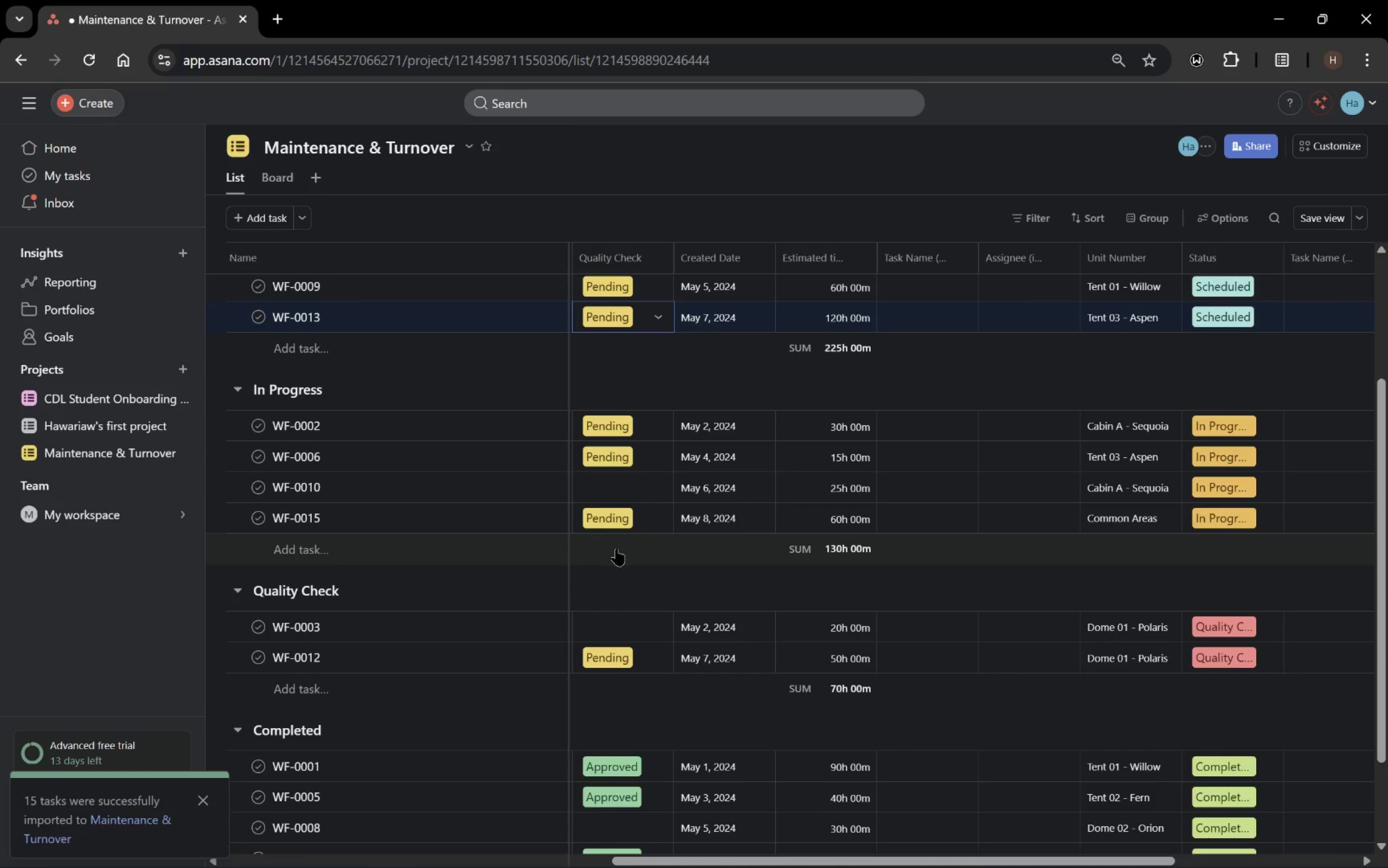 
left_click([614, 479])
 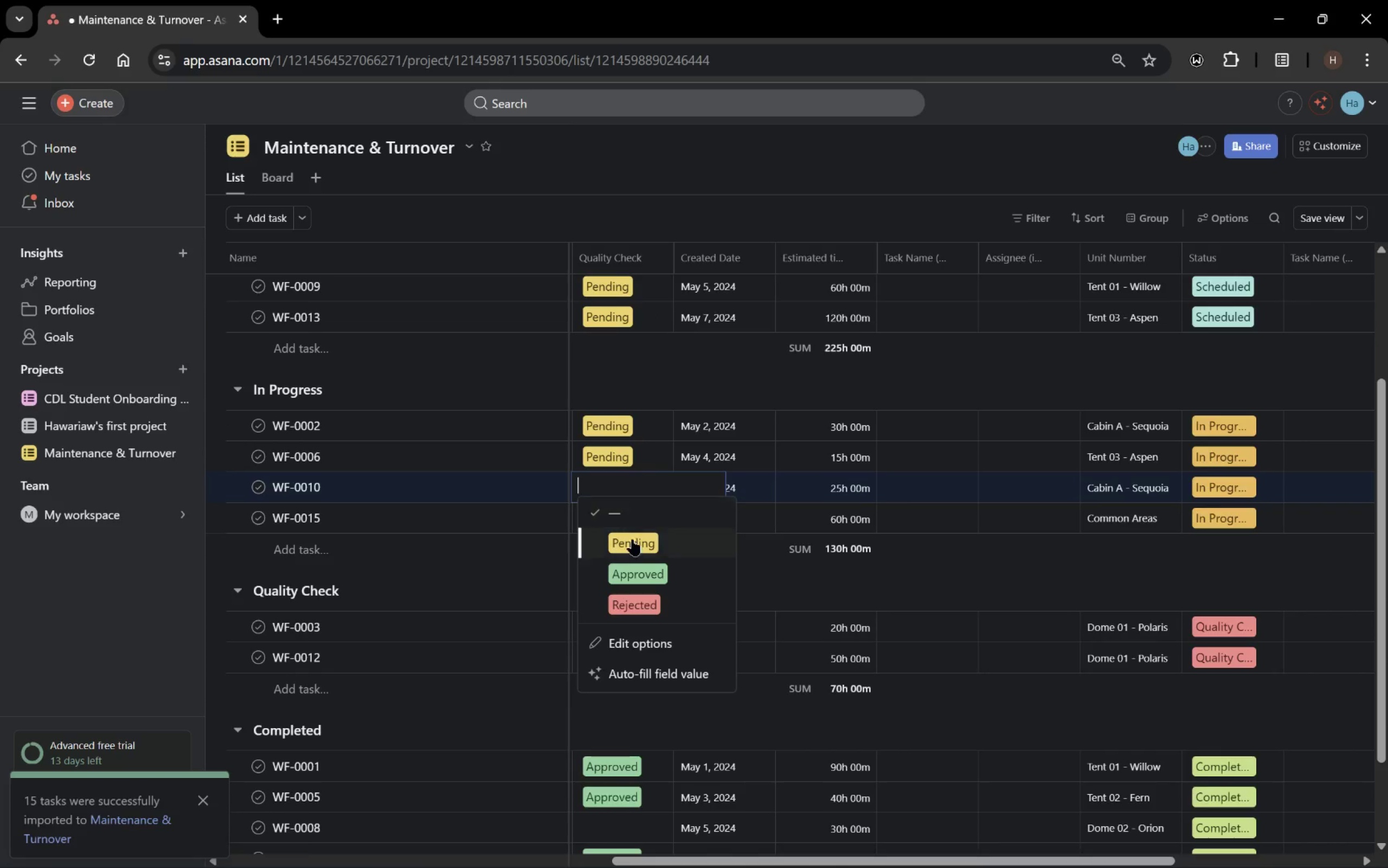 
left_click([634, 548])
 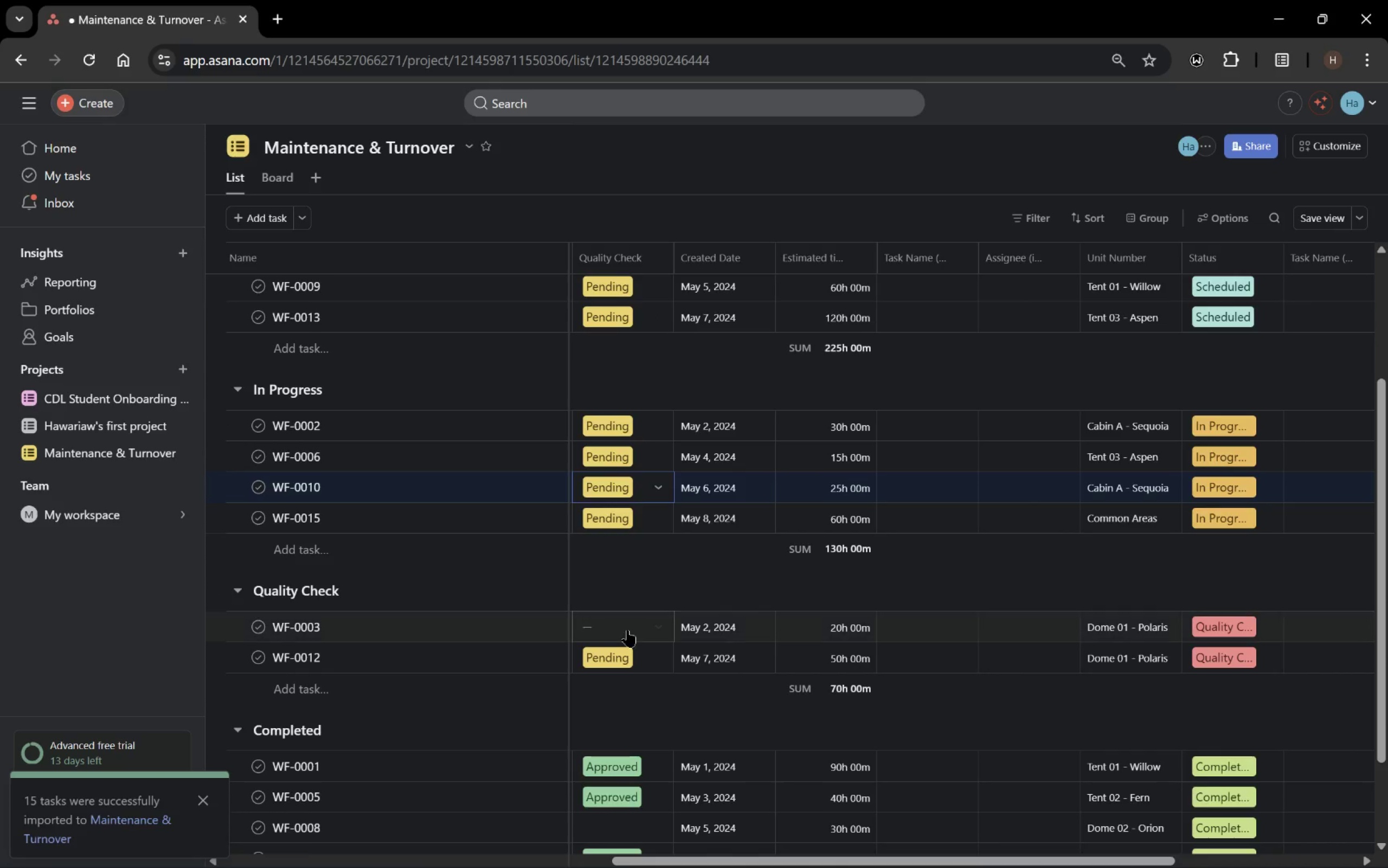 
scroll: coordinate [626, 639], scroll_direction: down, amount: 2.0
 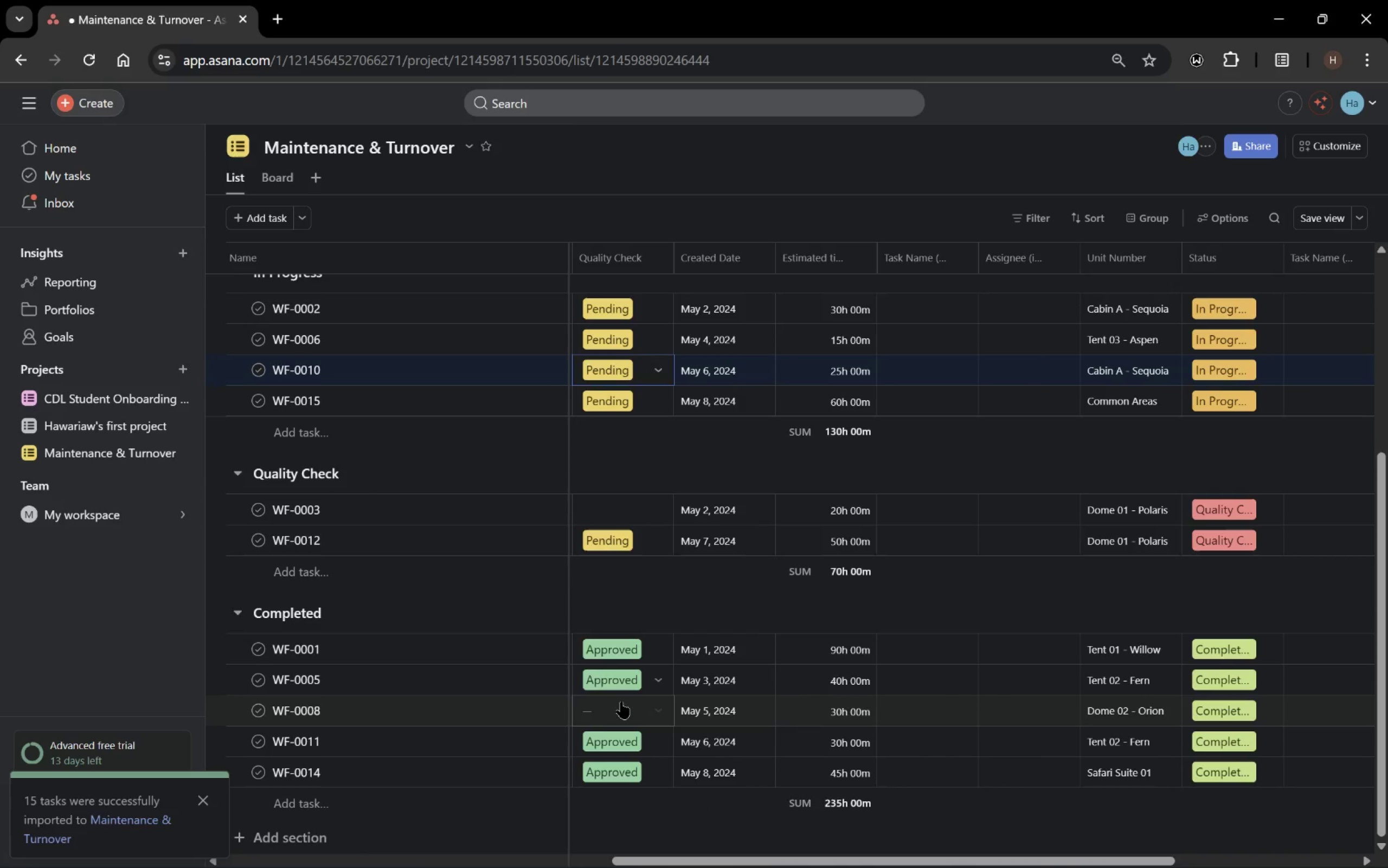 
left_click([621, 709])
 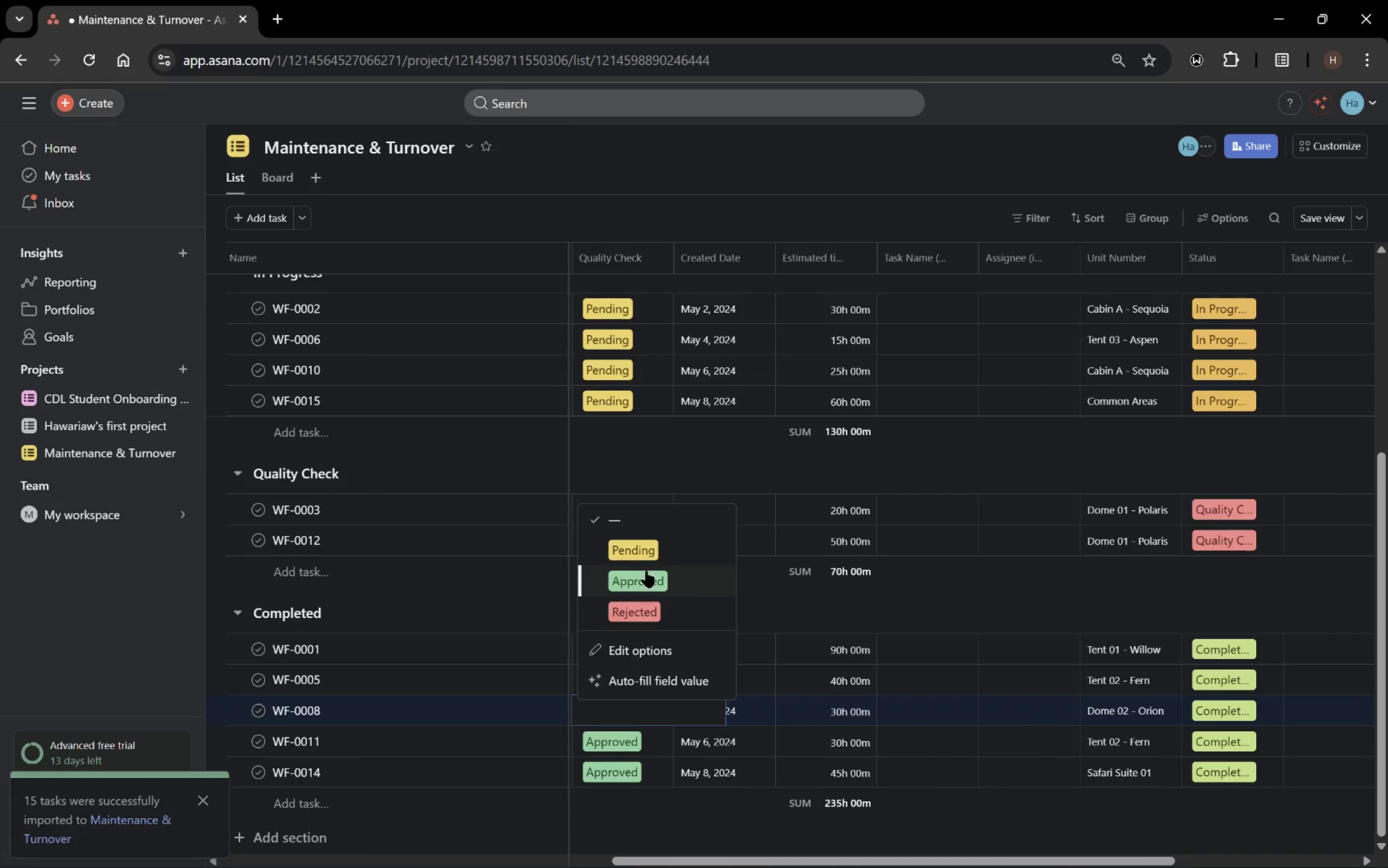 
left_click([646, 578])
 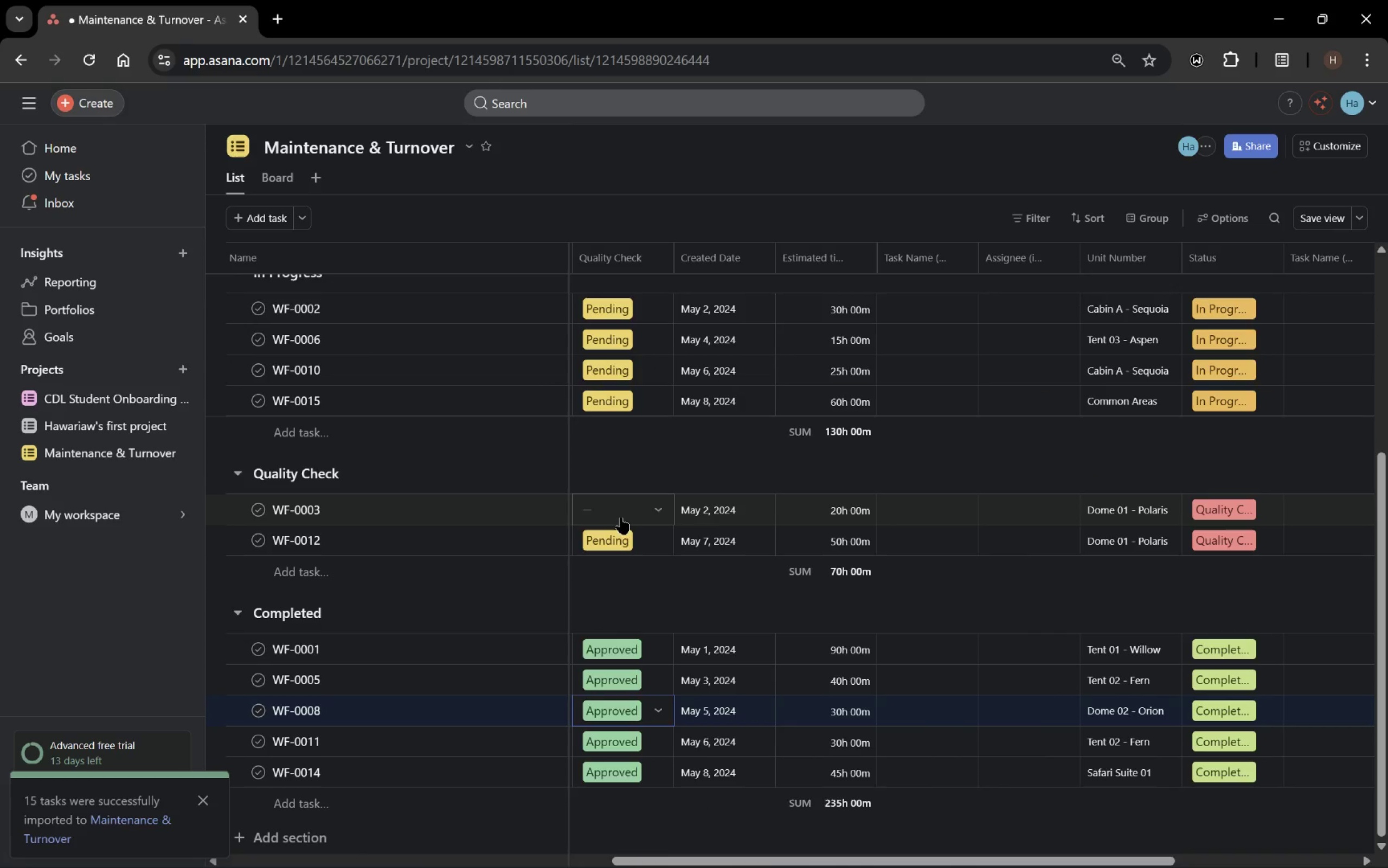 
left_click([618, 509])
 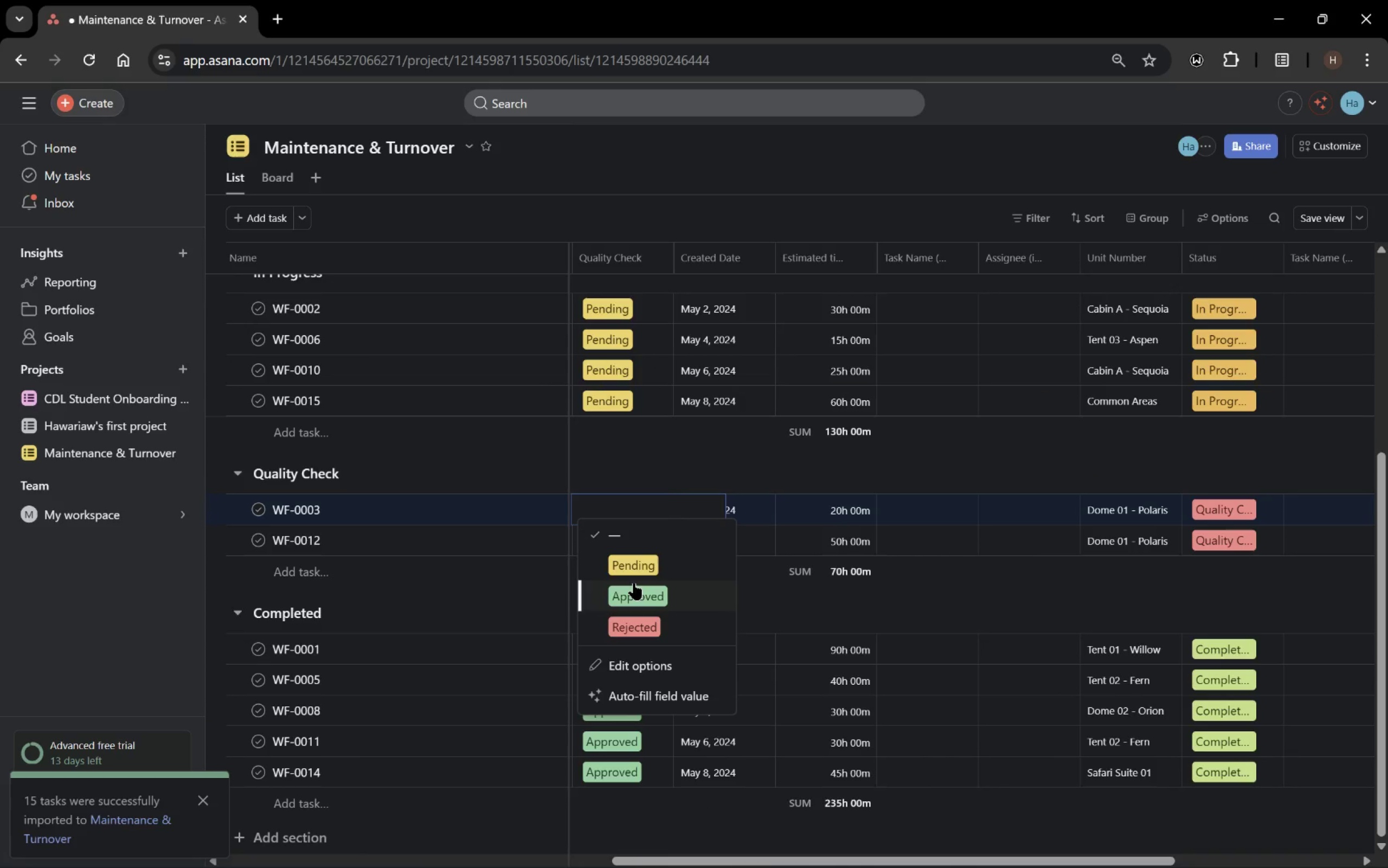 
left_click([634, 564])
 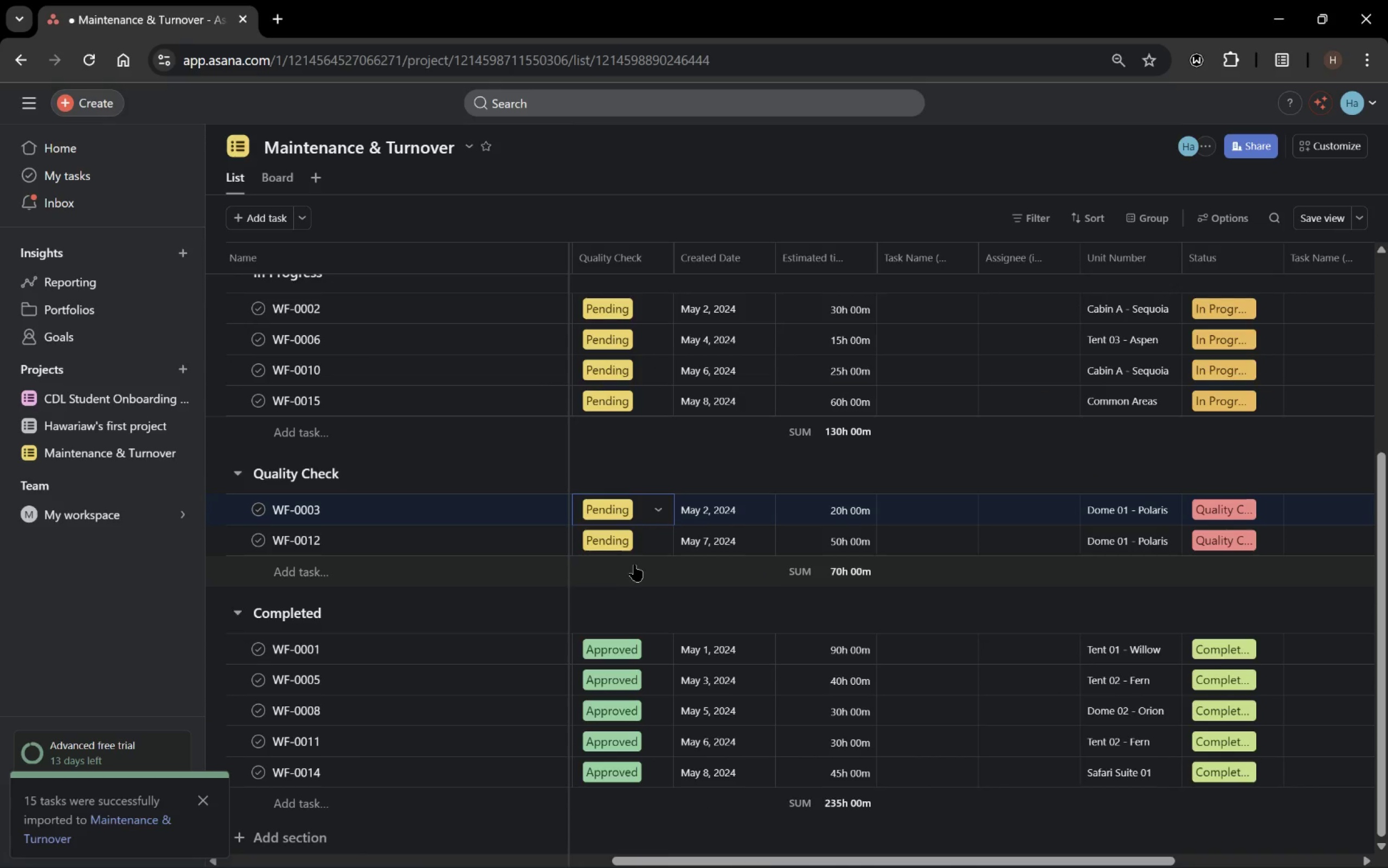 
scroll: coordinate [641, 564], scroll_direction: up, amount: 9.0
 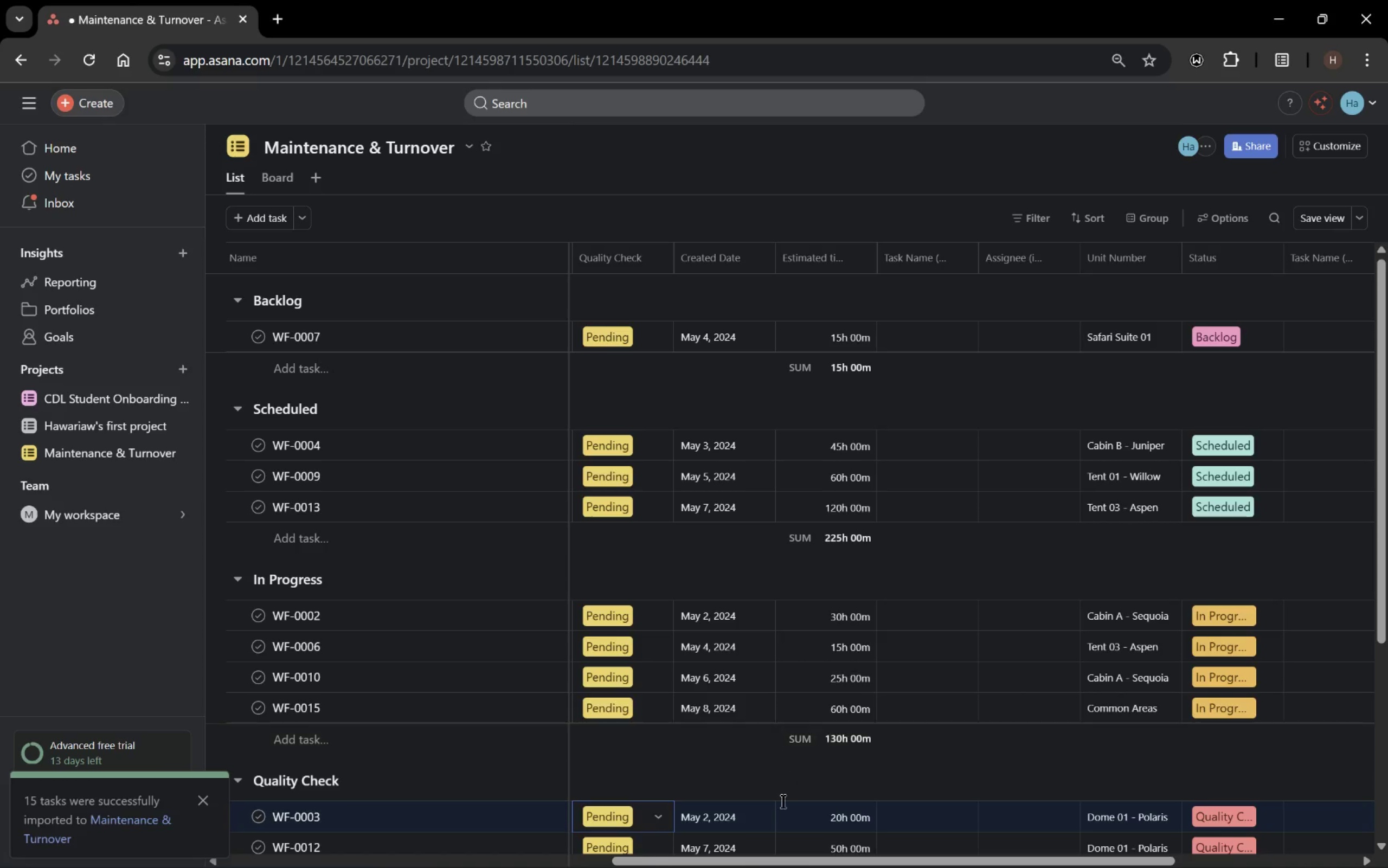 
left_click_drag(start_coordinate=[777, 859], to_coordinate=[338, 867])
 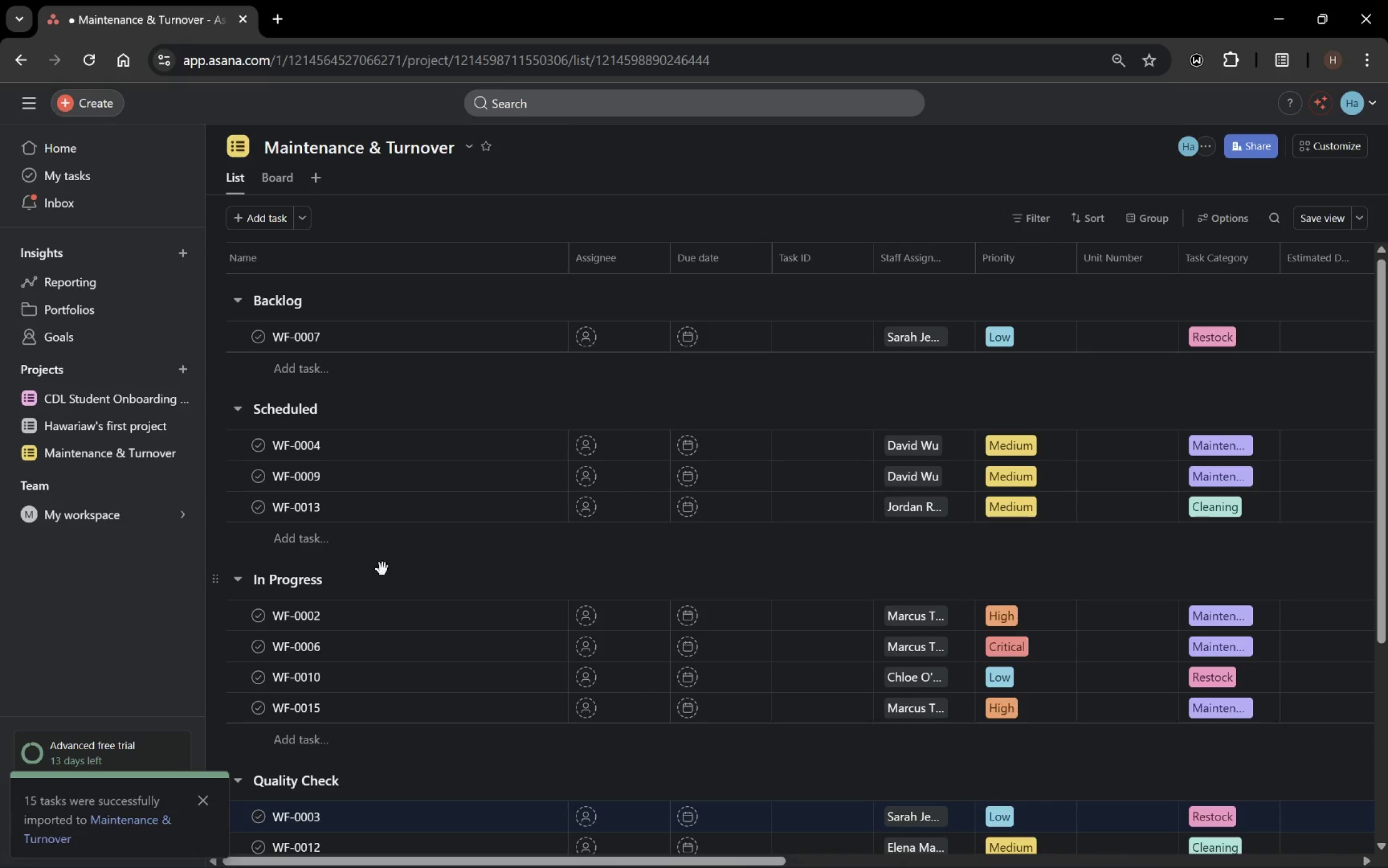 
wait(7.35)
 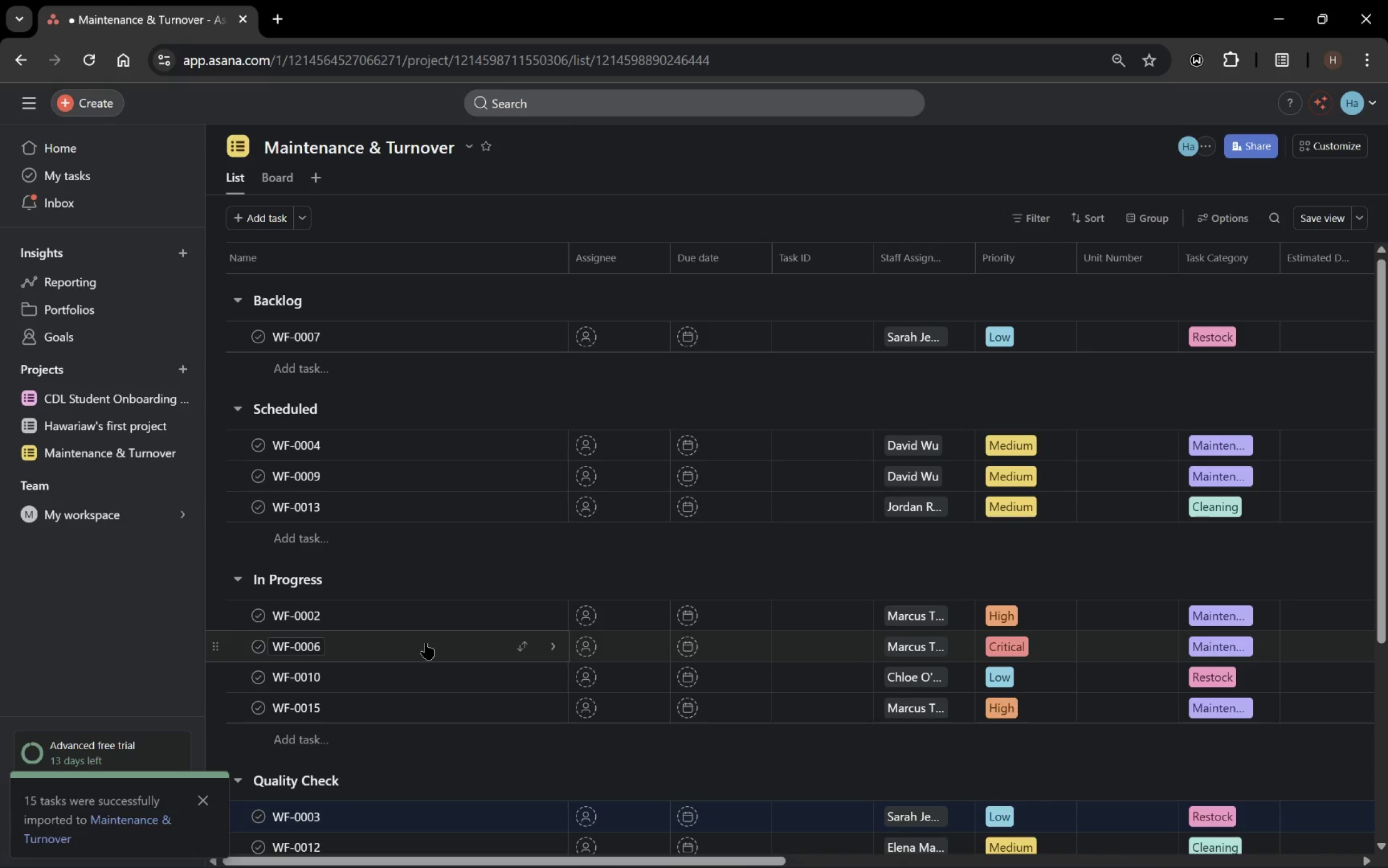 
left_click([207, 806])
 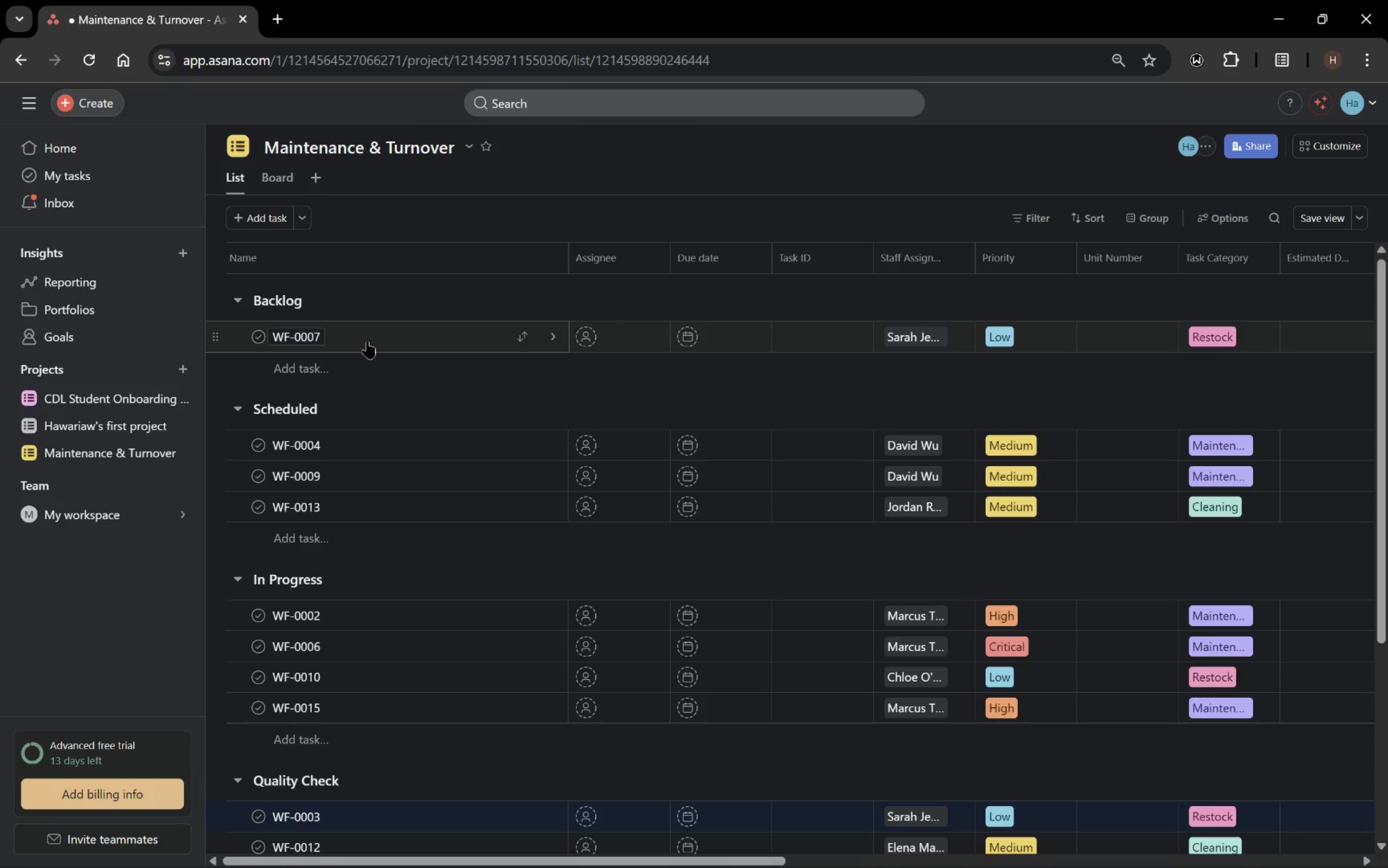 
wait(28.8)
 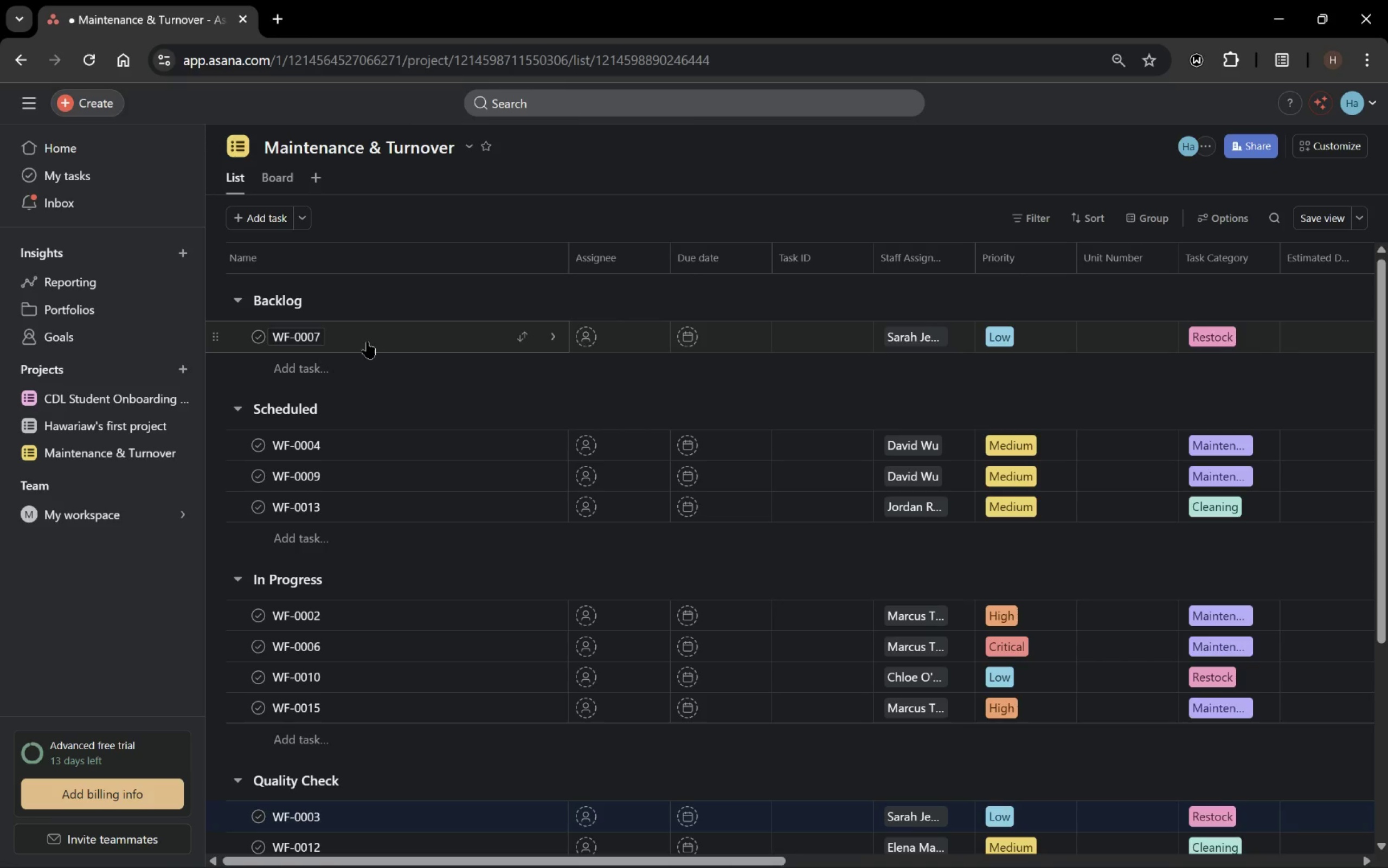 
left_click([284, 182])
 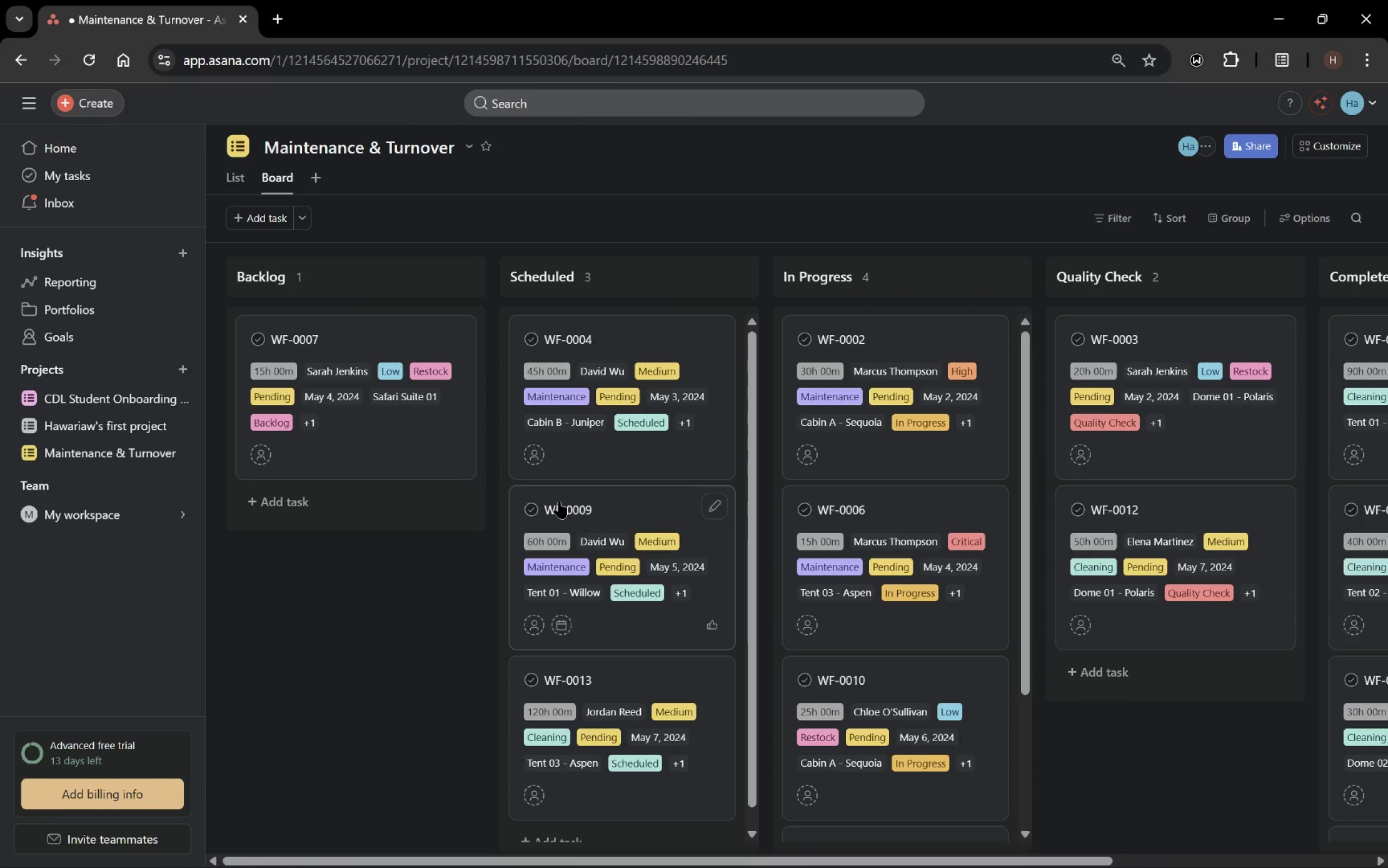 
wait(5.32)
 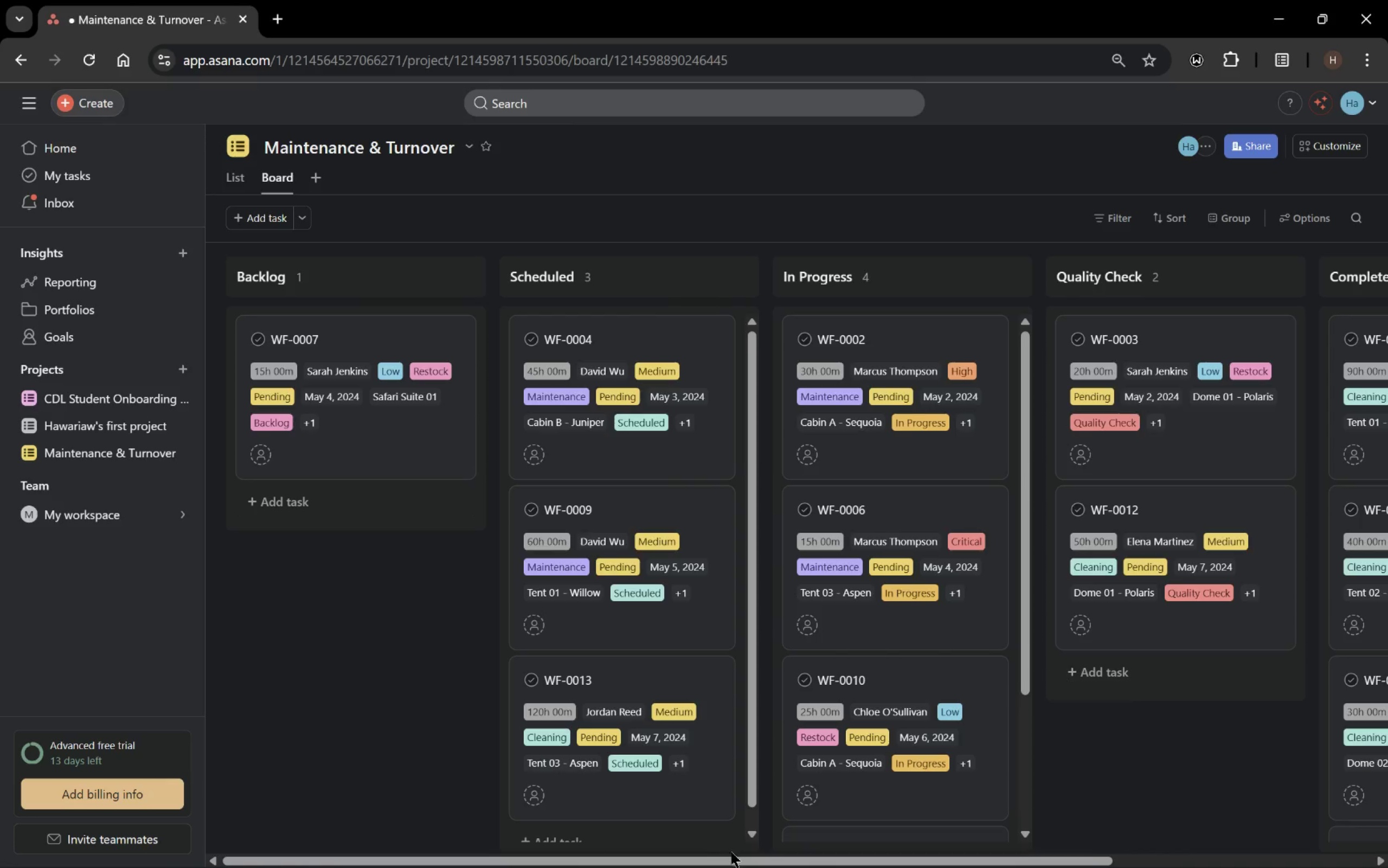 
left_click_drag(start_coordinate=[732, 852], to_coordinate=[856, 867])
 